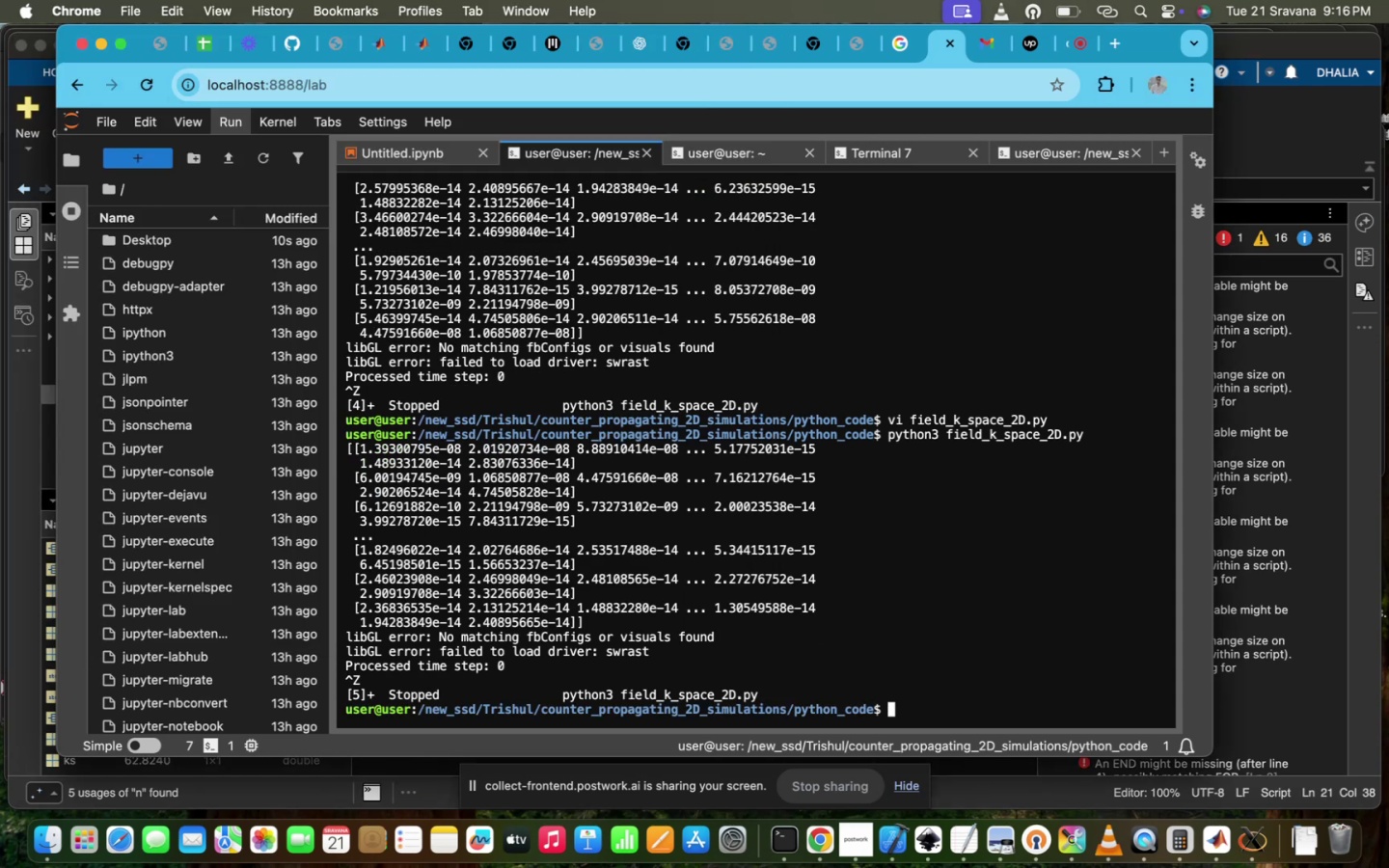 
key(ArrowUp)
 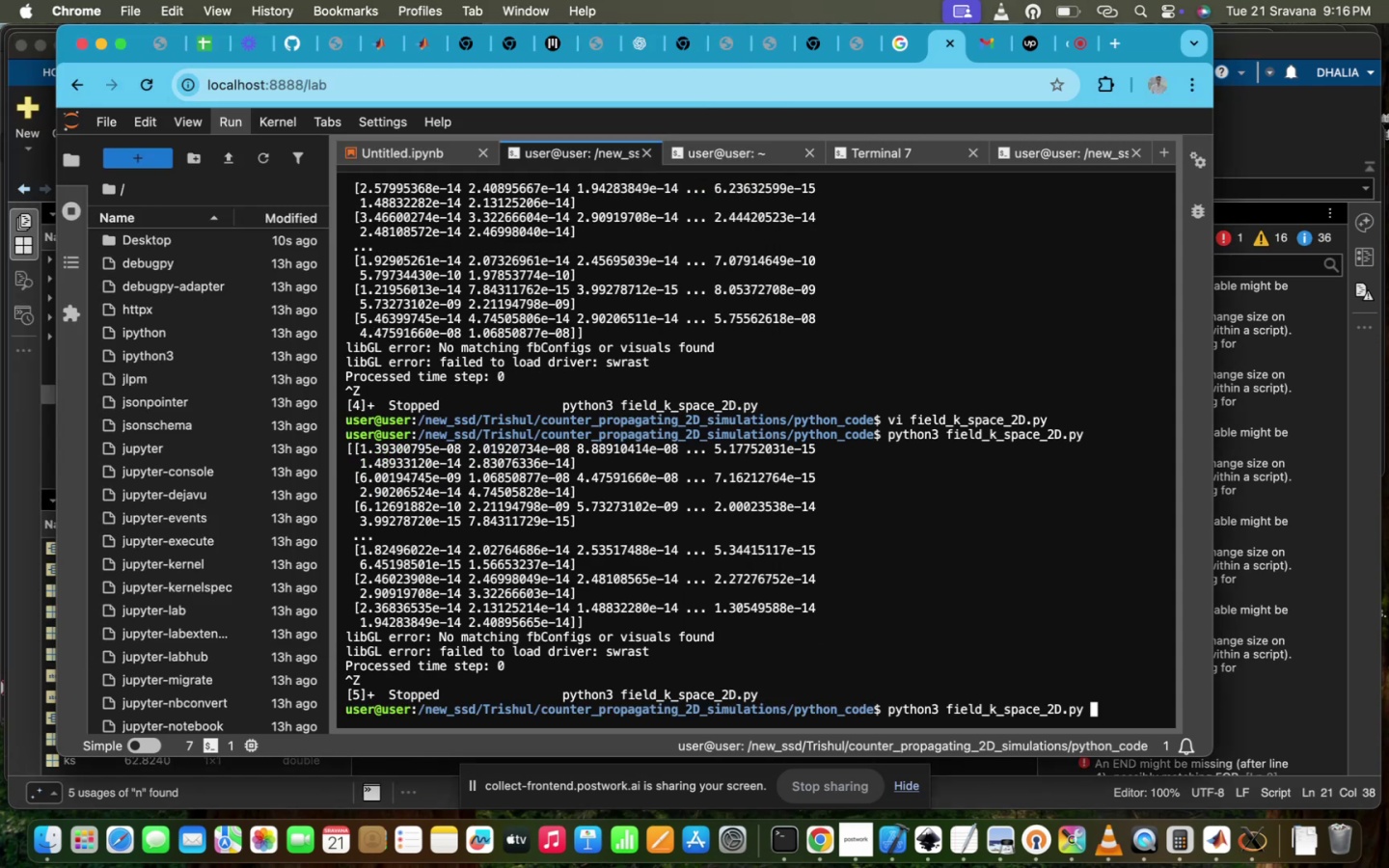 
key(ArrowUp)
 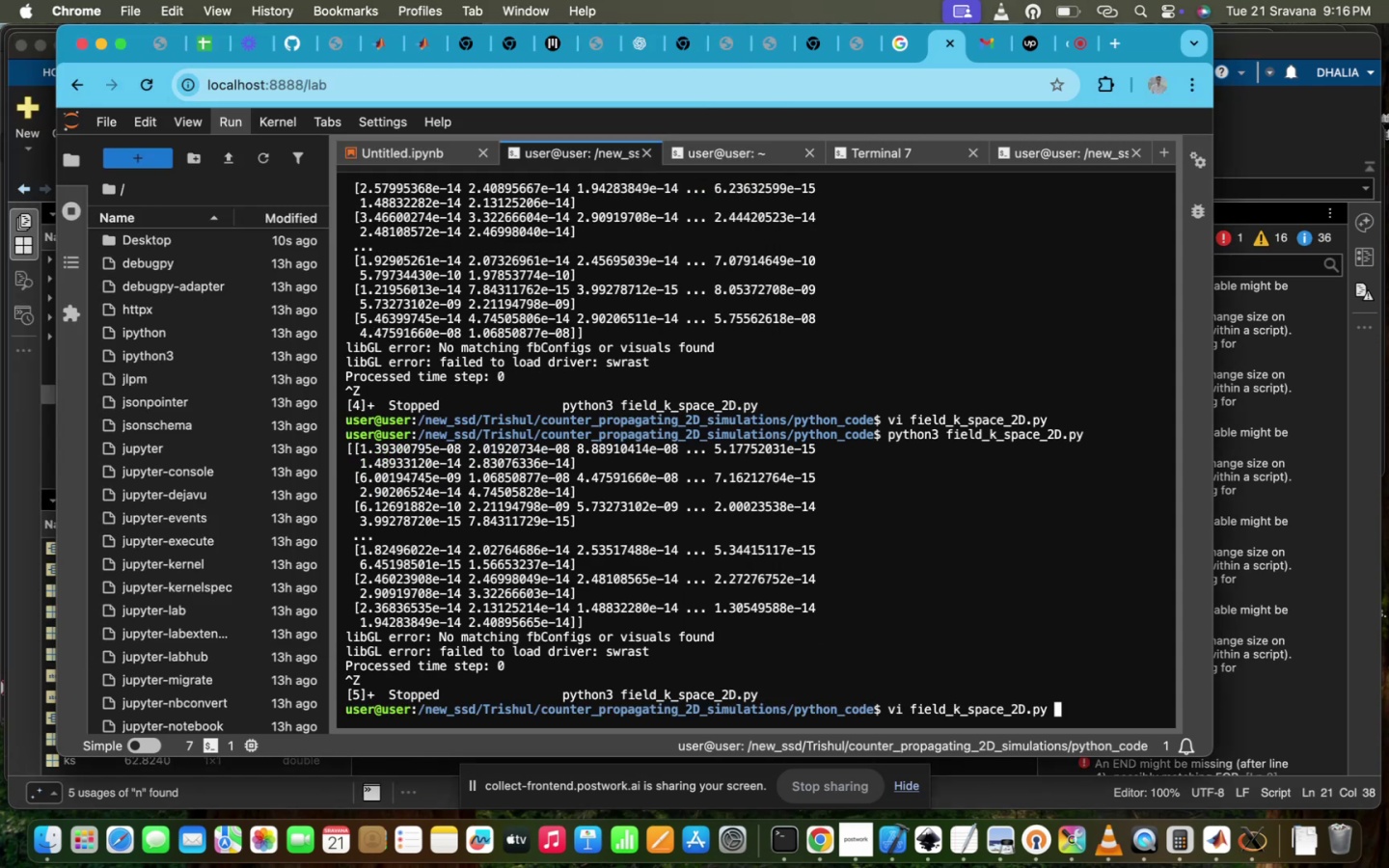 
hold_key(key=Enter, duration=0.68)
 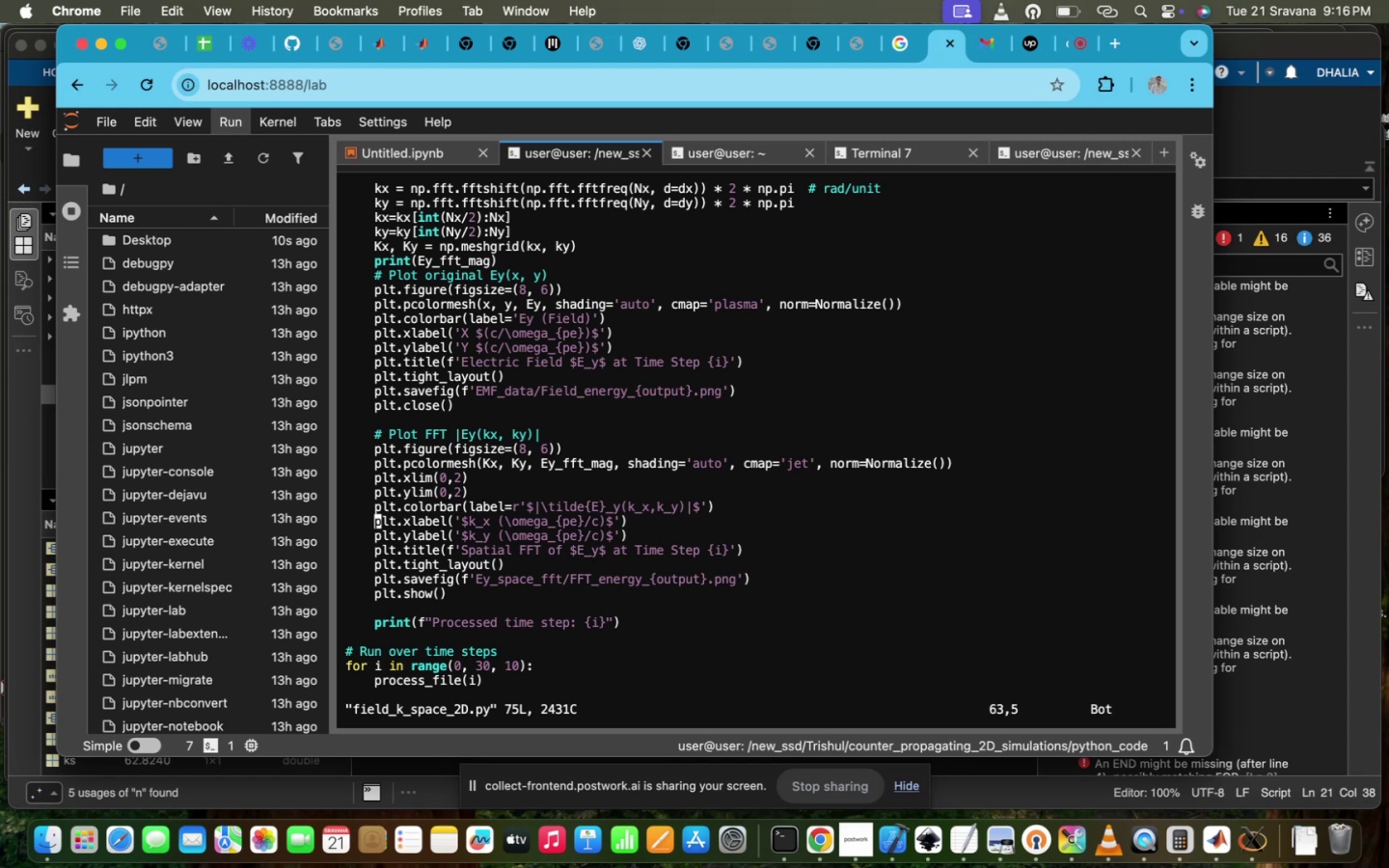 
scroll: coordinate [500, 443], scroll_direction: up, amount: 109.0
 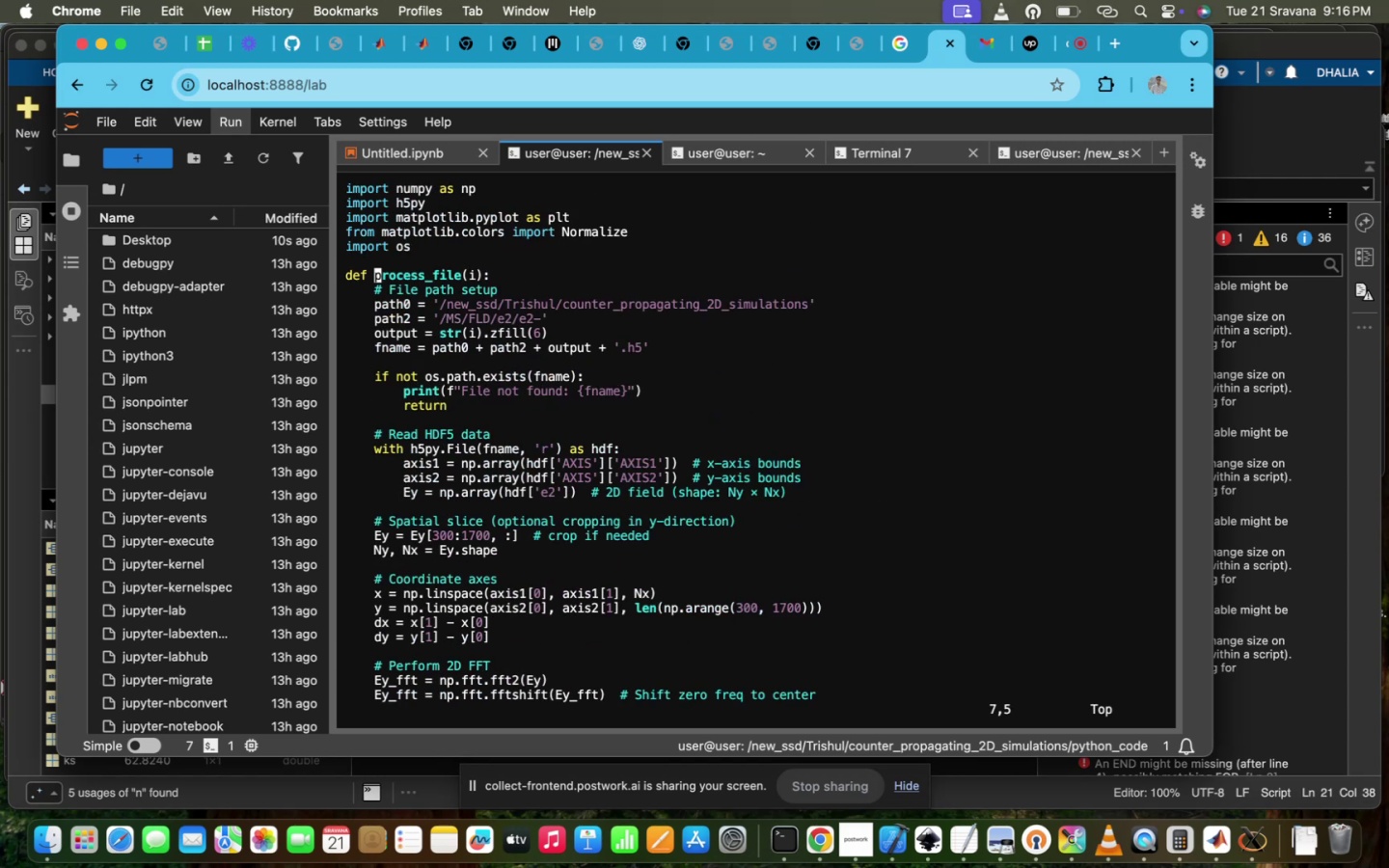 
scroll: coordinate [500, 443], scroll_direction: down, amount: 274.0
 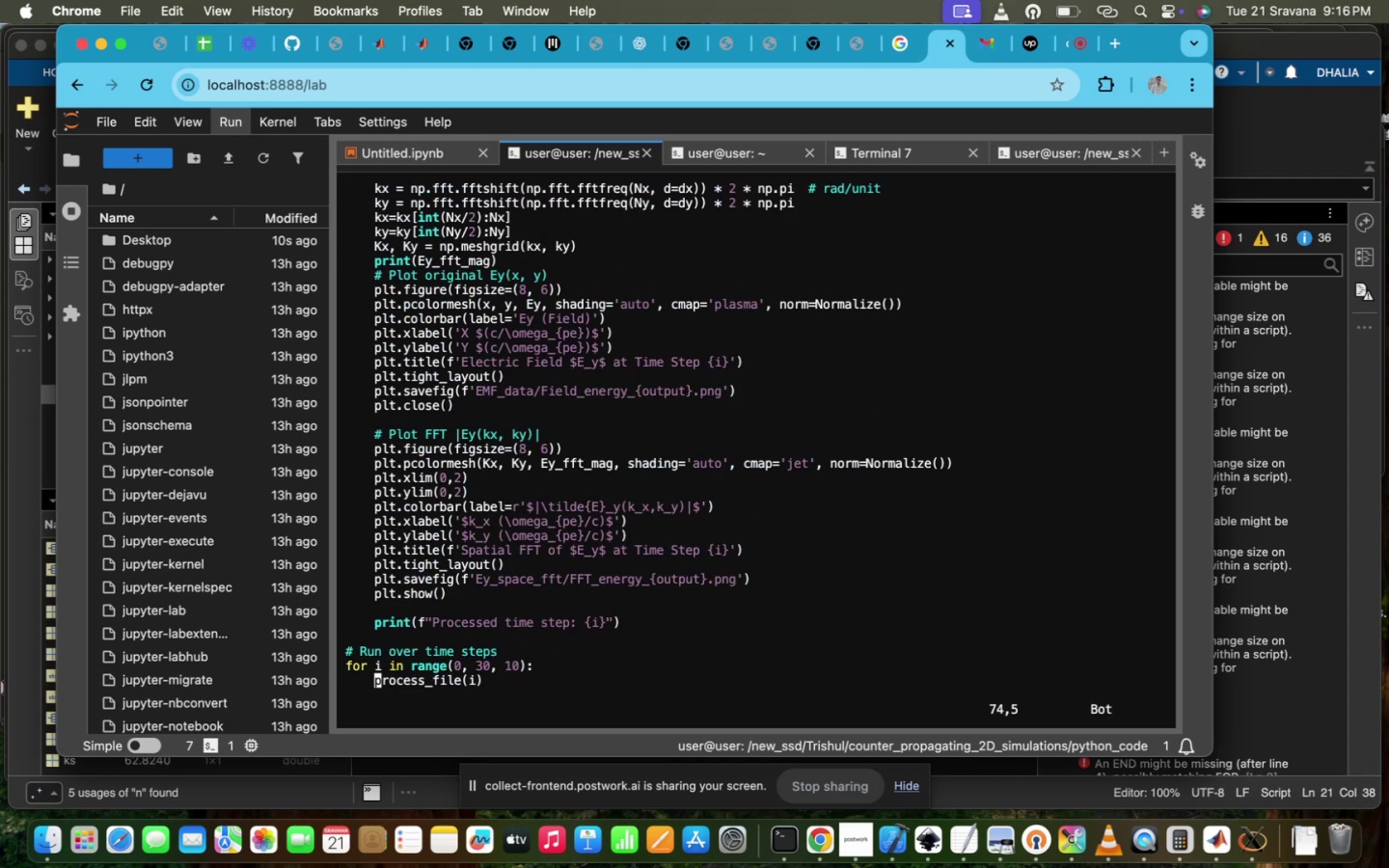 
key(ArrowUp)
 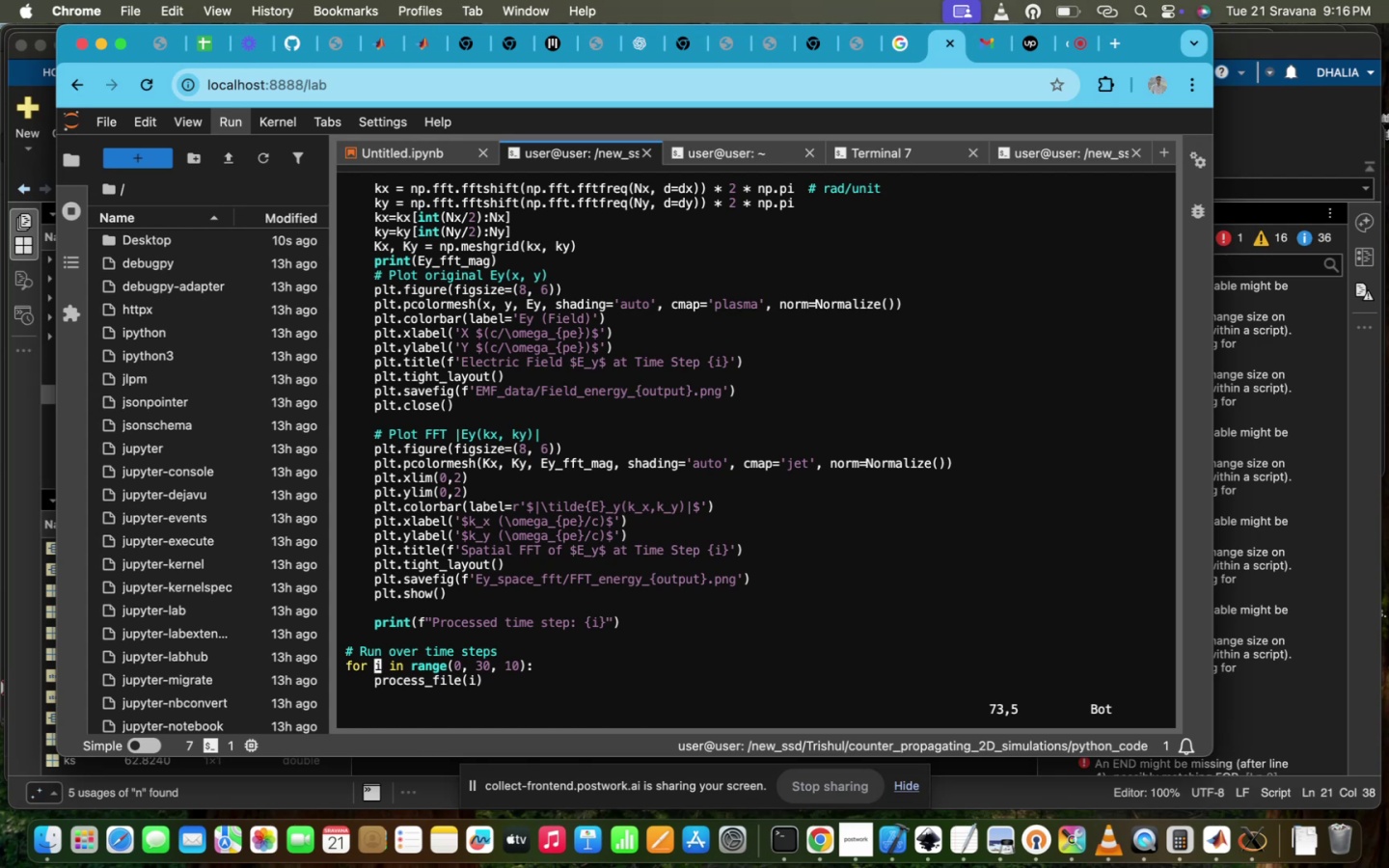 
hold_key(key=ArrowRight, duration=1.5)
 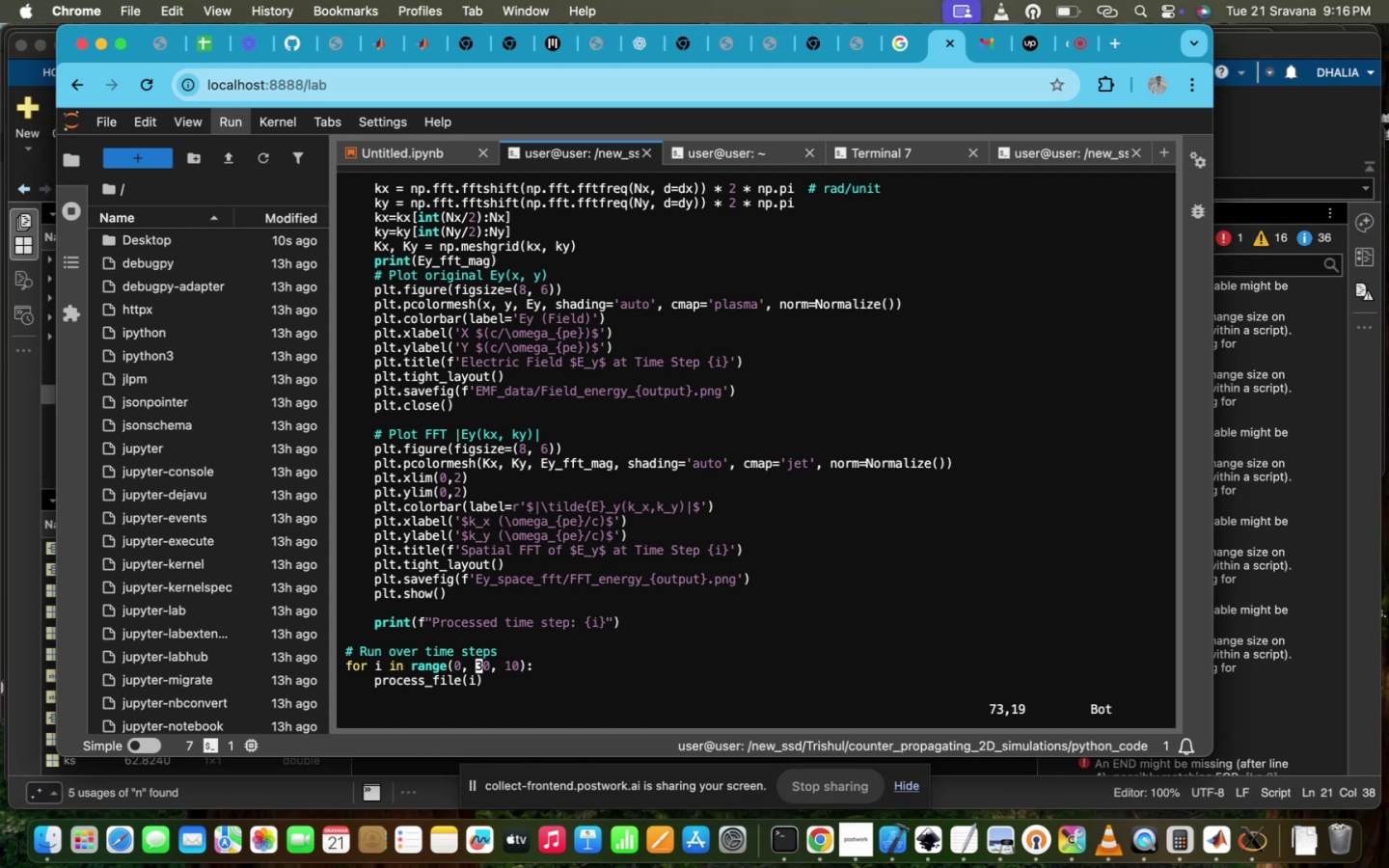 
key(ArrowRight)
 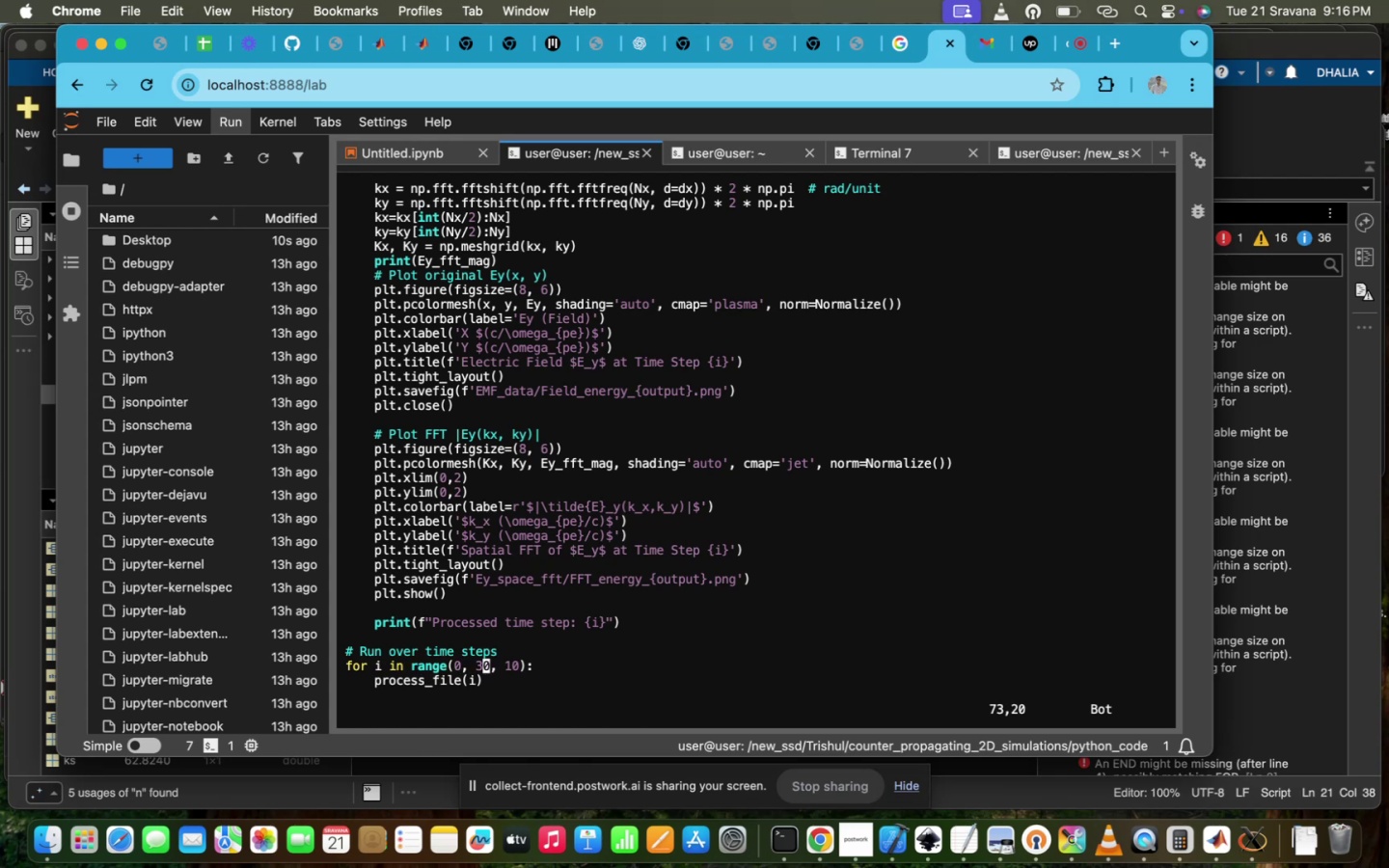 
key(ArrowRight)
 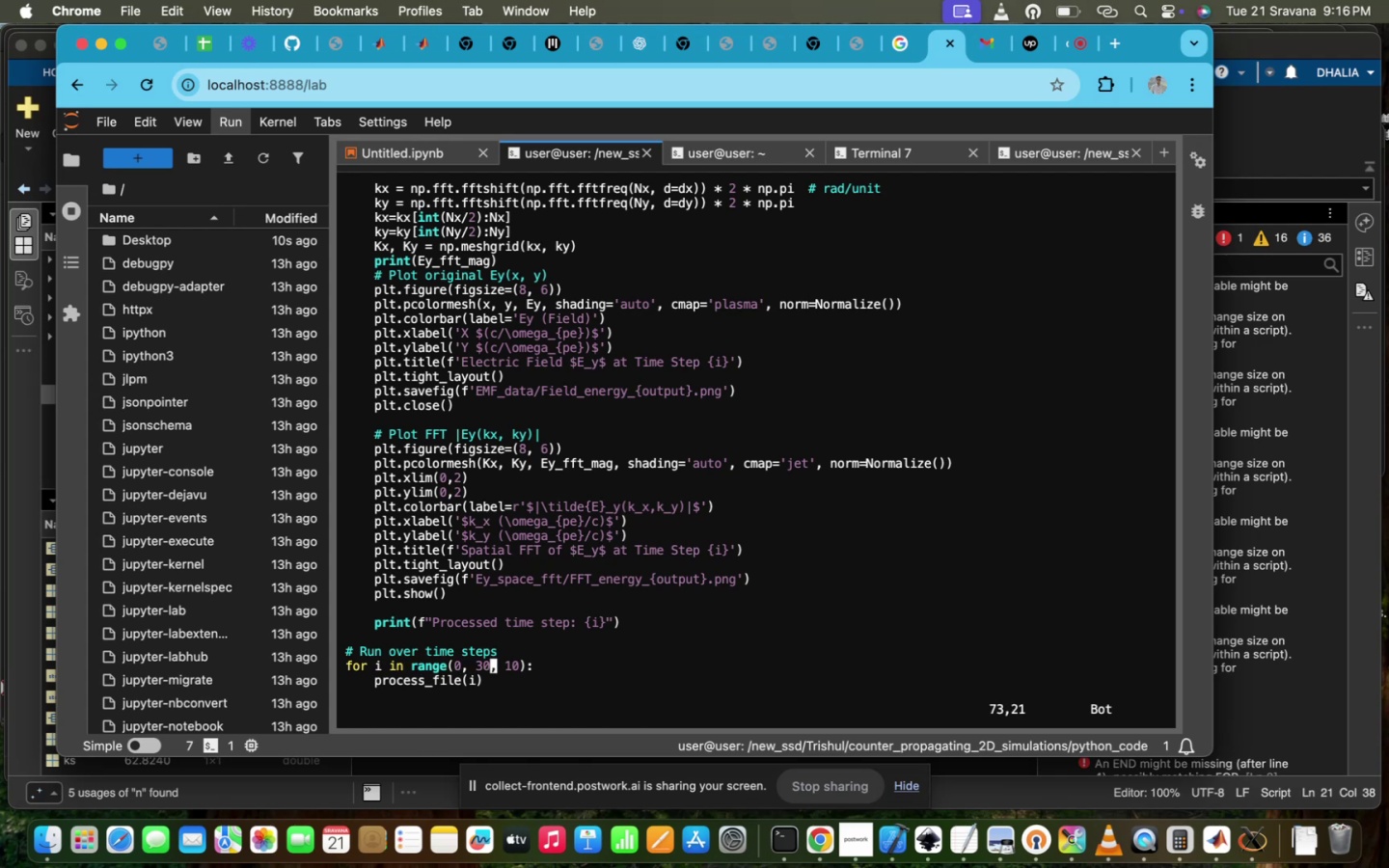 
type(i0)
 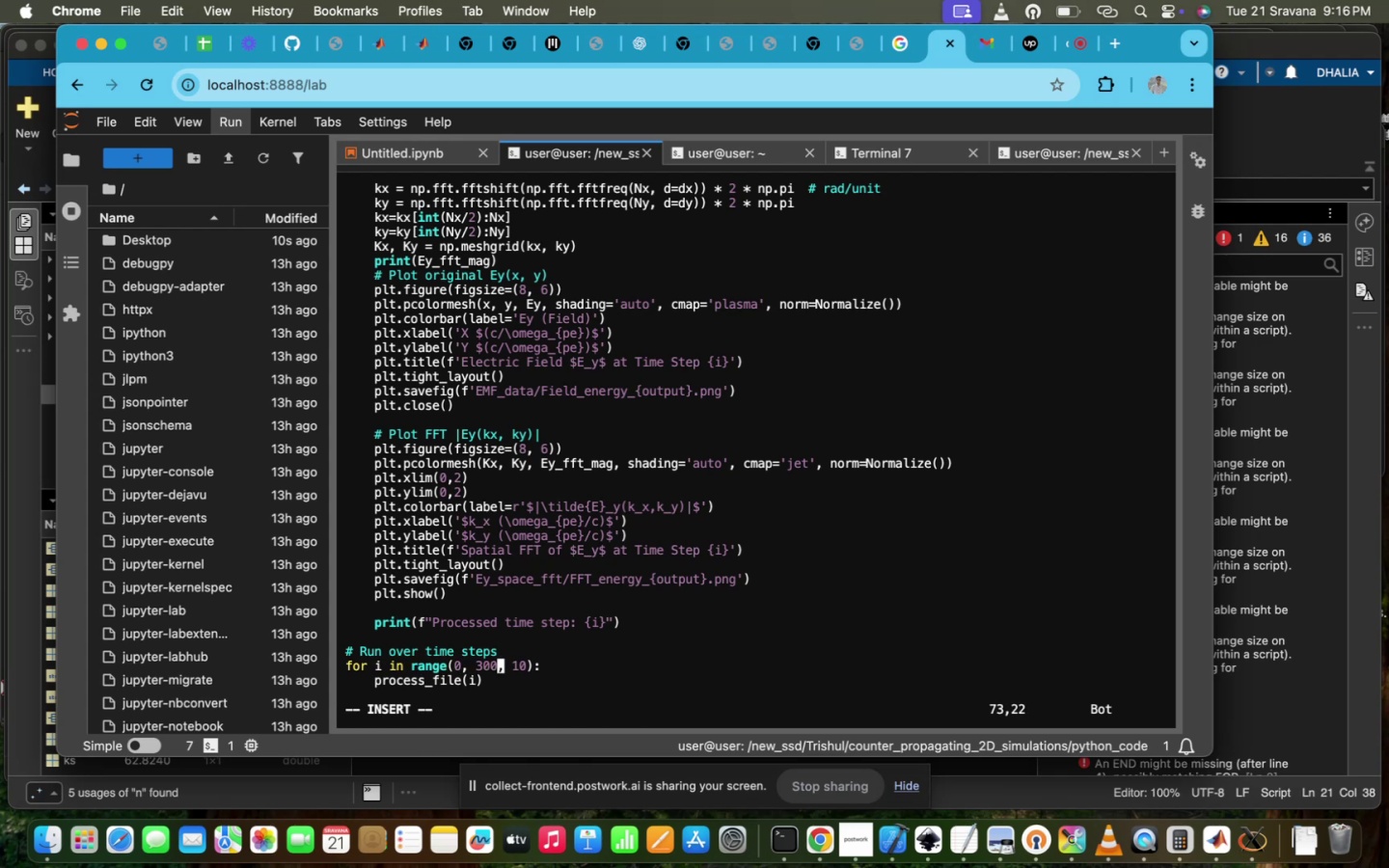 
key(ArrowRight)
 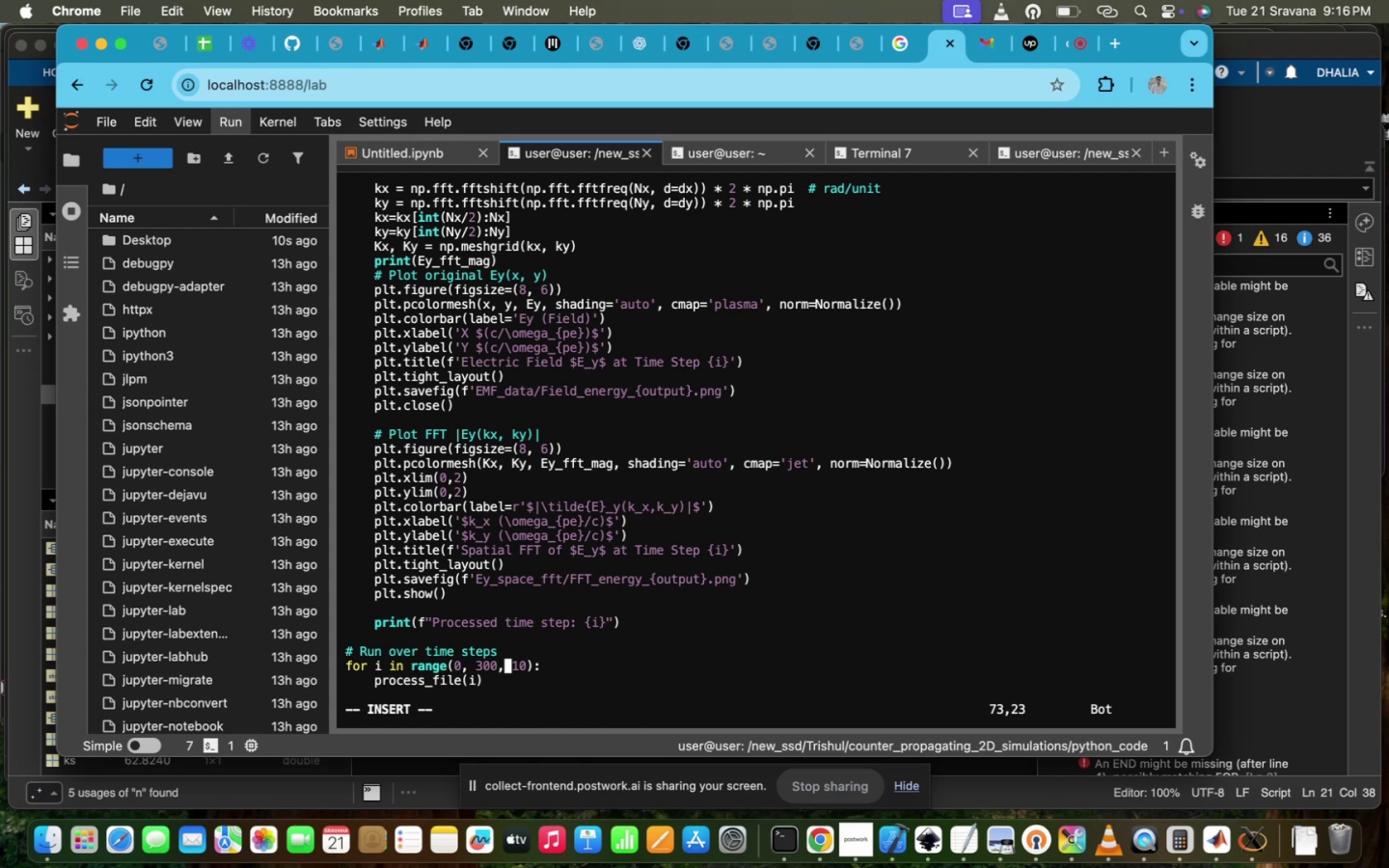 
key(ArrowRight)
 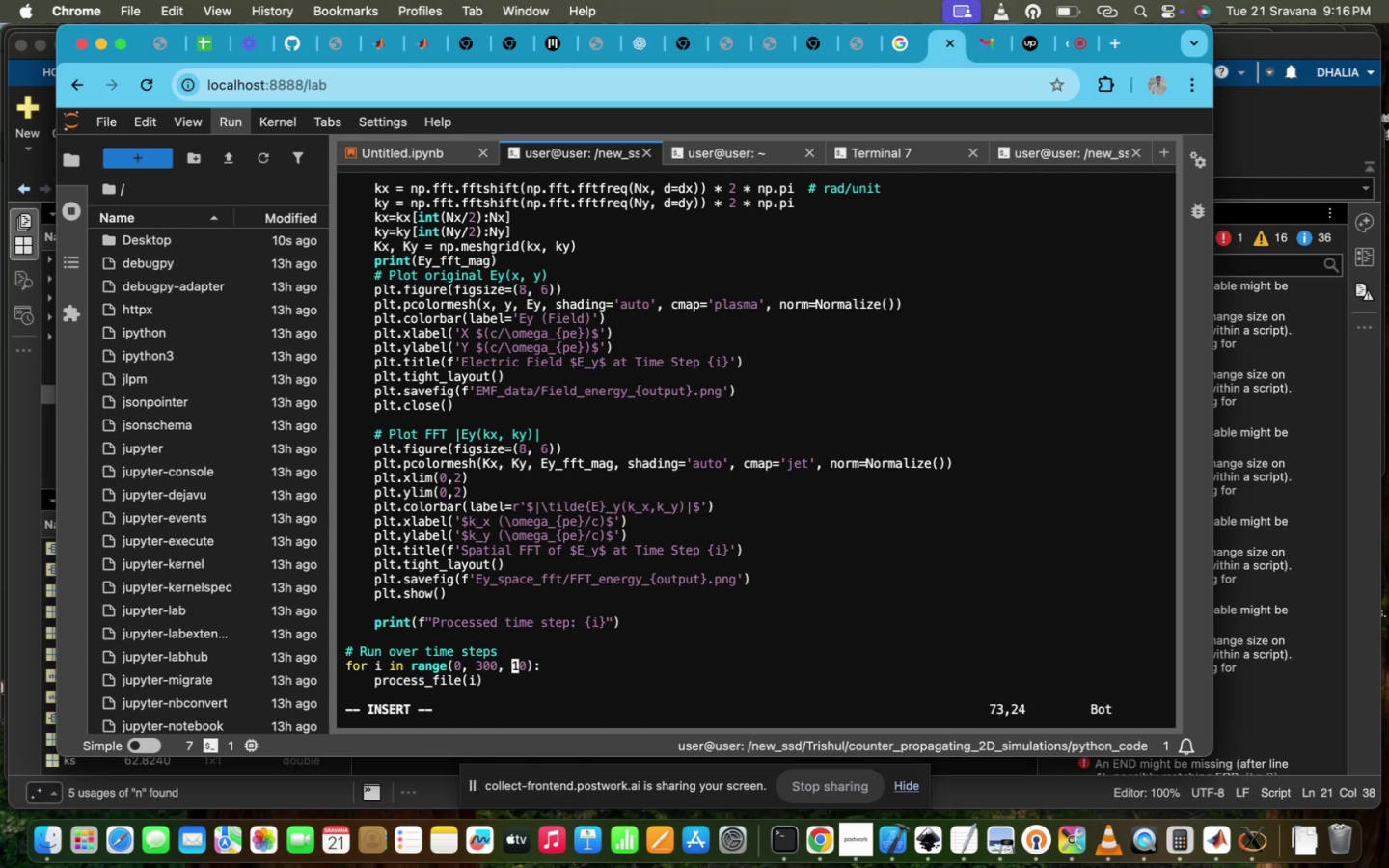 
key(ArrowRight)
 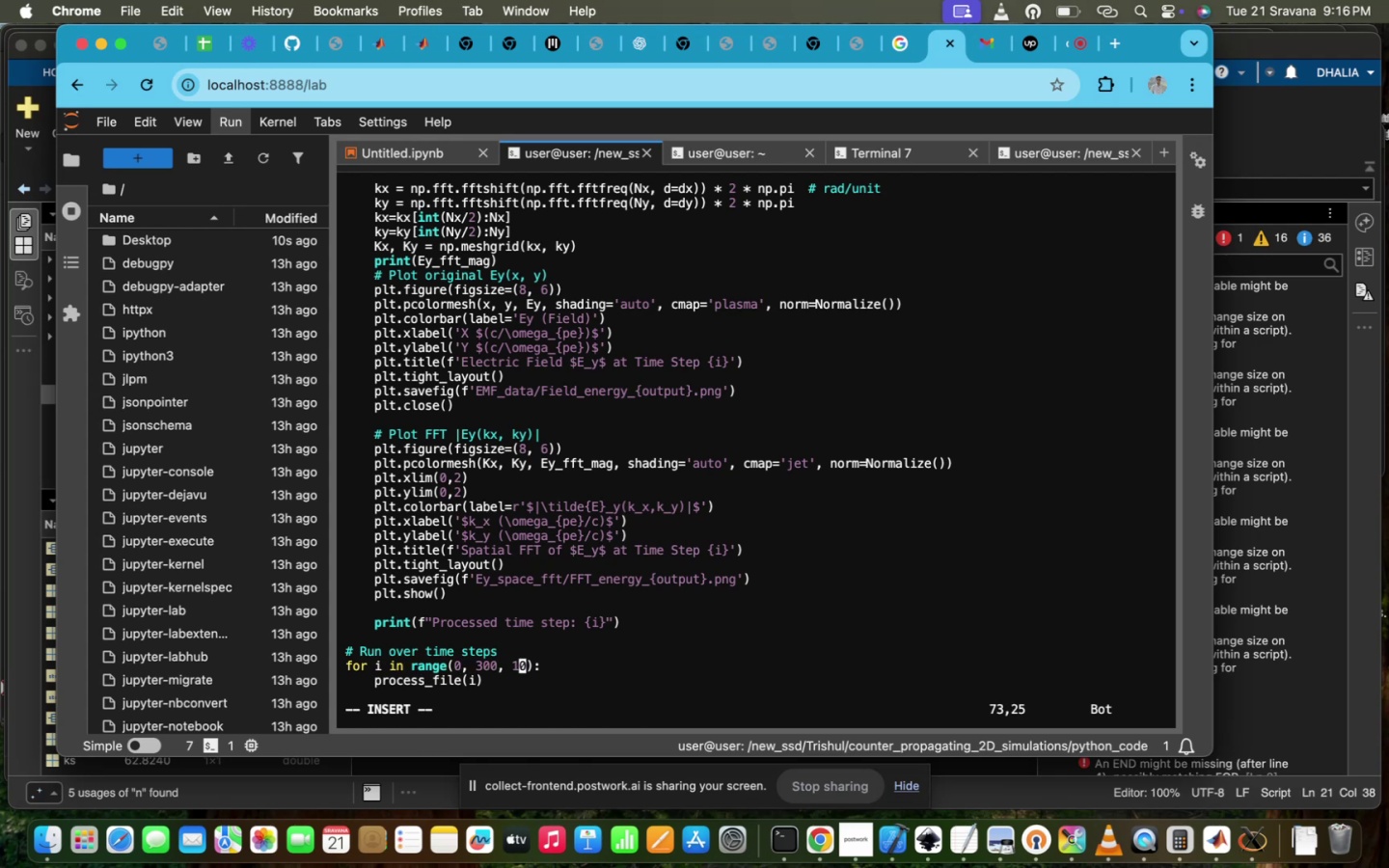 
key(Backspace)
type(10)
 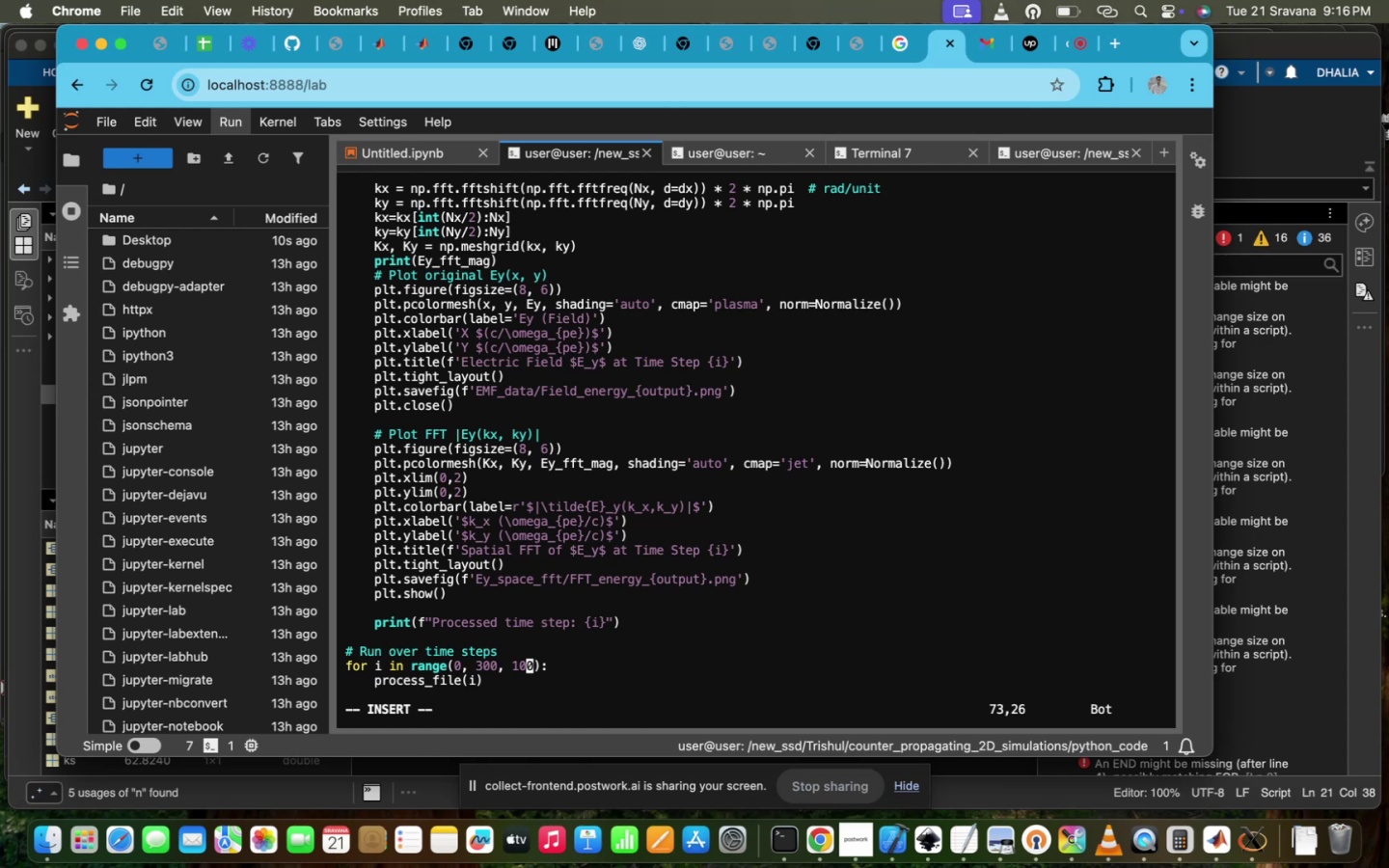 
key(ArrowLeft)
 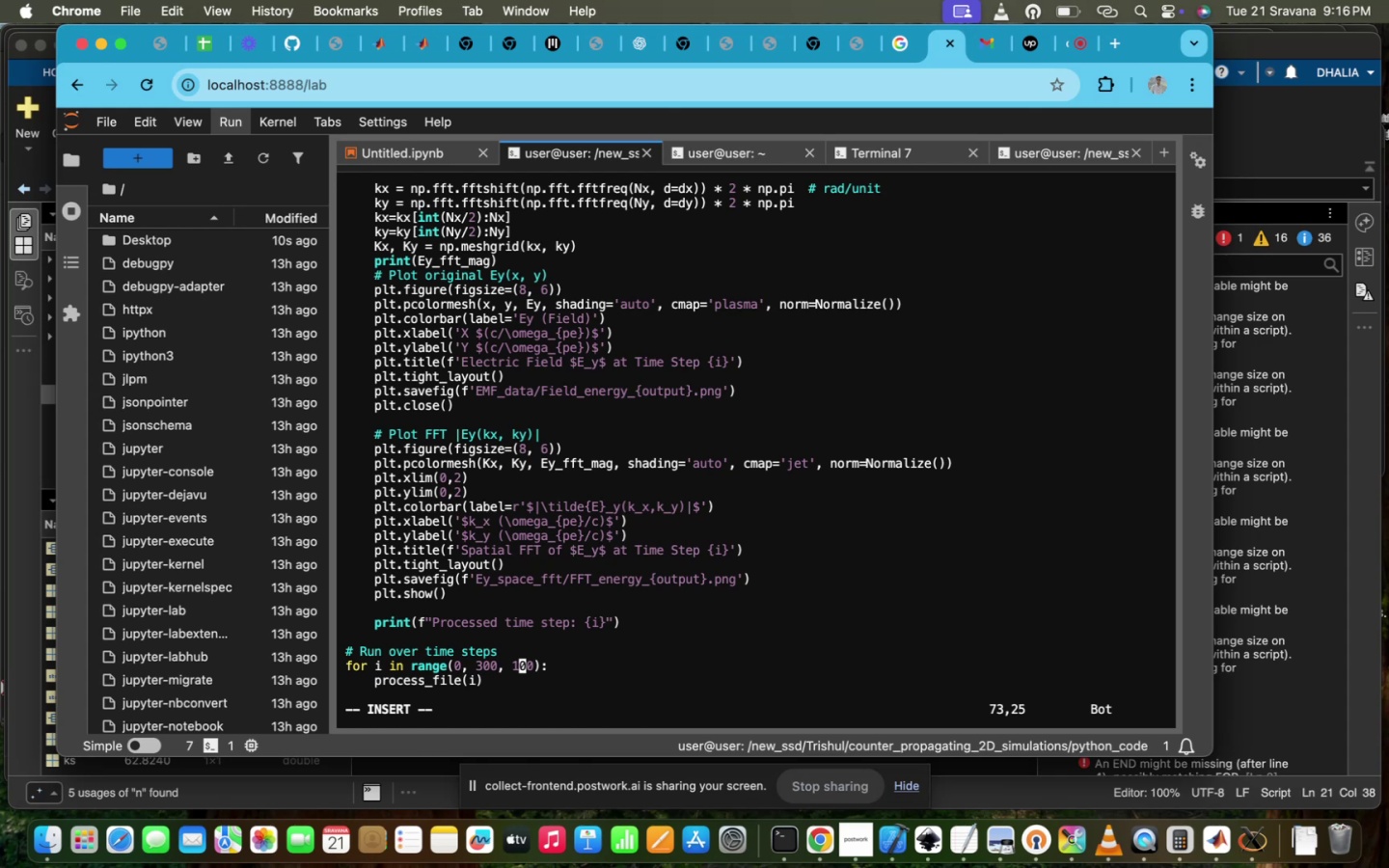 
key(ArrowLeft)
 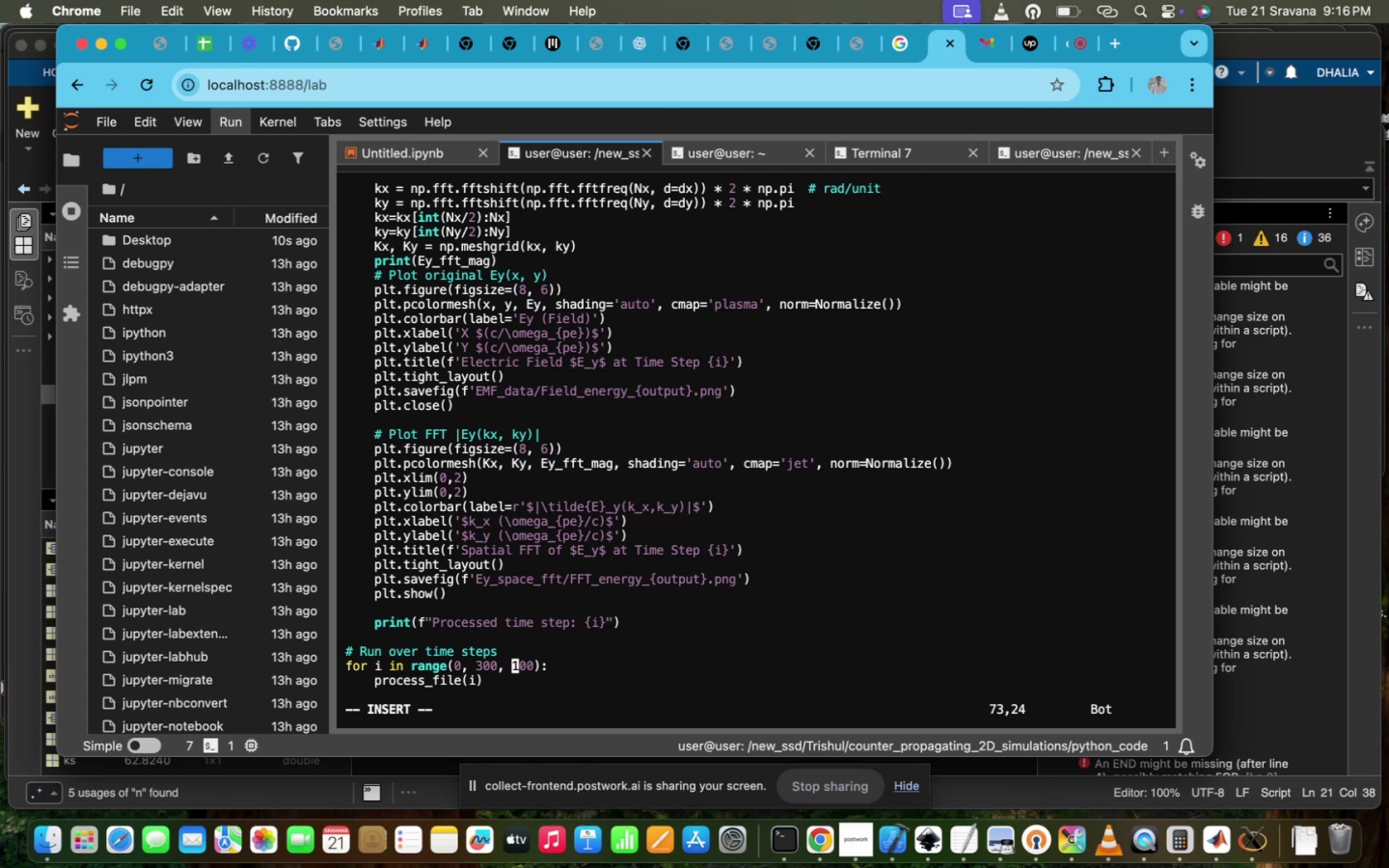 
key(ArrowLeft)
 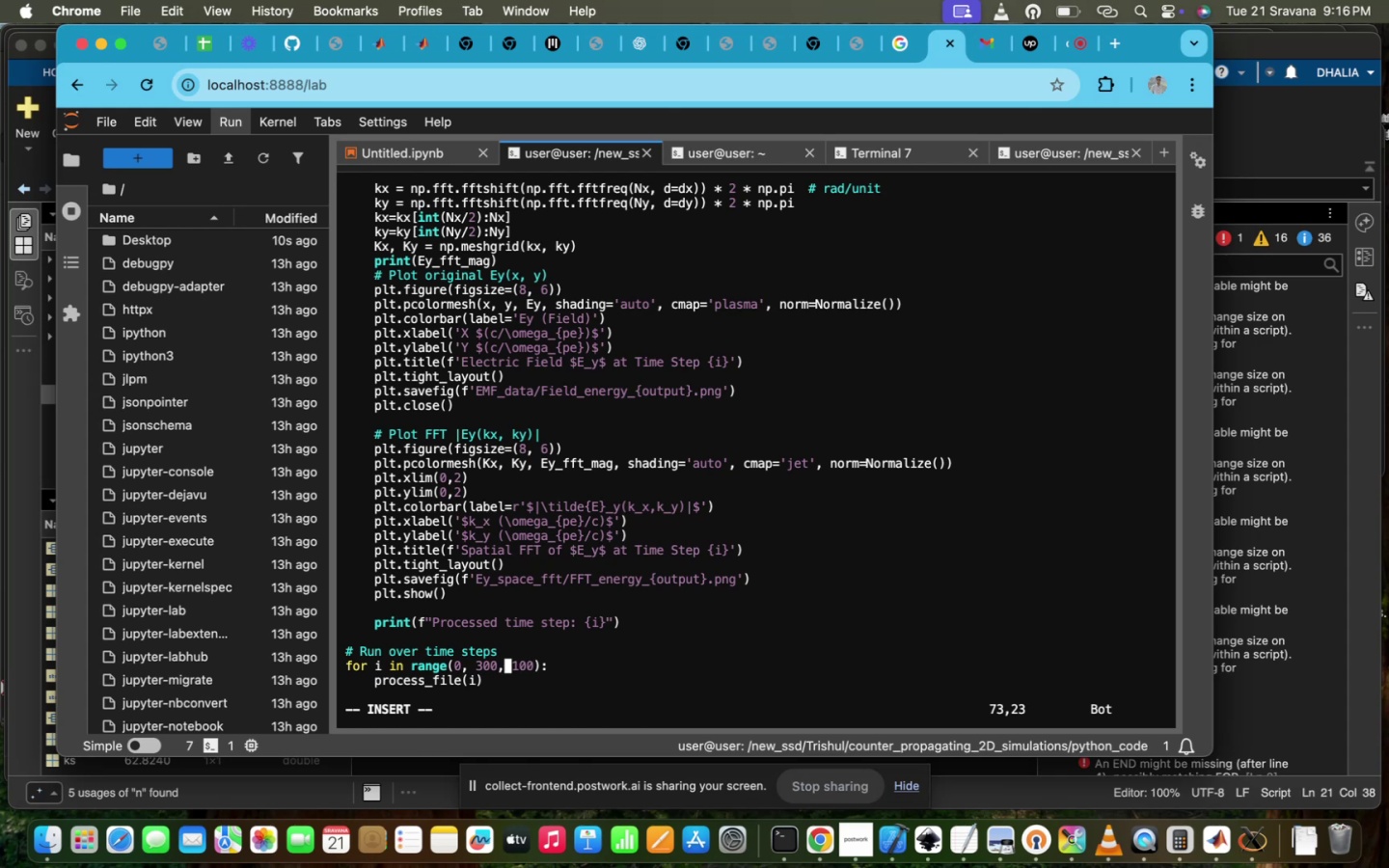 
key(ArrowLeft)
 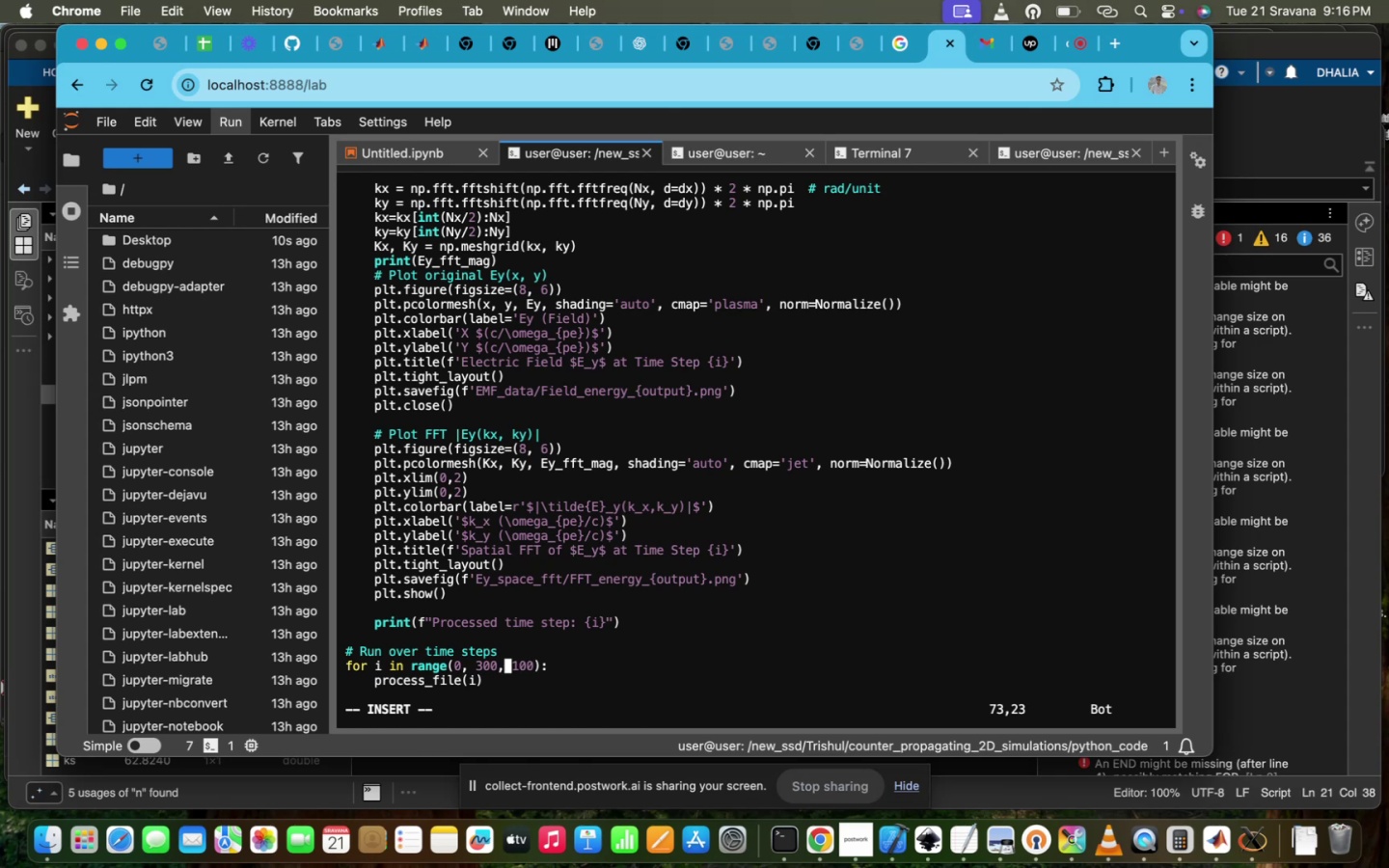 
key(ArrowLeft)
 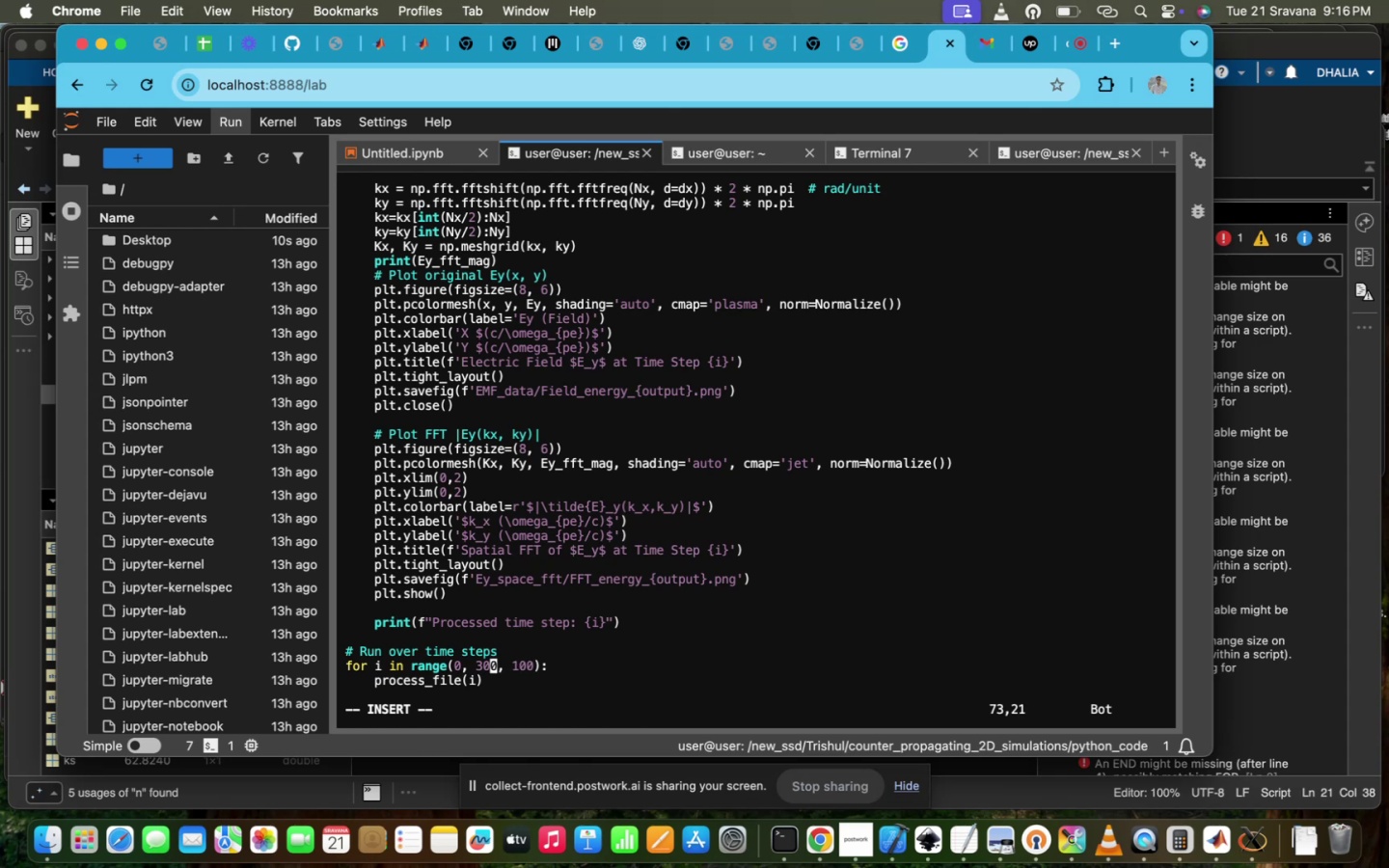 
key(ArrowLeft)
 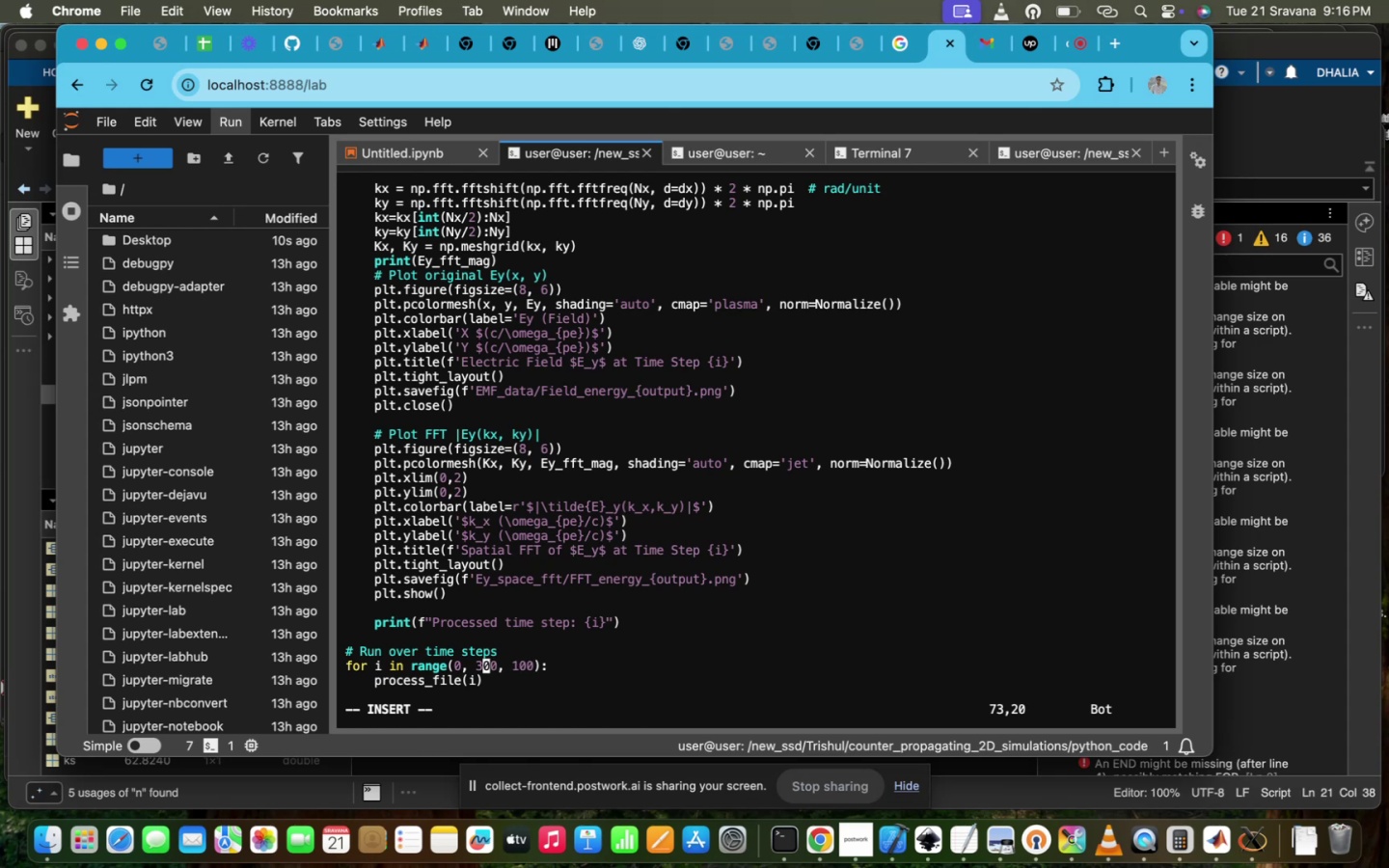 
key(Backspace)
 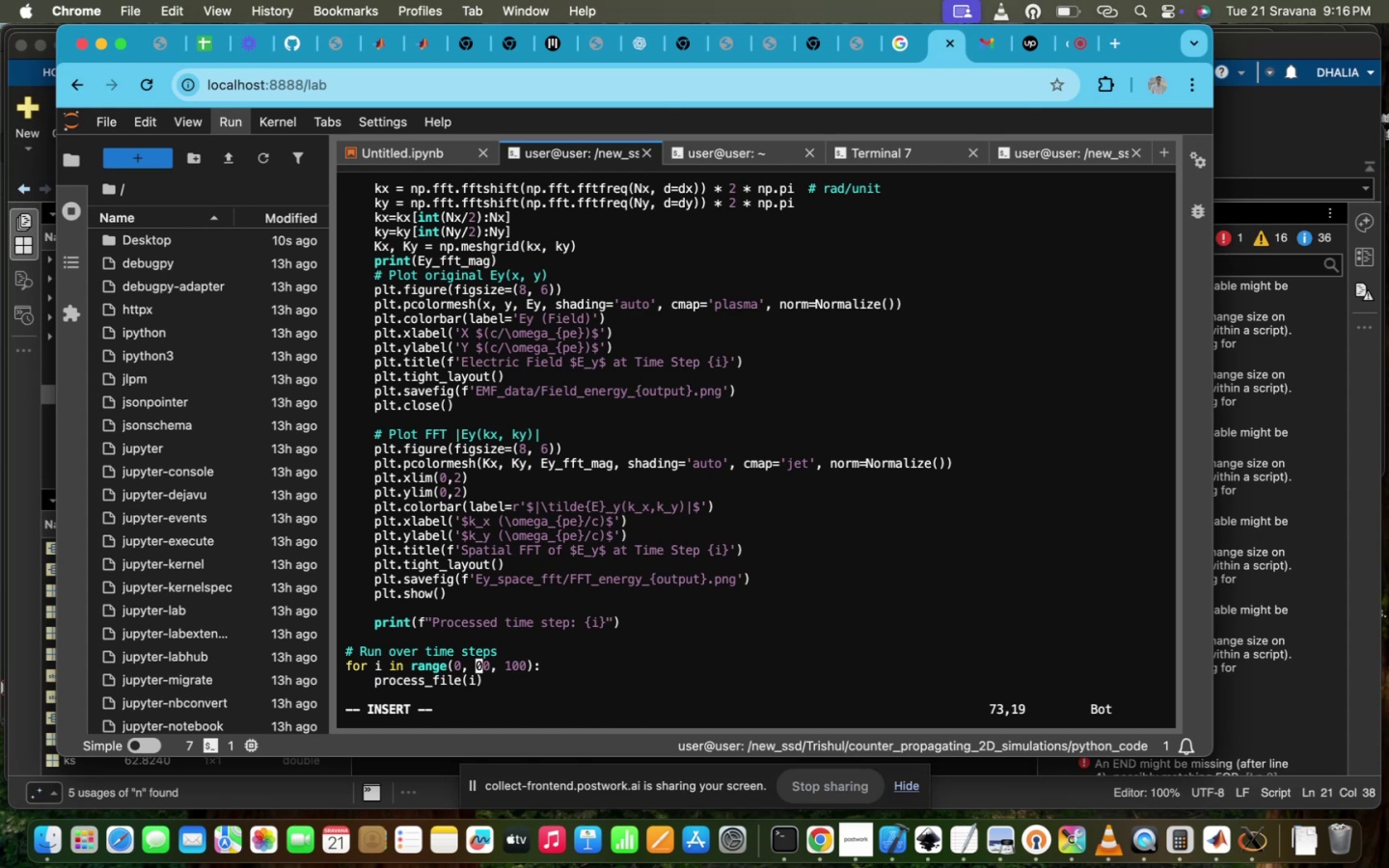 
key(7)
 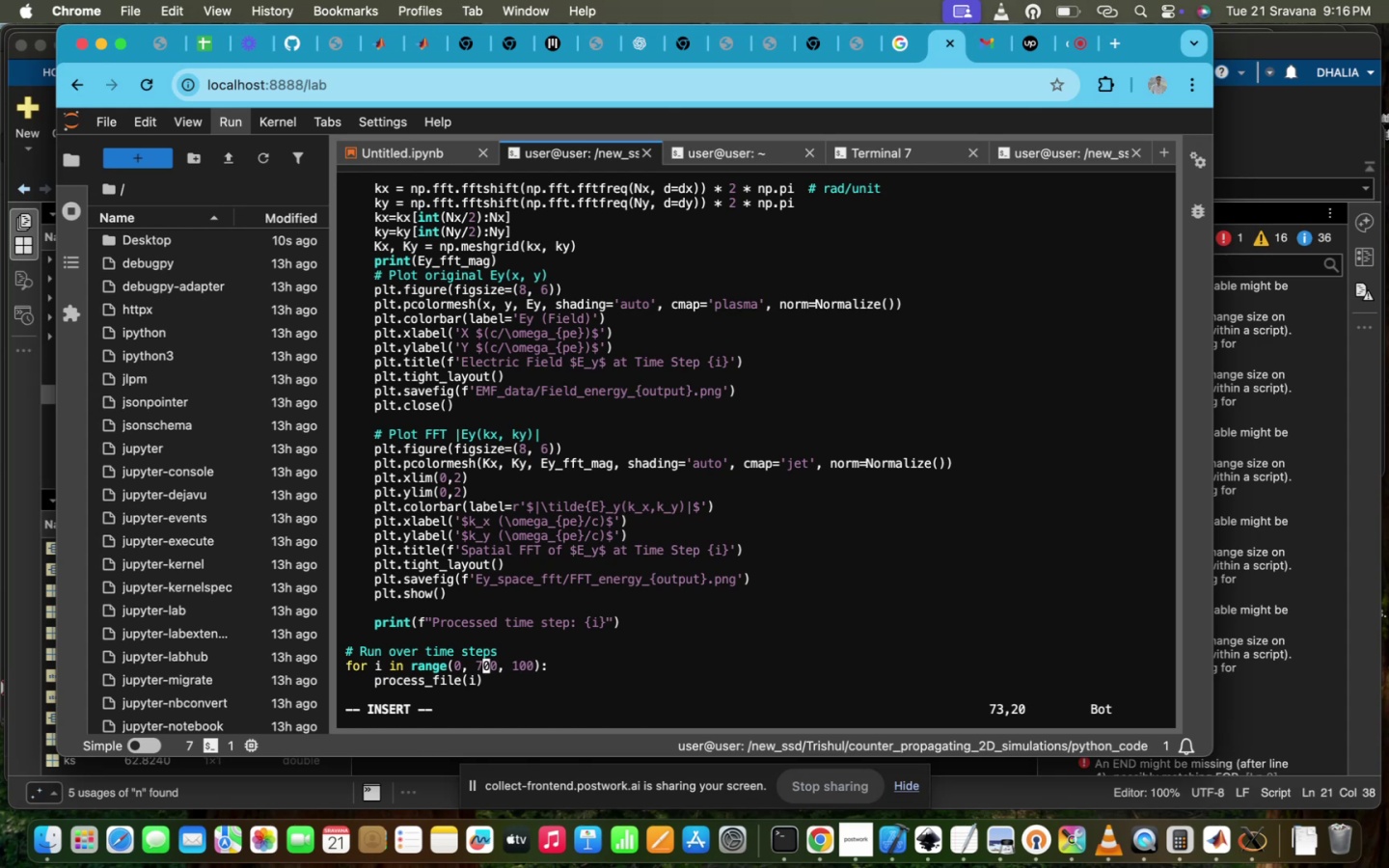 
scroll: coordinate [500, 443], scroll_direction: up, amount: 4.0
 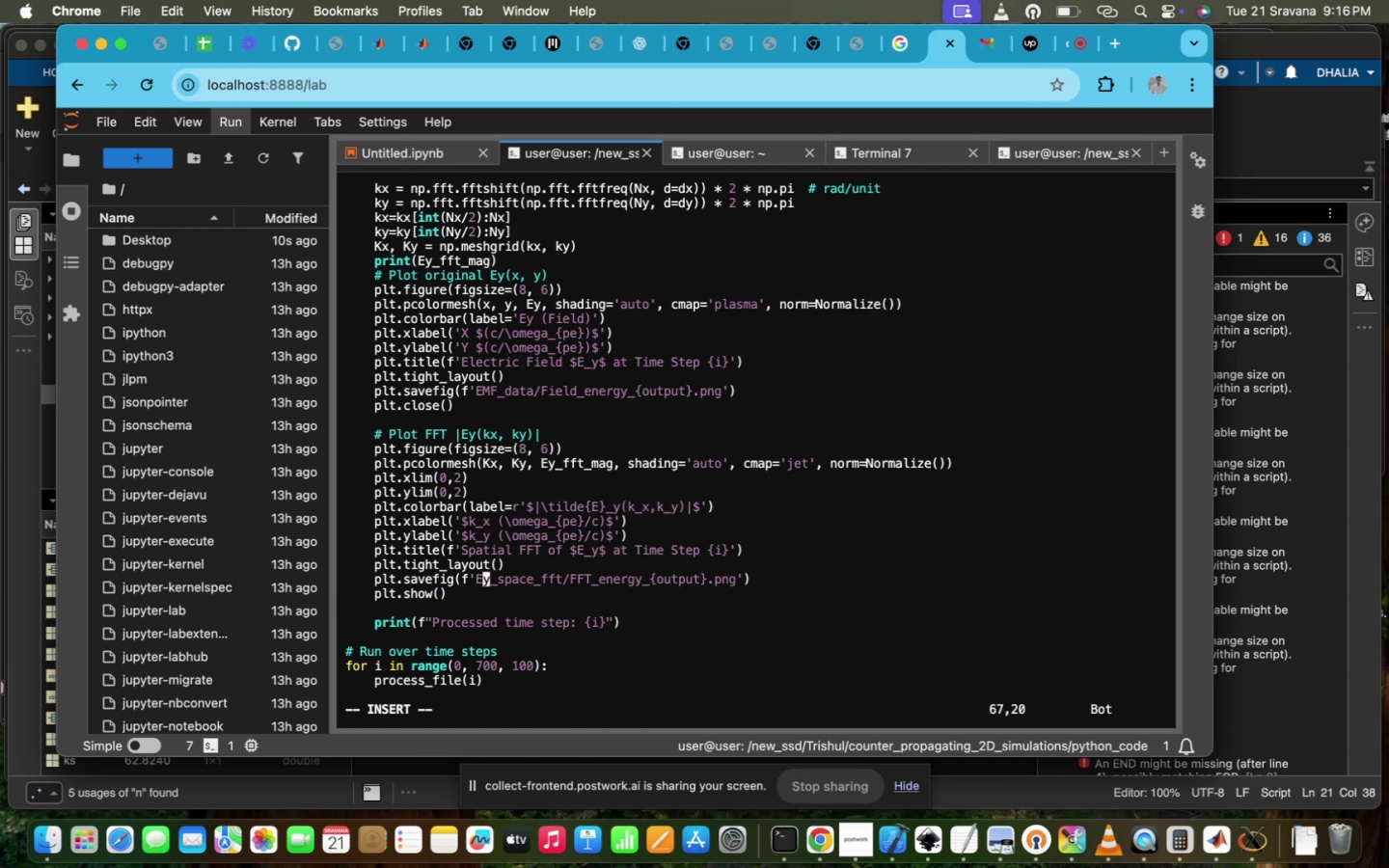 
key(ArrowLeft)
 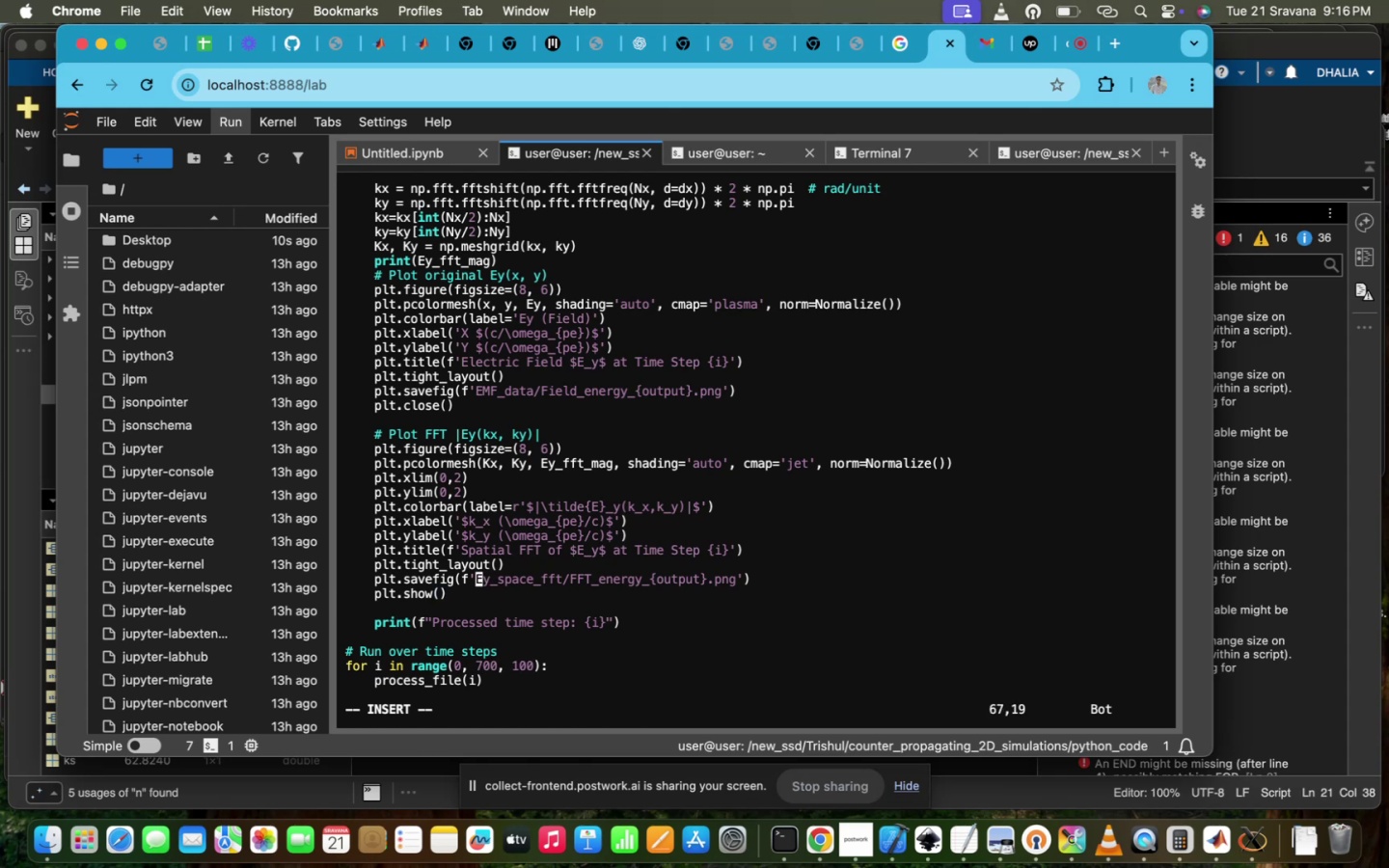 
key(ArrowDown)
 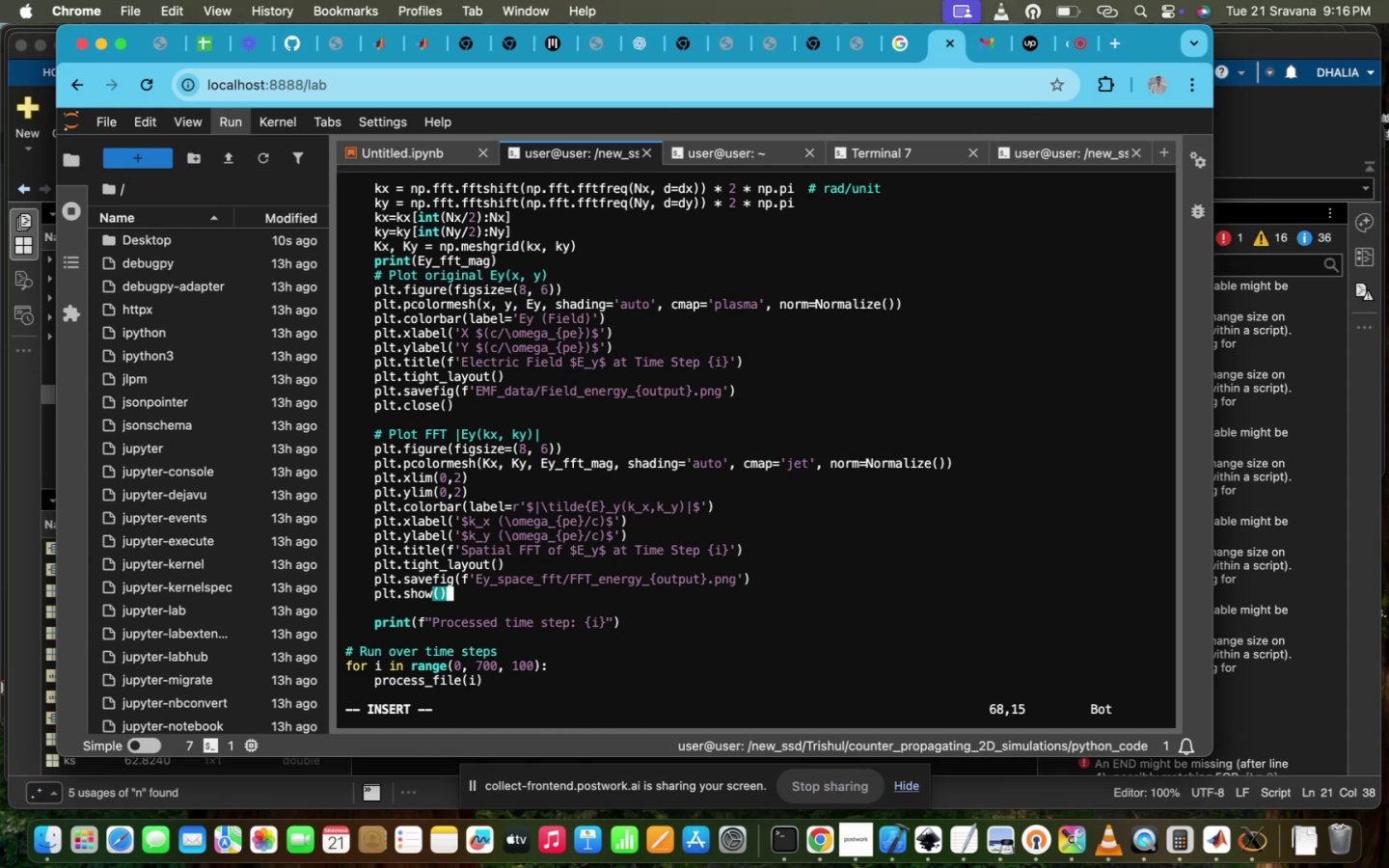 
key(ArrowLeft)
 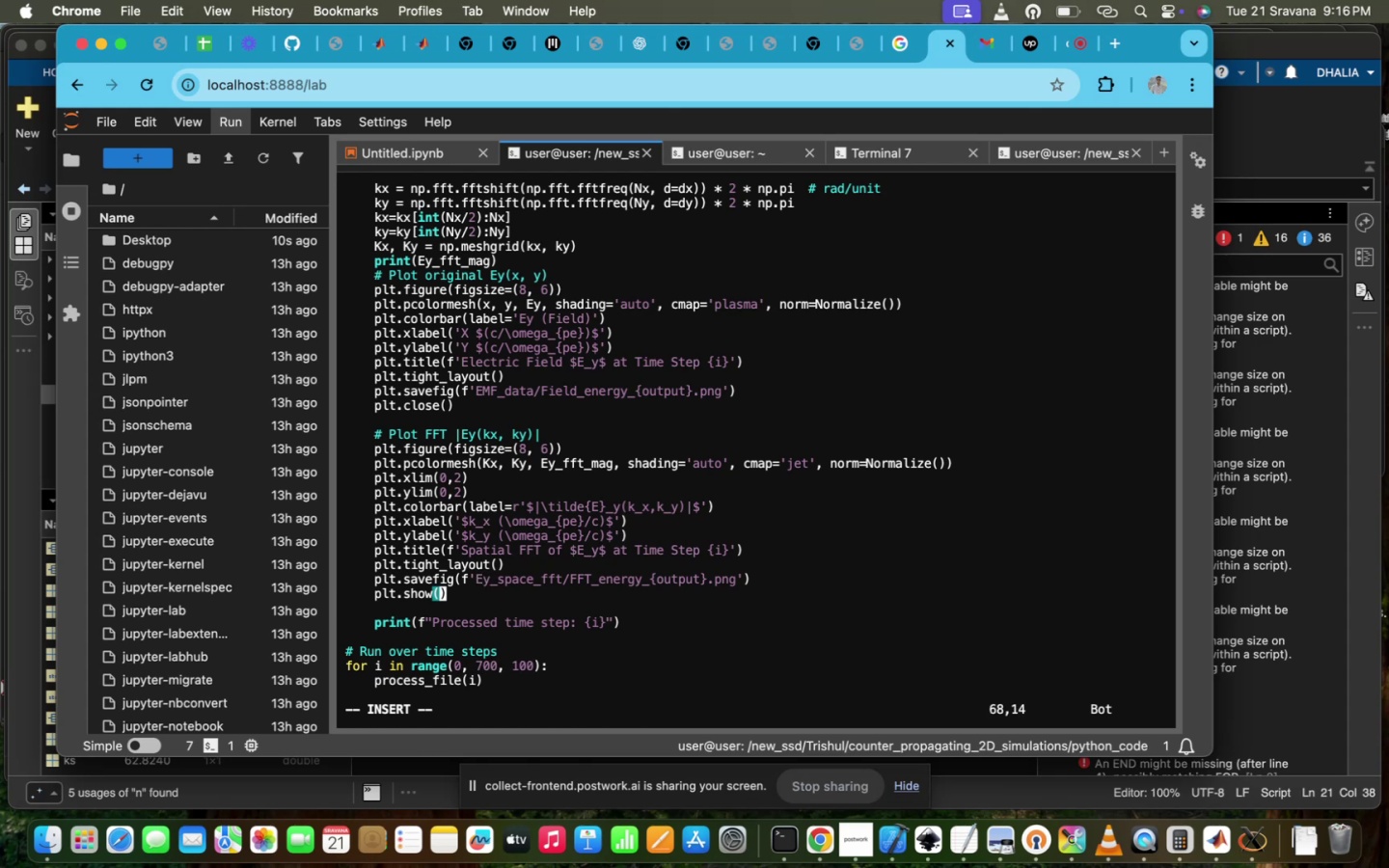 
key(ArrowLeft)
 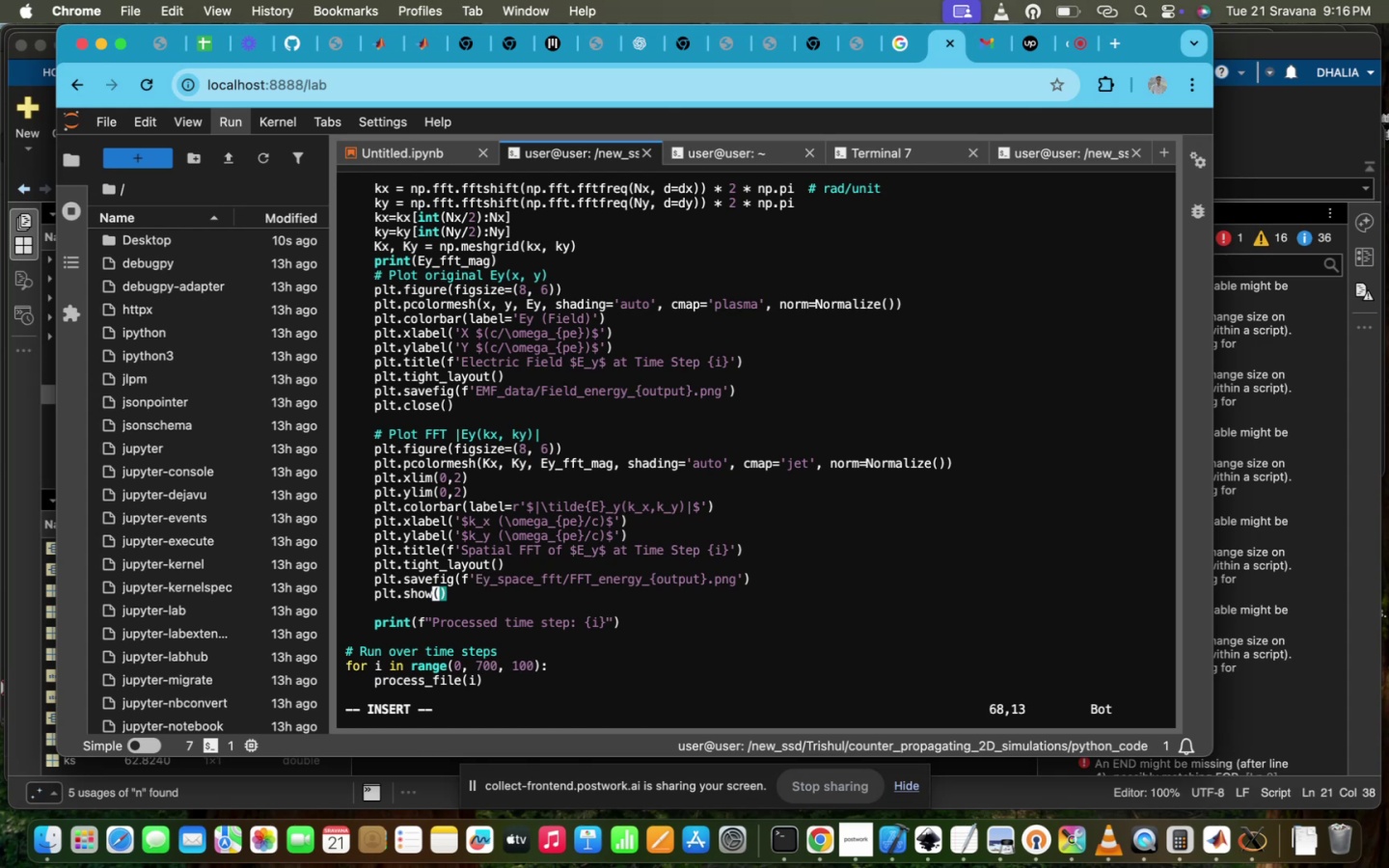 
key(Backspace)
key(Backspace)
key(Backspace)
key(Backspace)
type(close)
 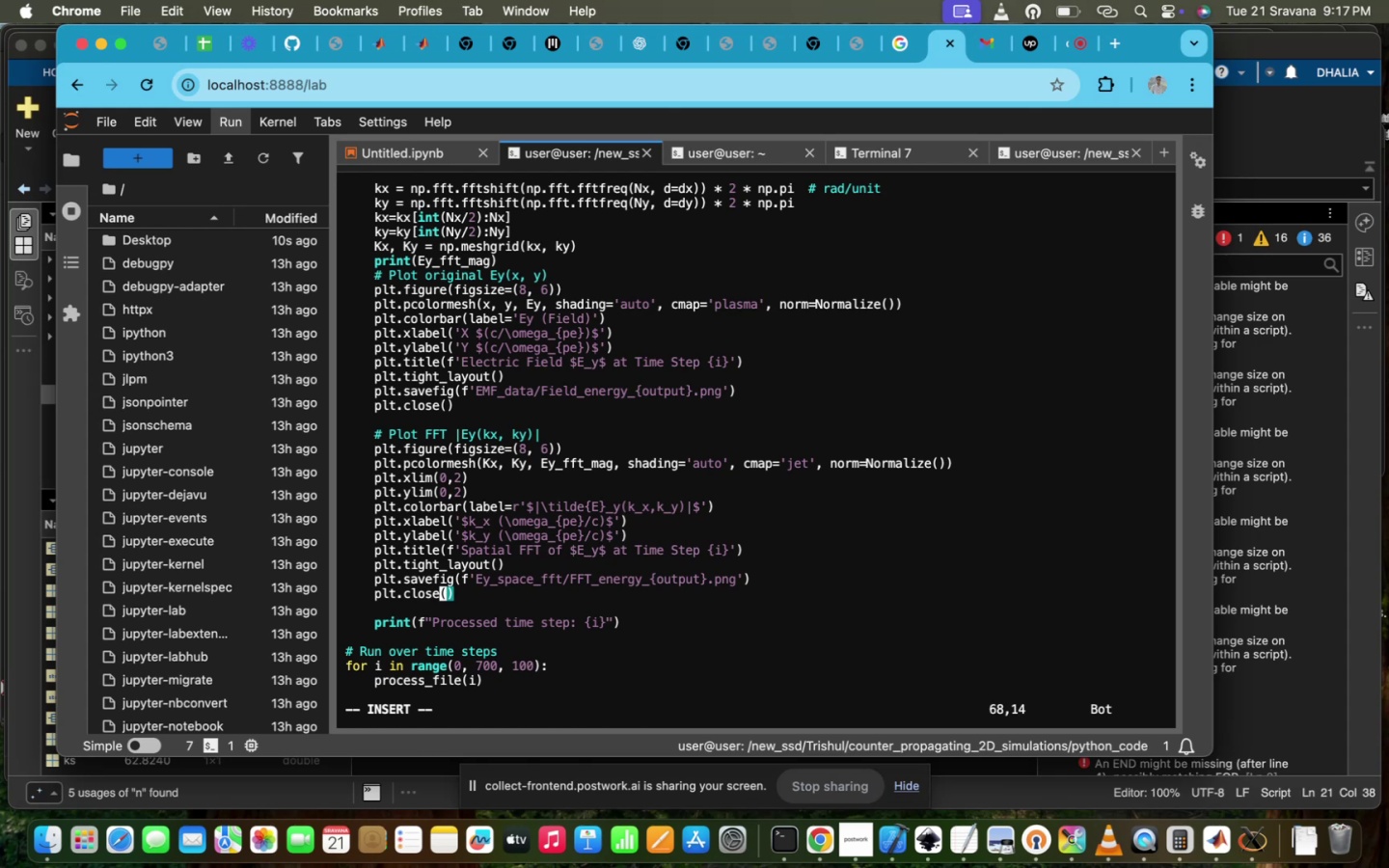 
scroll: coordinate [500, 443], scroll_direction: up, amount: 6.0
 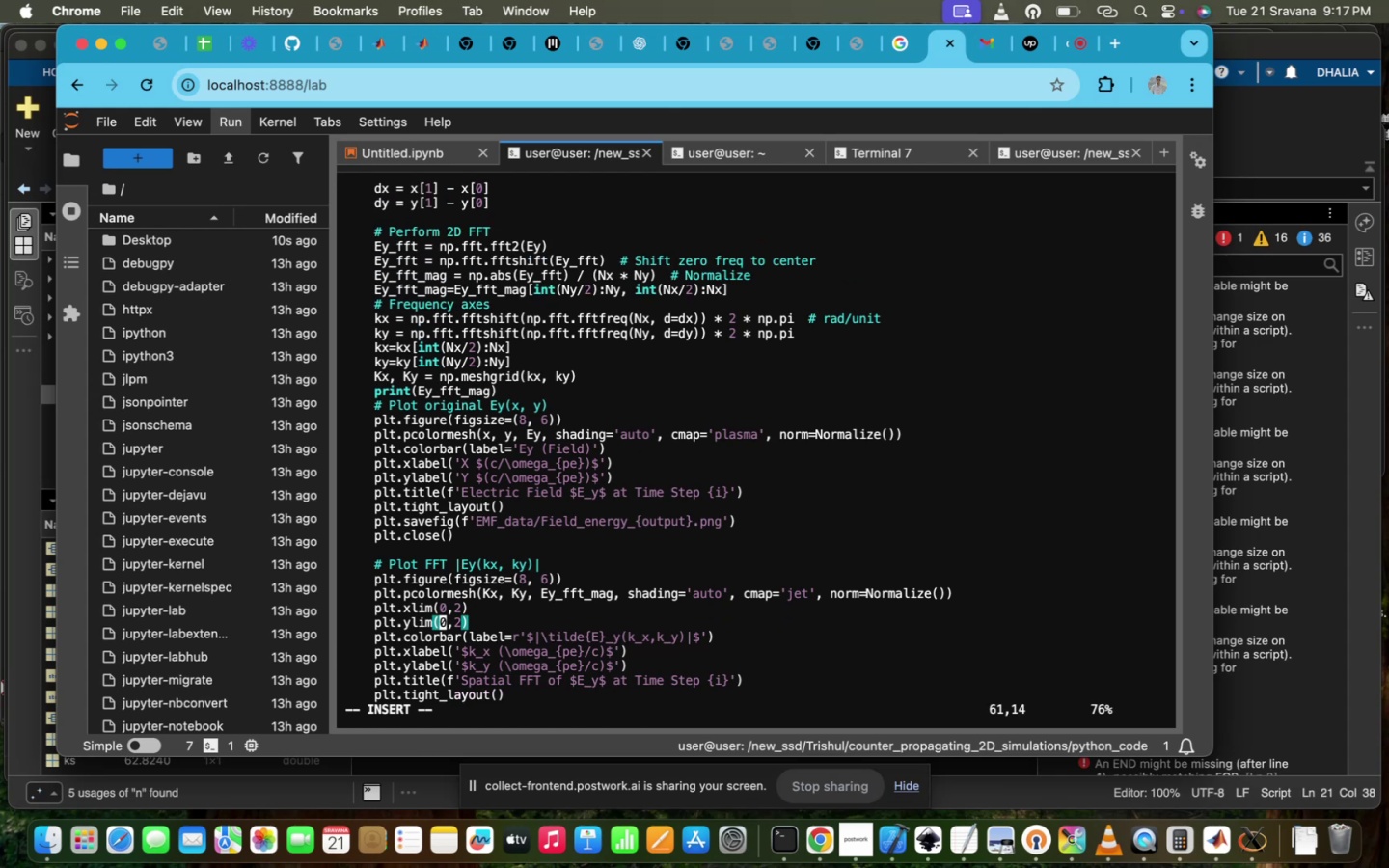 
key(ArrowUp)
 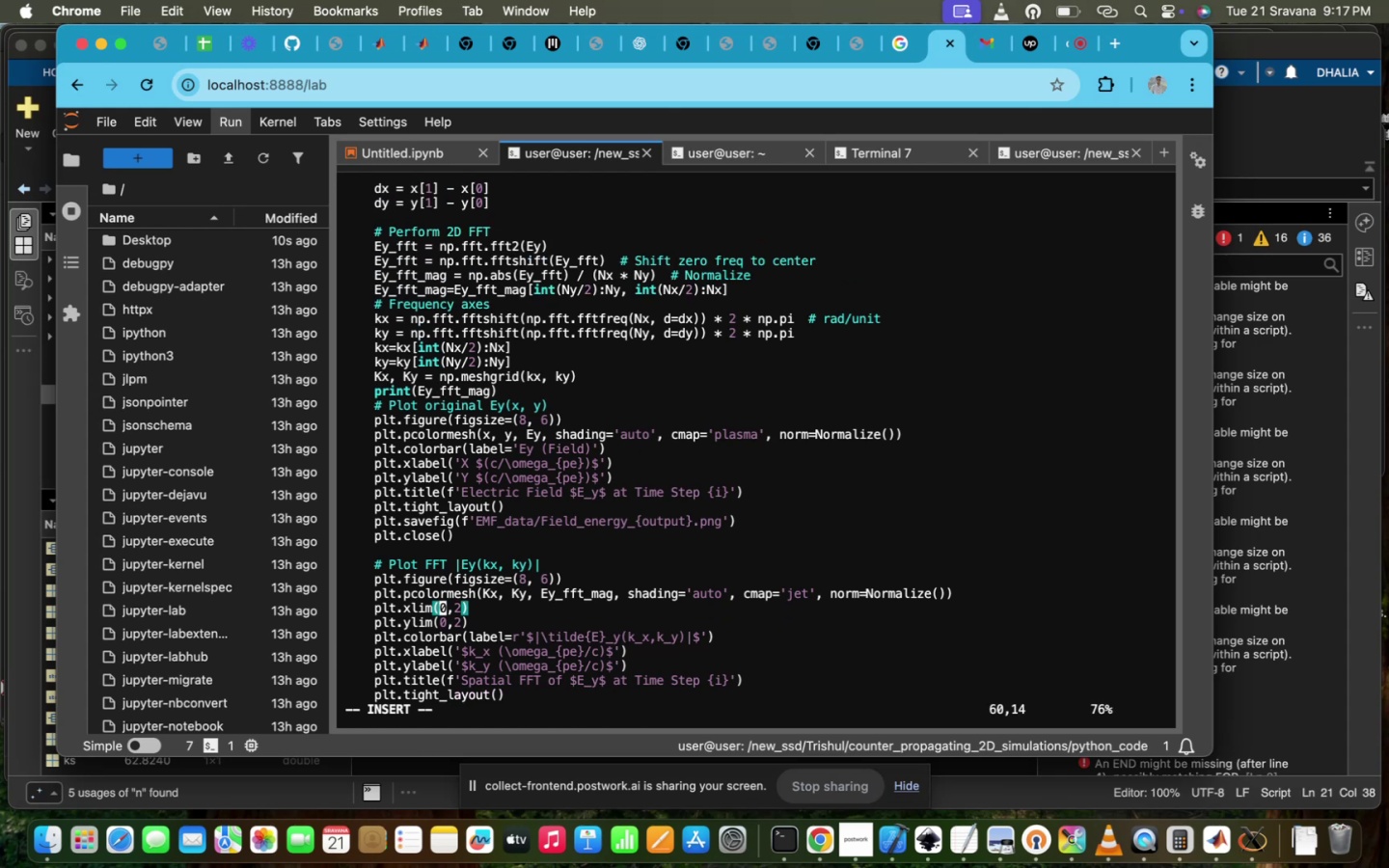 
key(ArrowRight)
 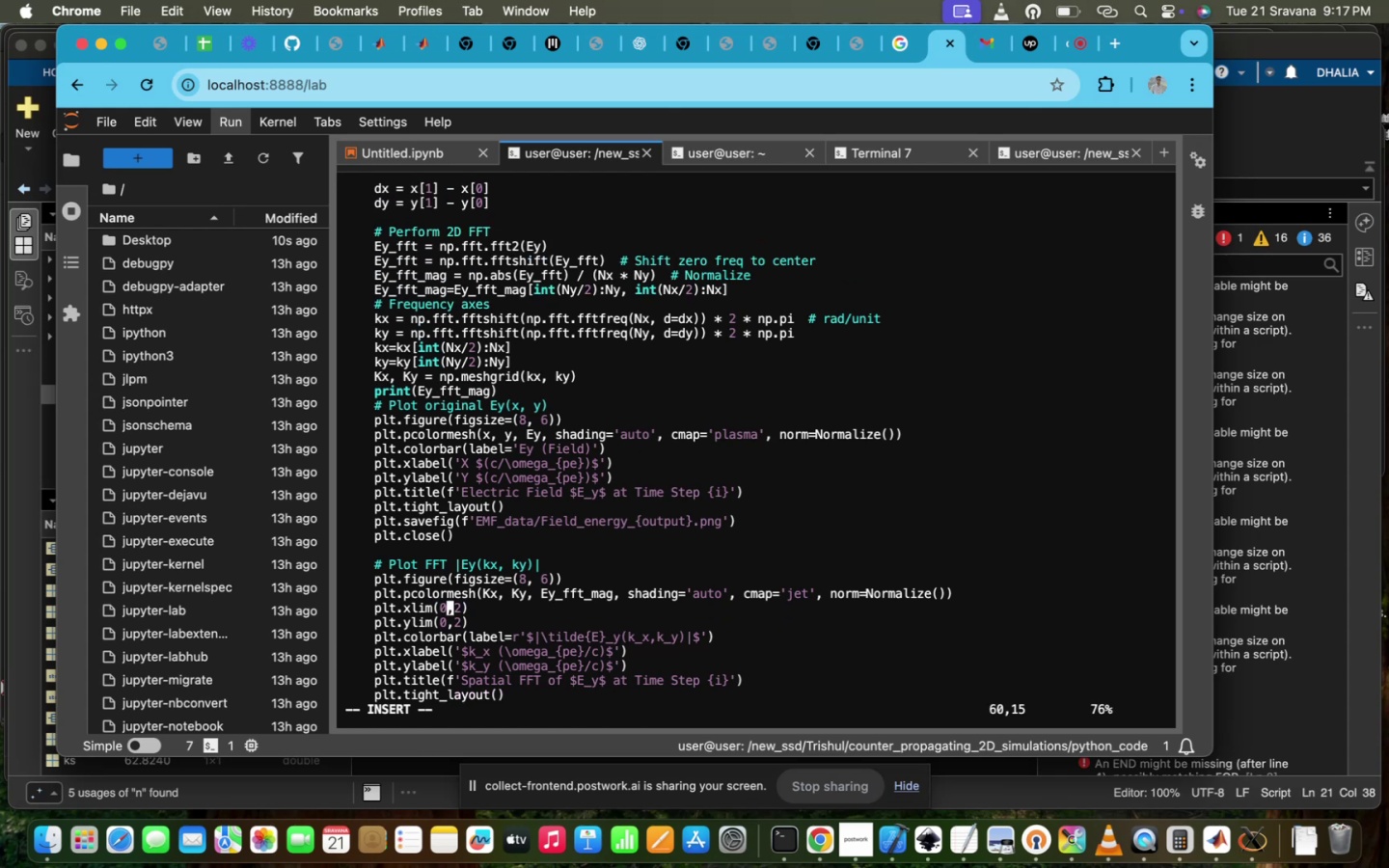 
key(ArrowRight)
 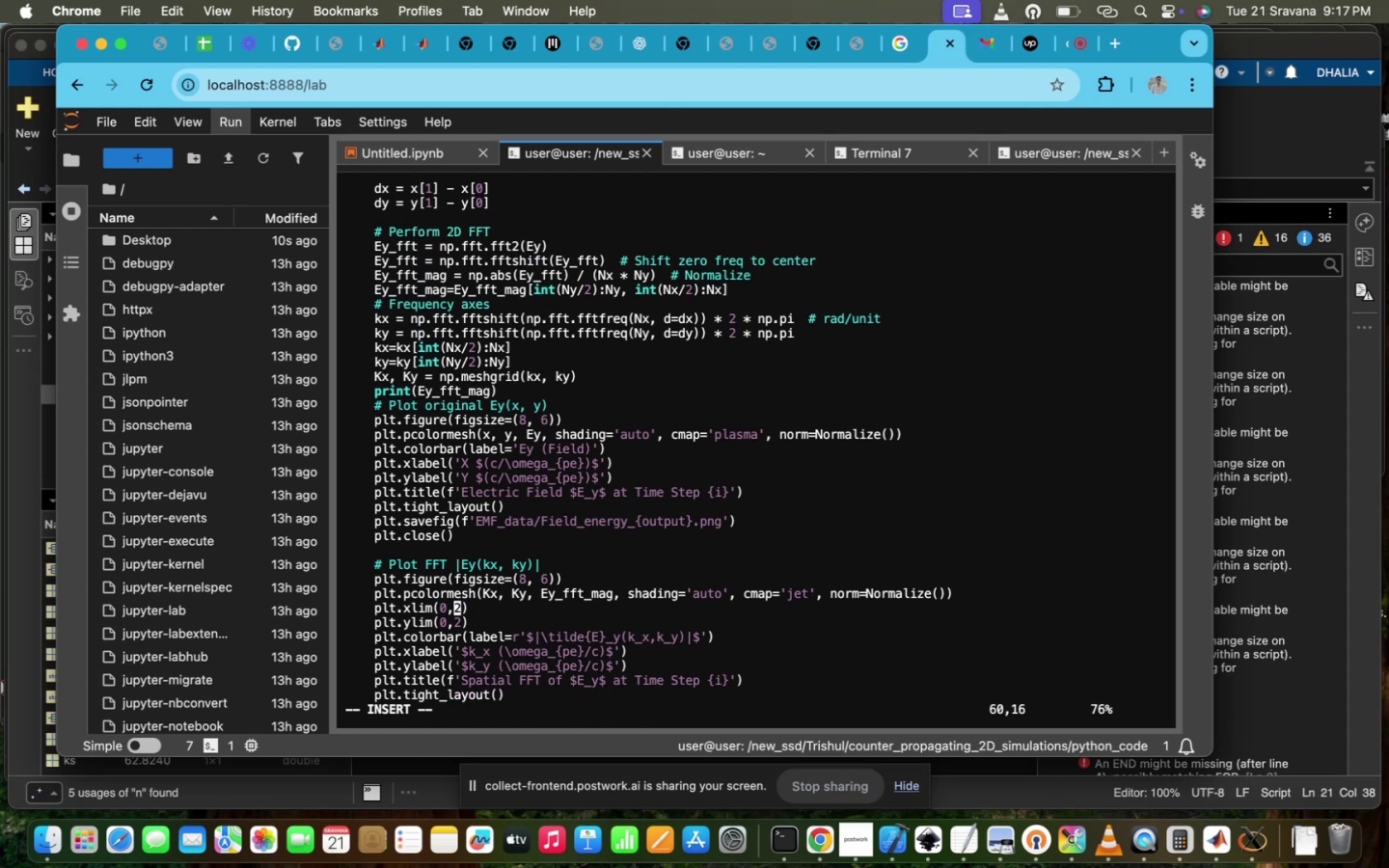 
key(ArrowRight)
 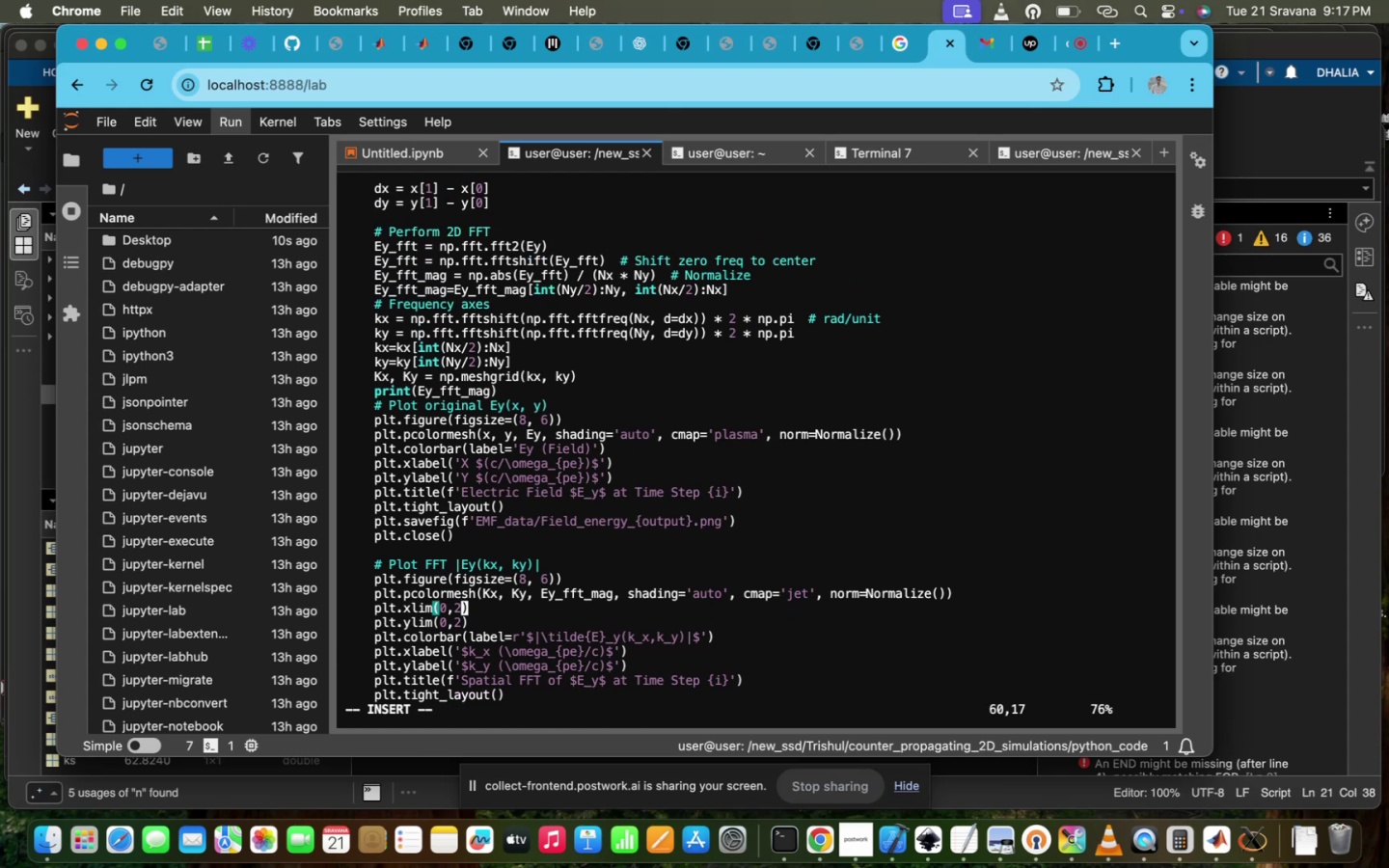 
key(Backspace)
 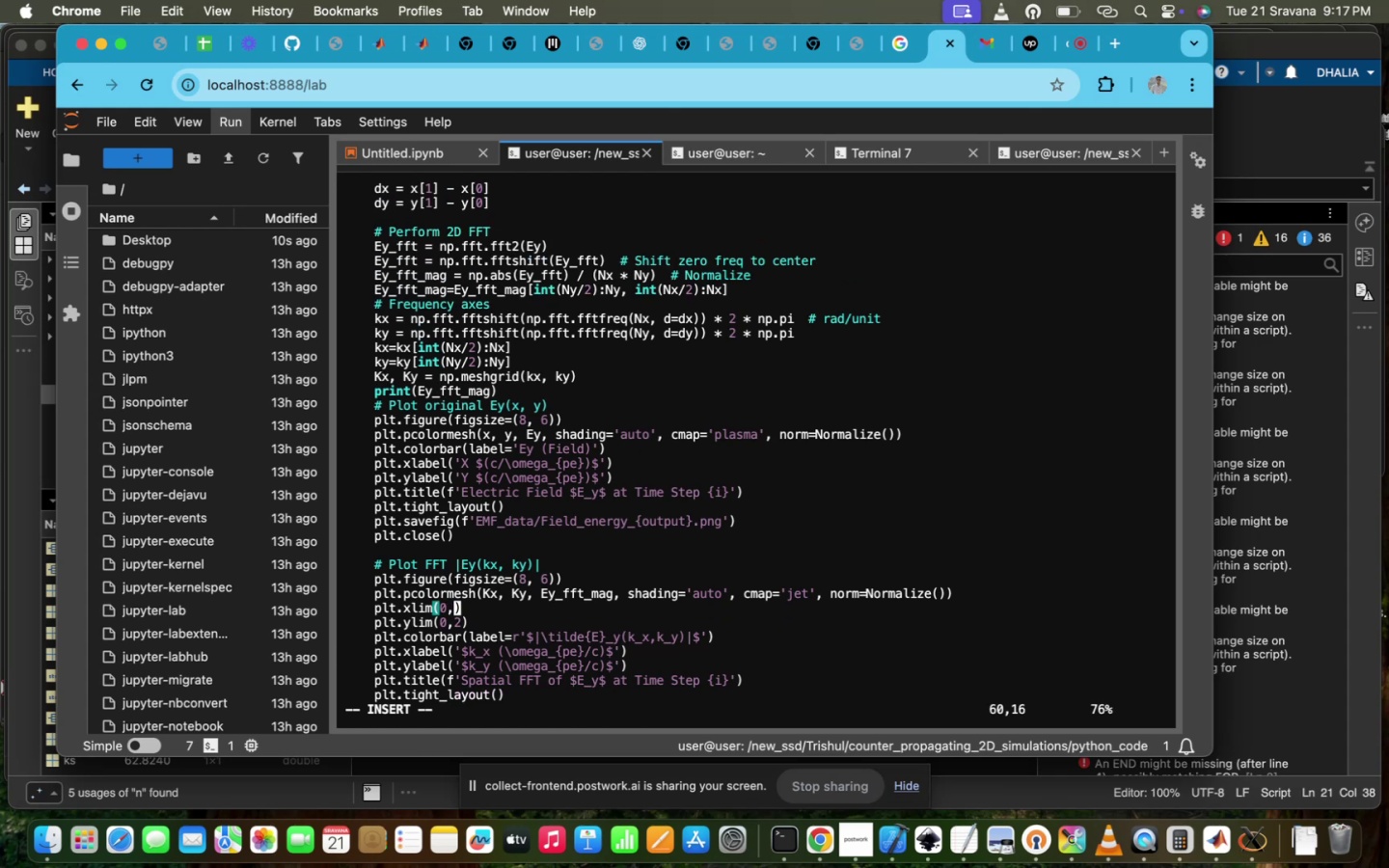 
key(0)
 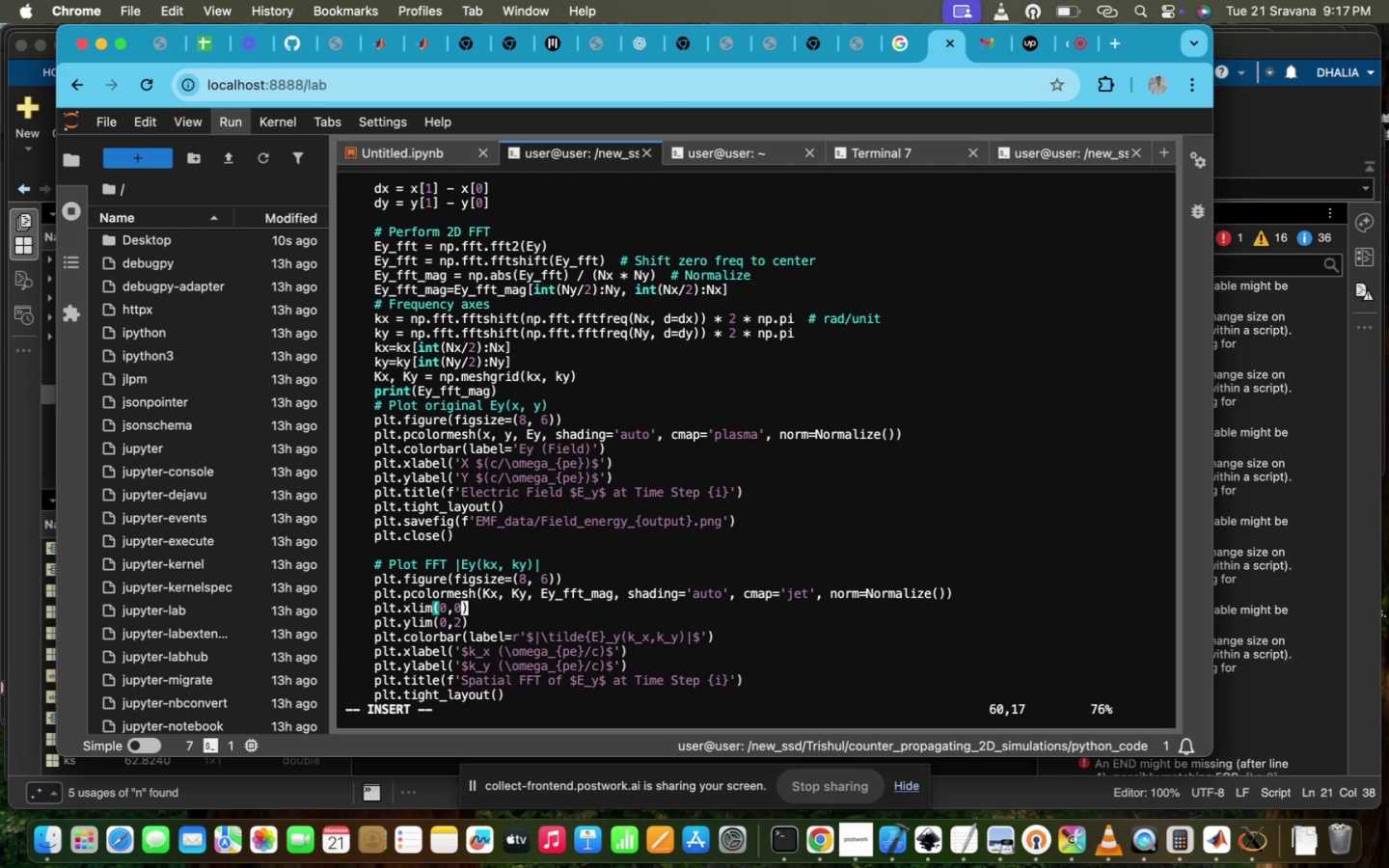 
key(Period)
 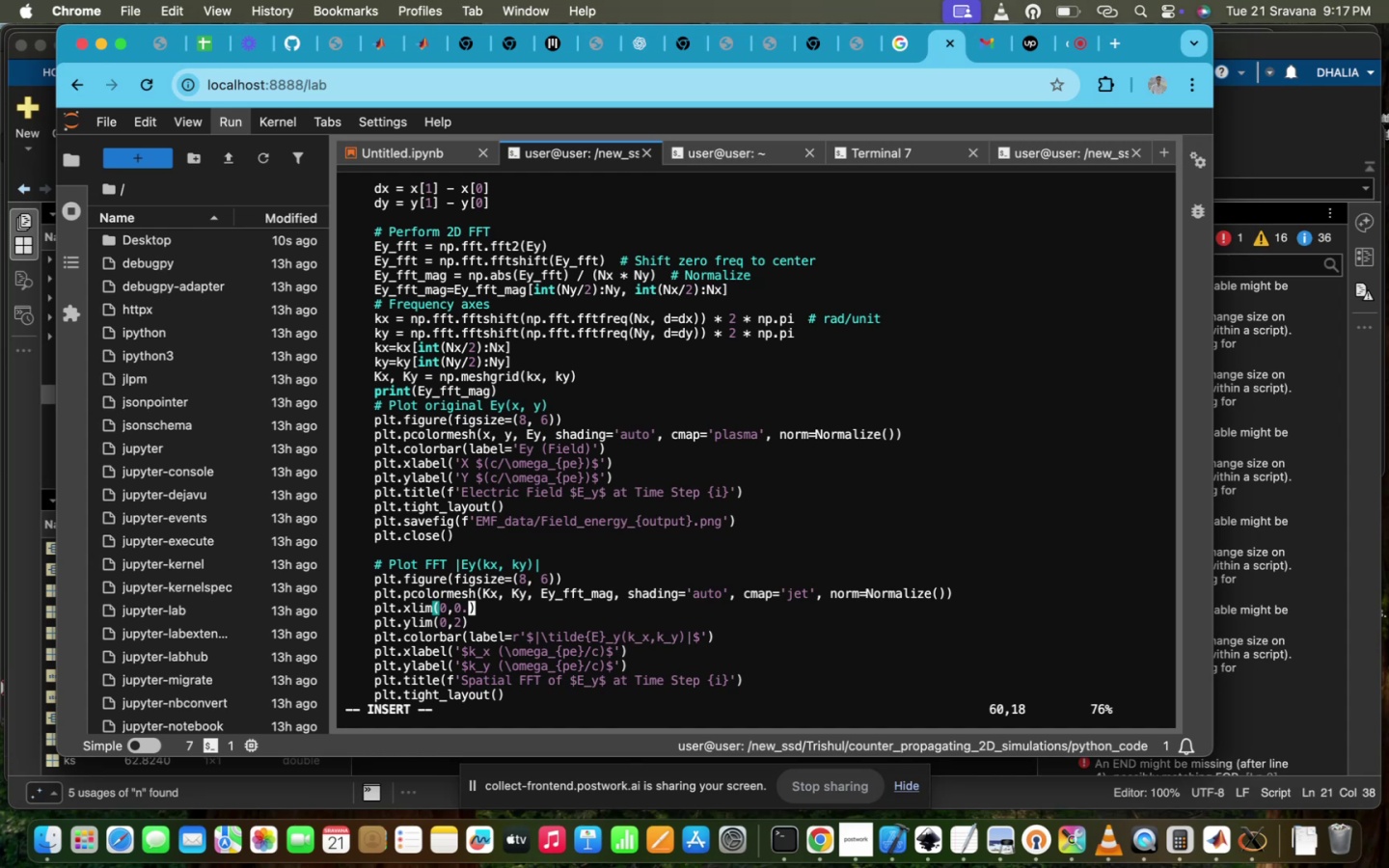 
key(5)
 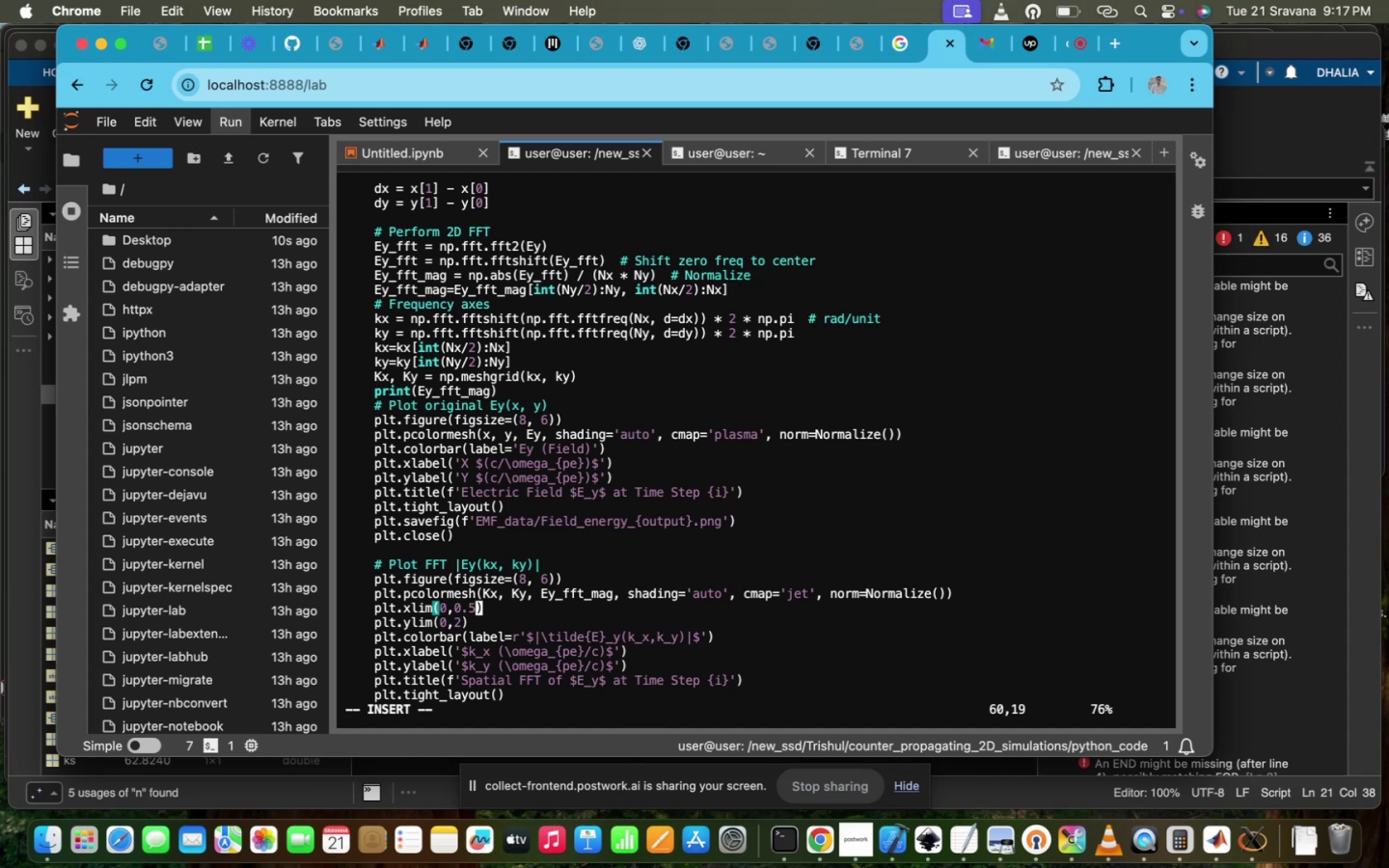 
key(ArrowDown)
 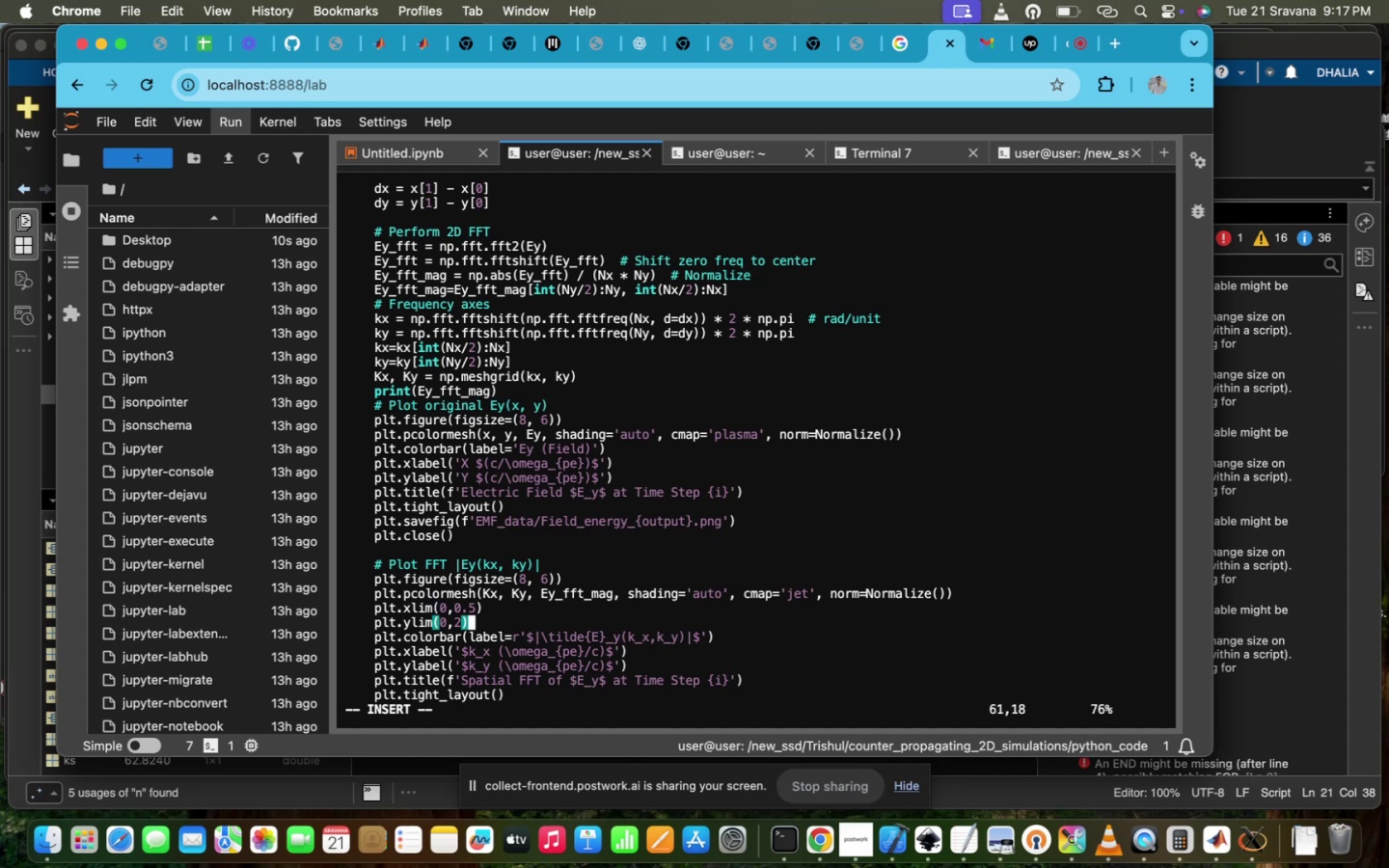 
scroll: coordinate [500, 443], scroll_direction: down, amount: 11.0
 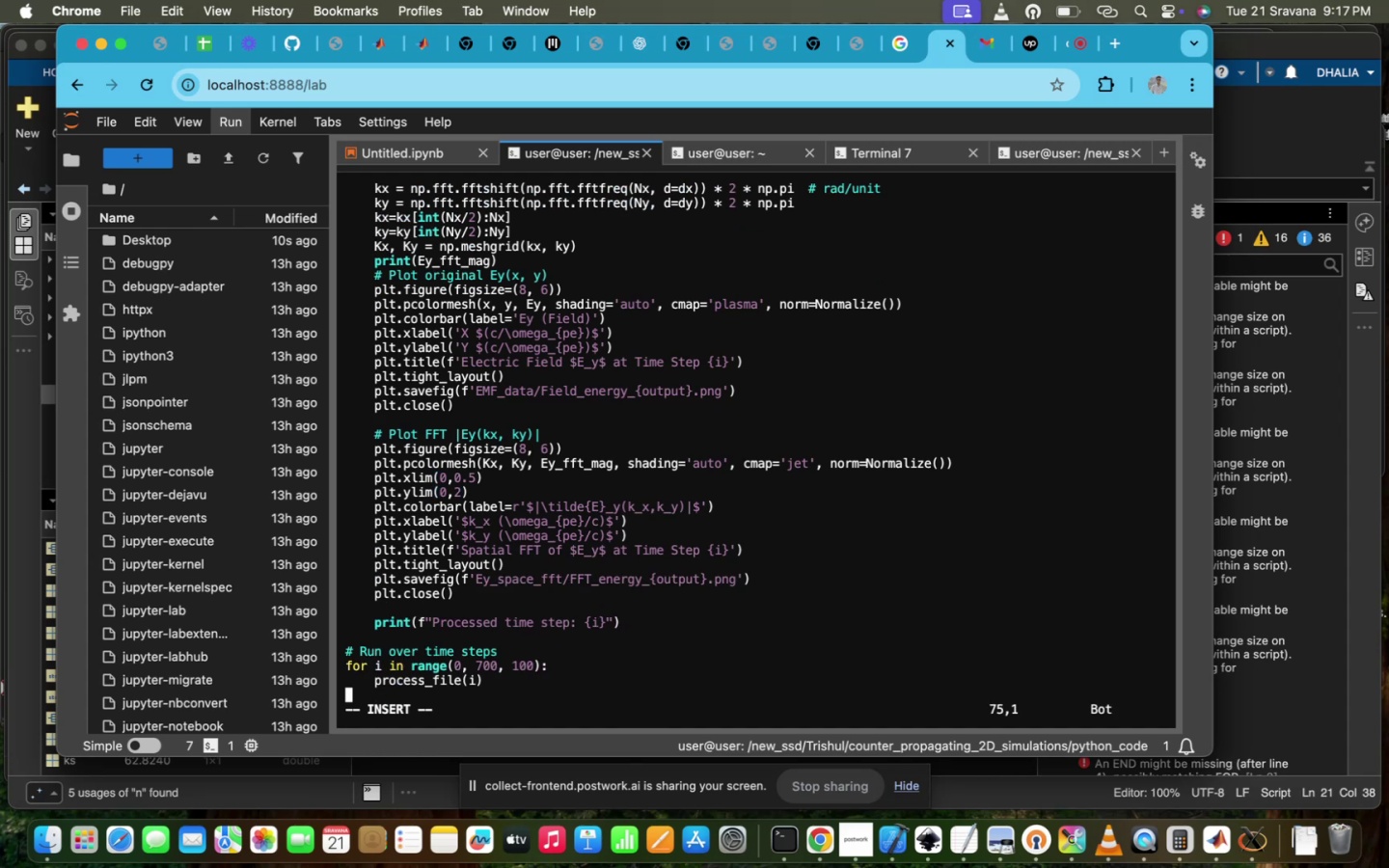 
key(Escape)
type(:wq)
 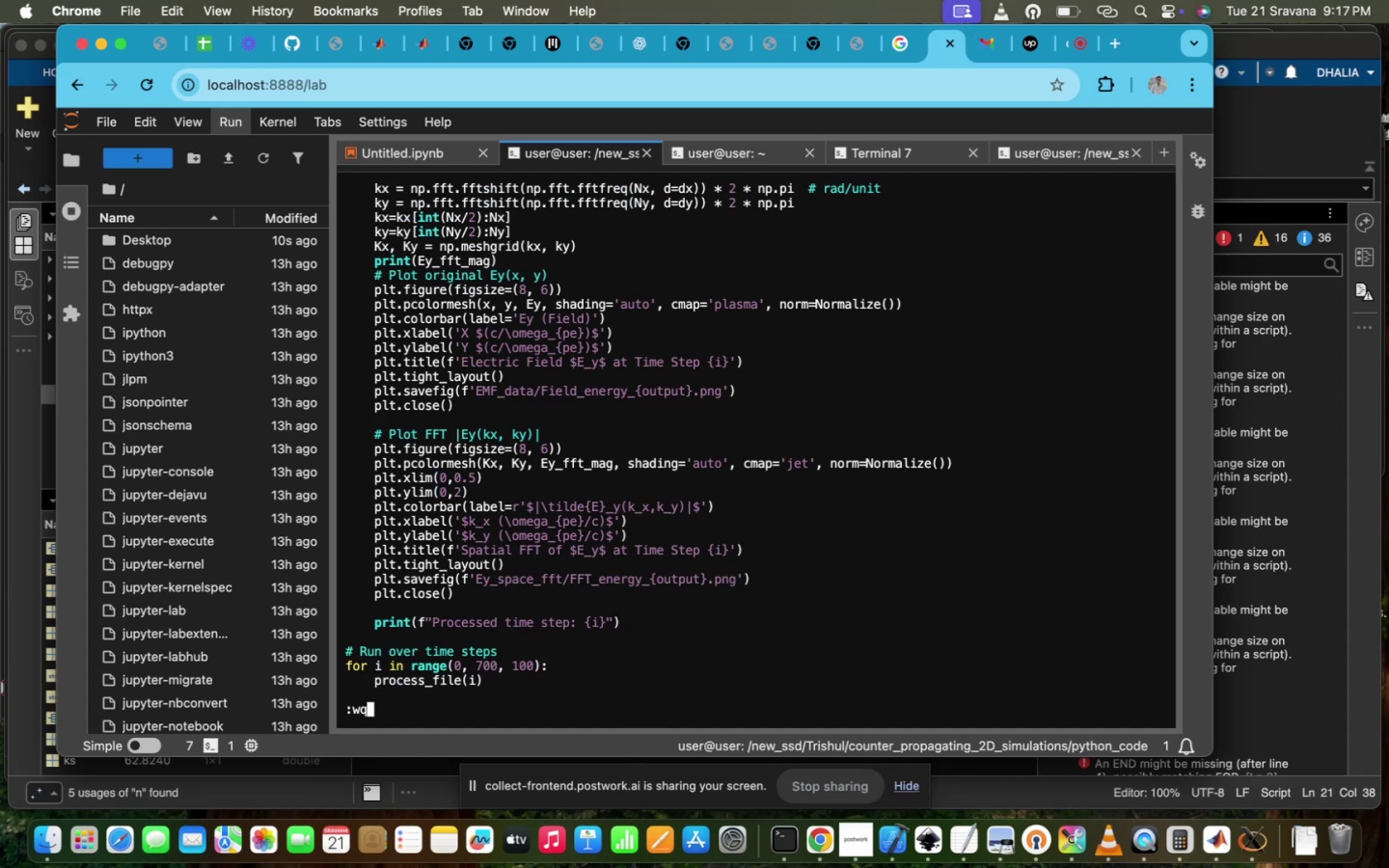 
key(Enter)
 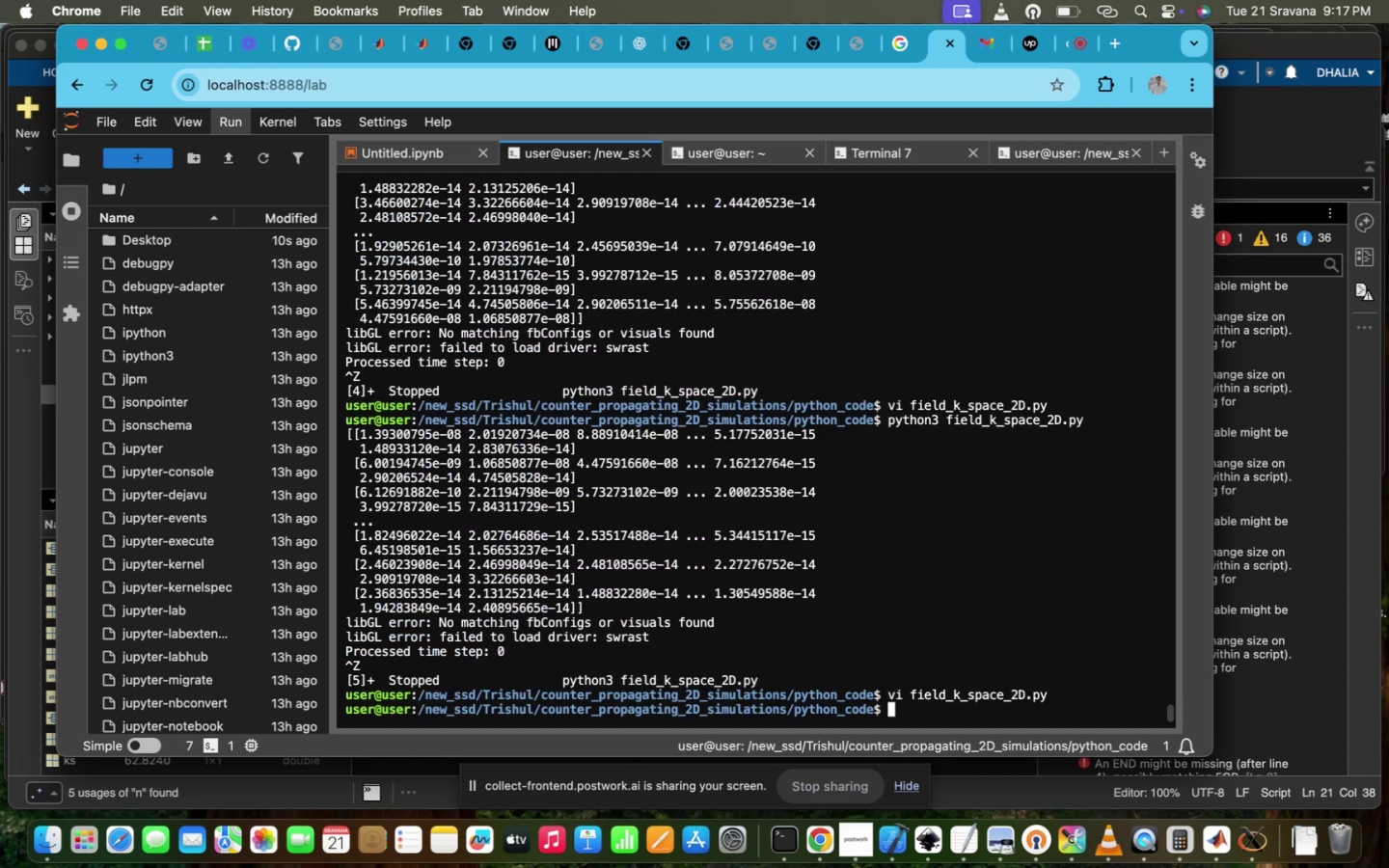 
key(ArrowUp)
 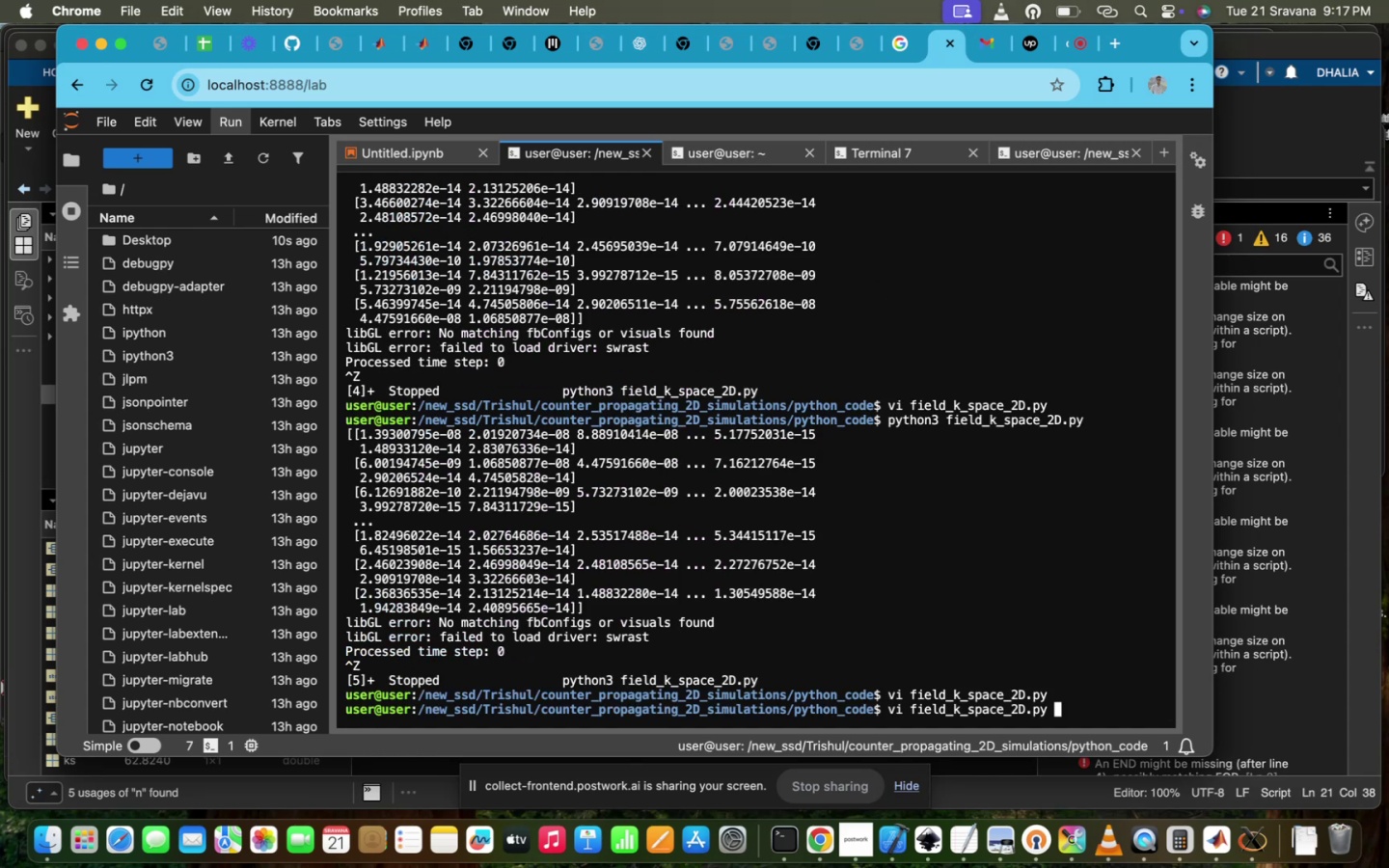 
key(ArrowUp)
 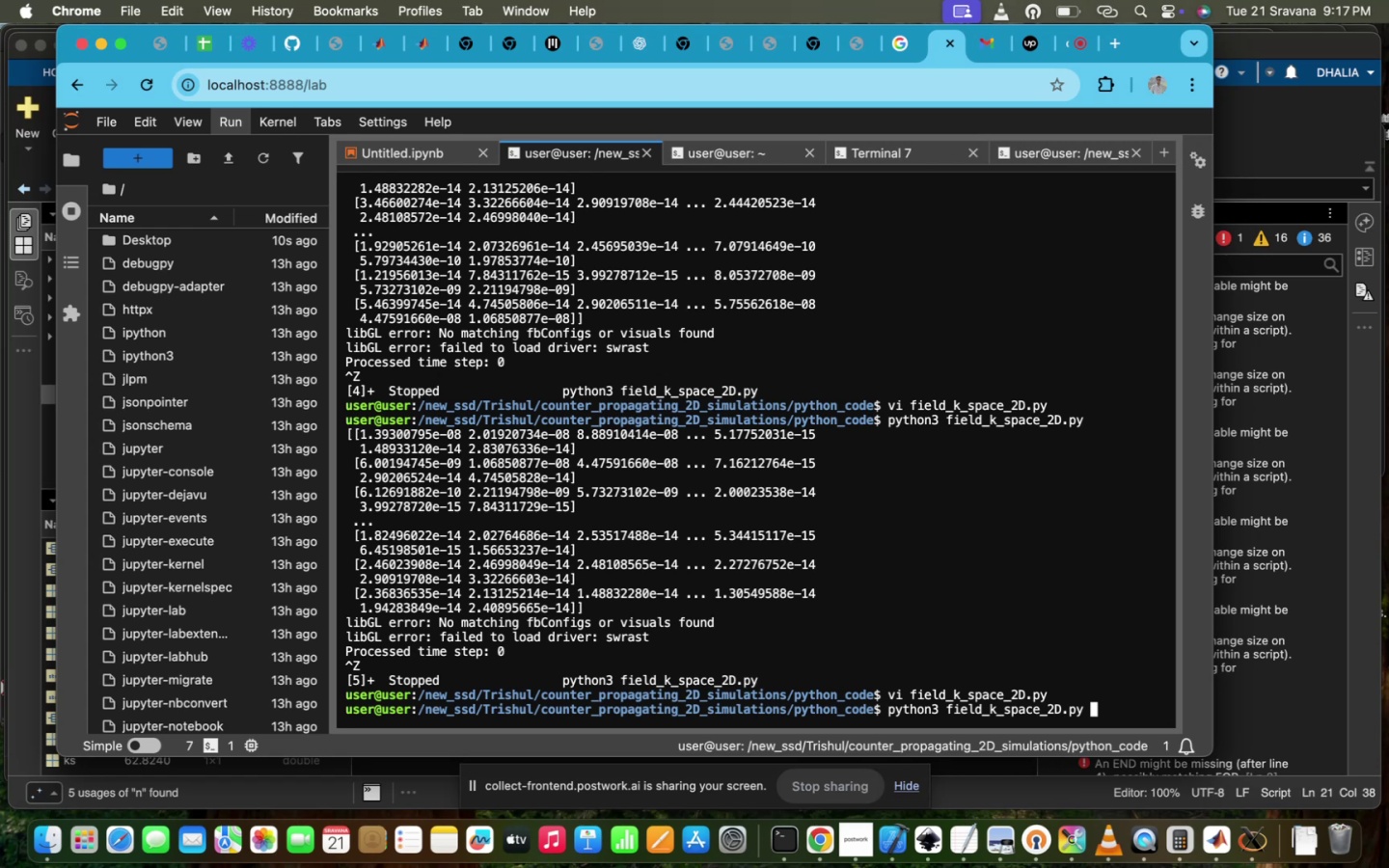 
key(Enter)
 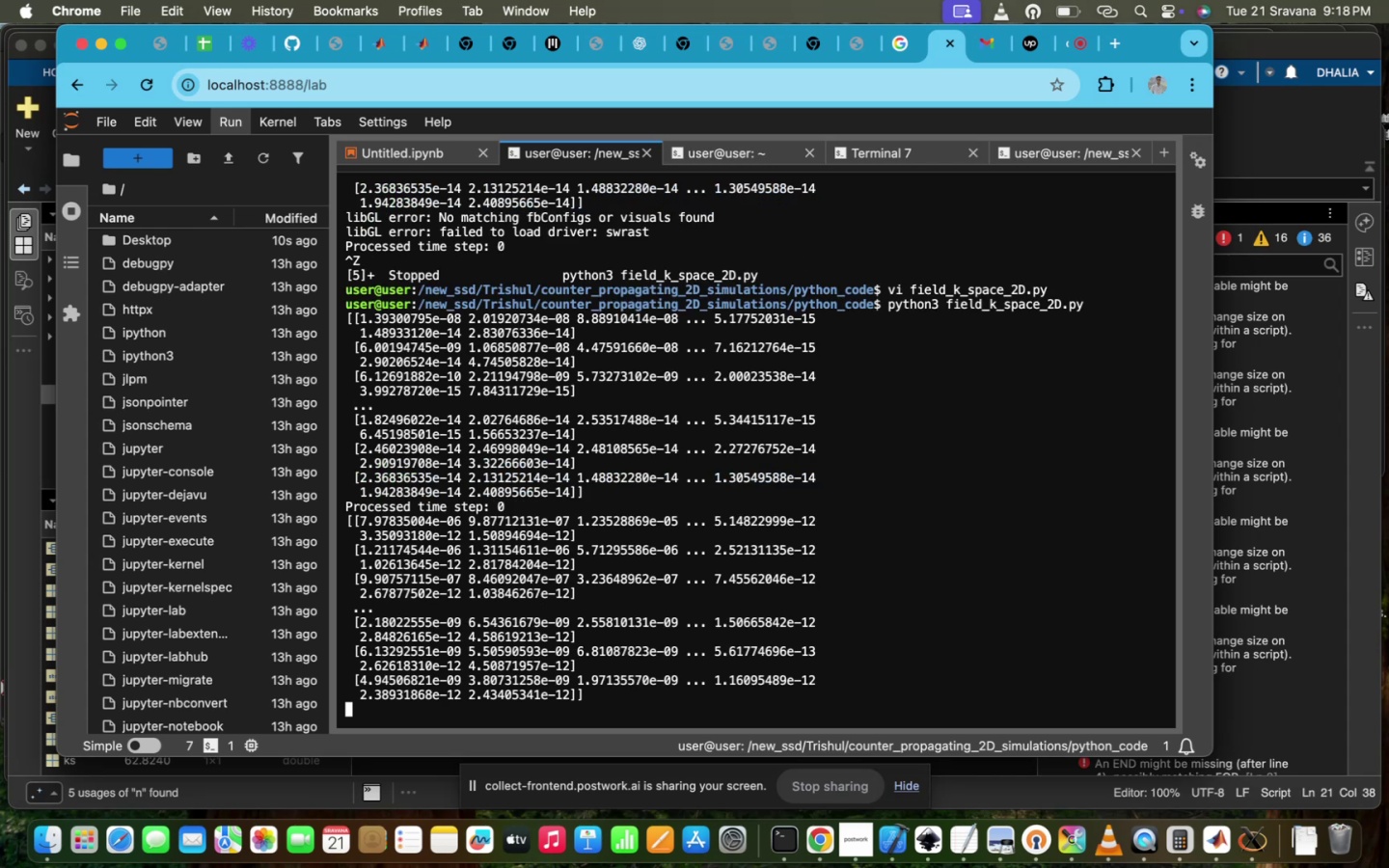 
wait(70.27)
 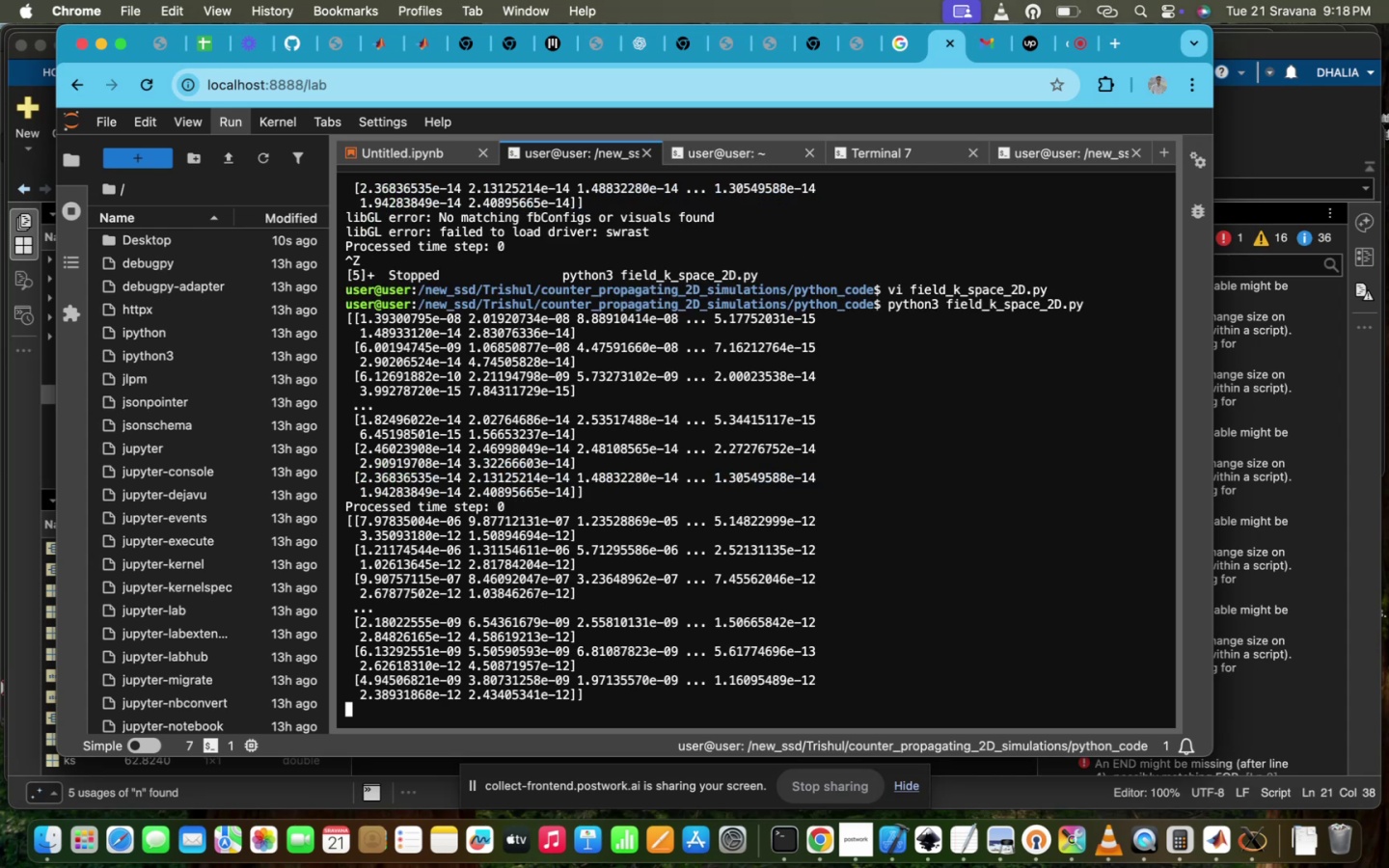 
left_click([500, 443])
 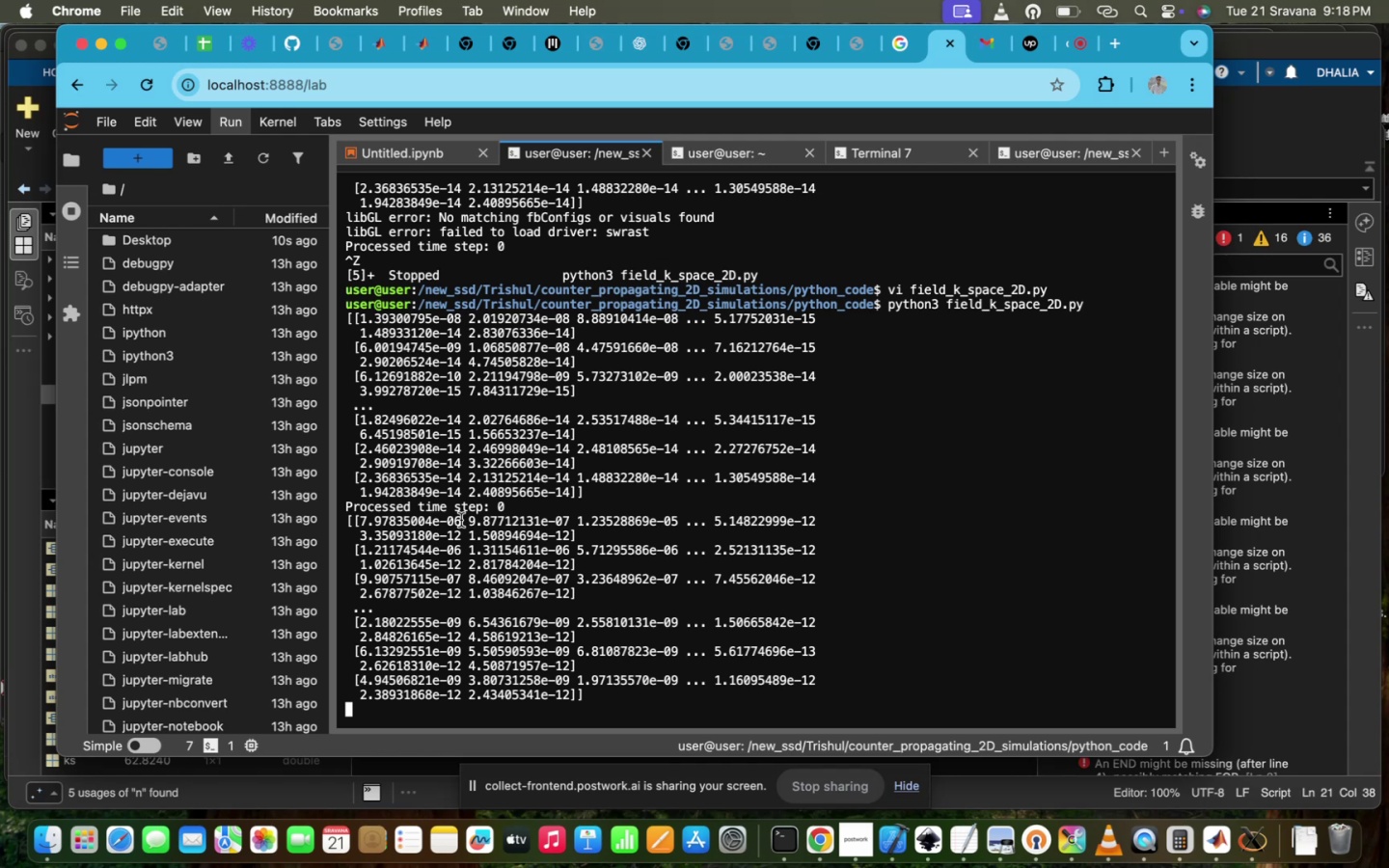 
scroll: coordinate [461, 520], scroll_direction: up, amount: 7.0
 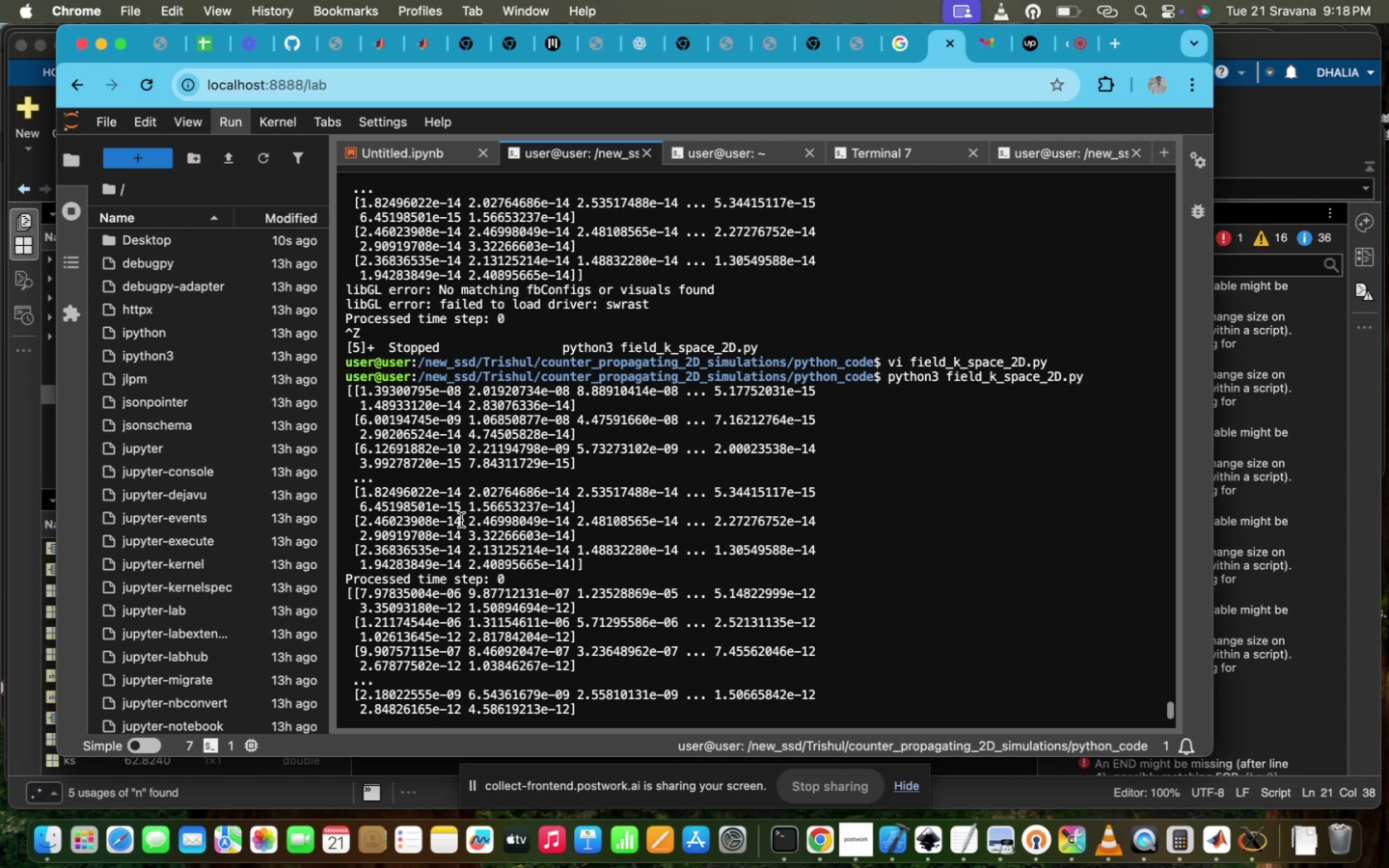 
scroll: coordinate [461, 520], scroll_direction: down, amount: 64.0
 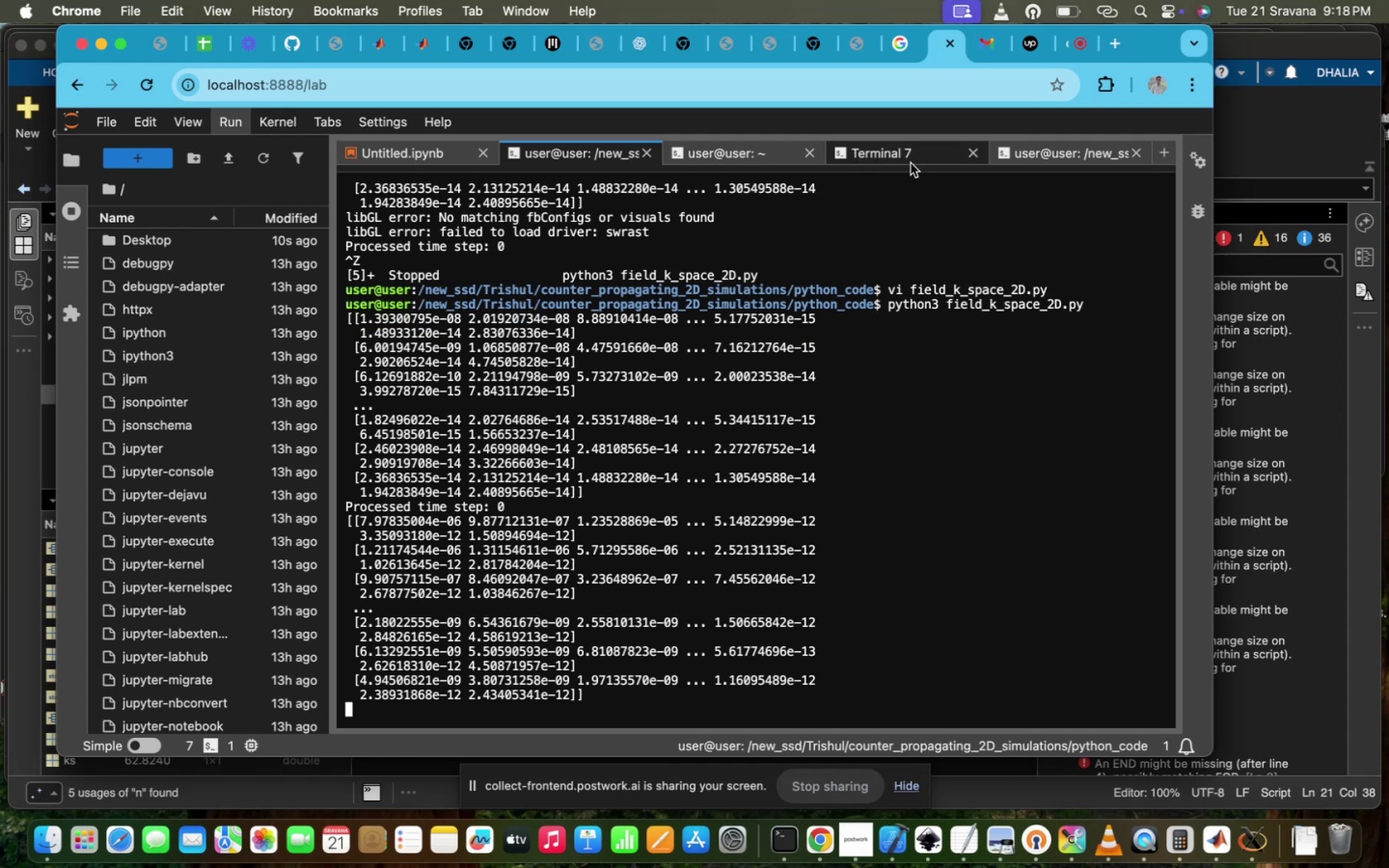 
left_click([911, 162])
 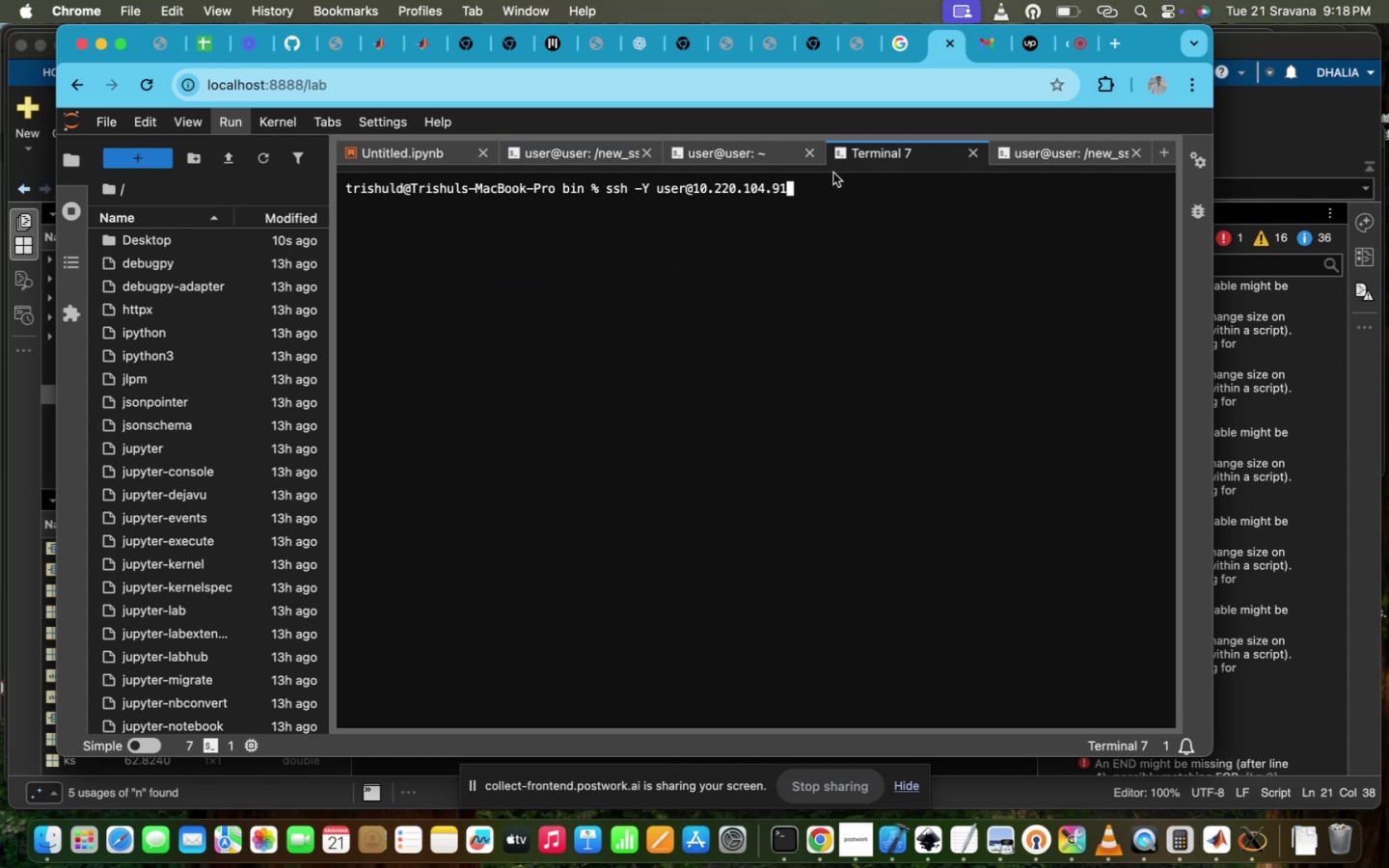 
key(Shift+ShiftRight)
 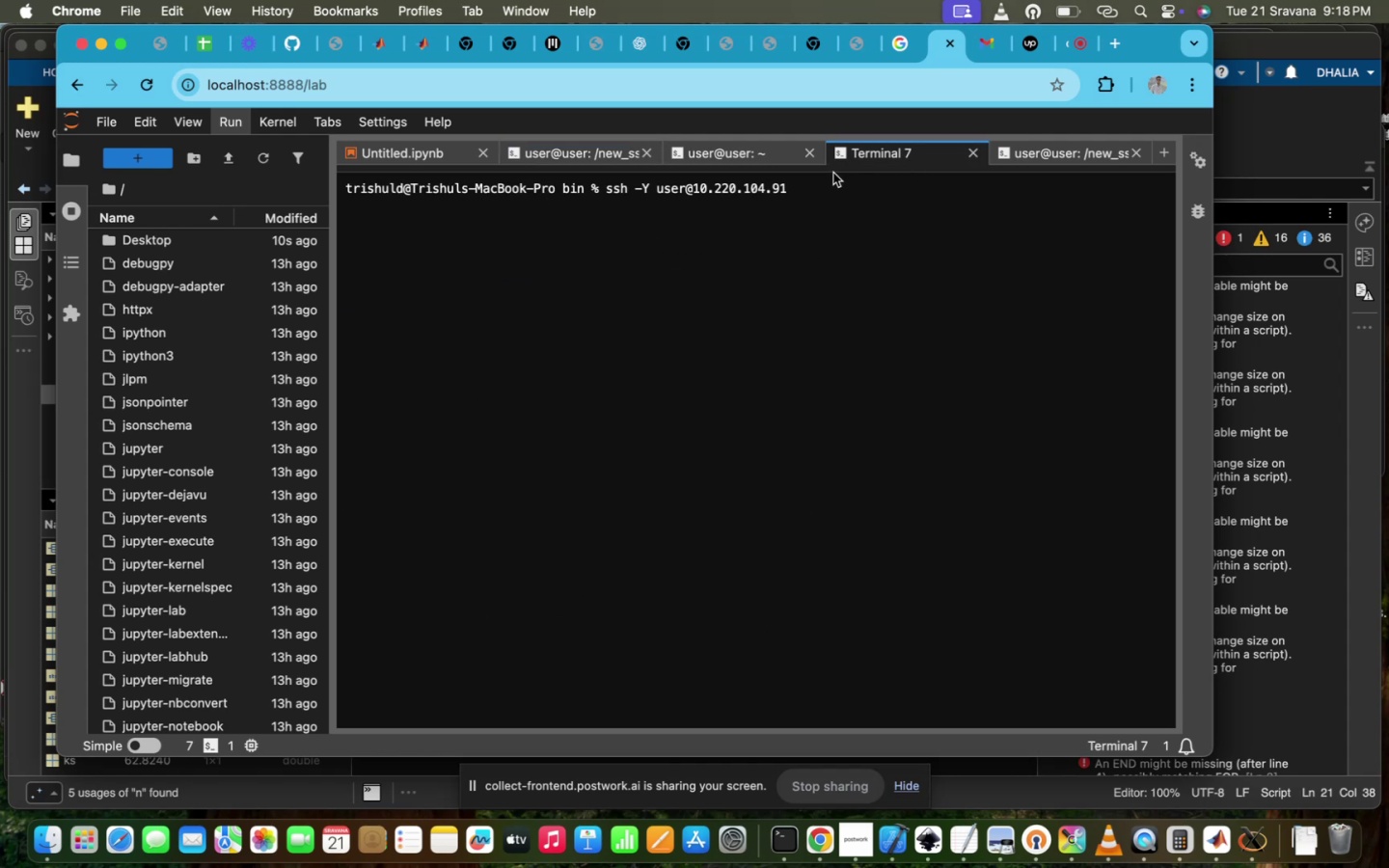 
key(Enter)
 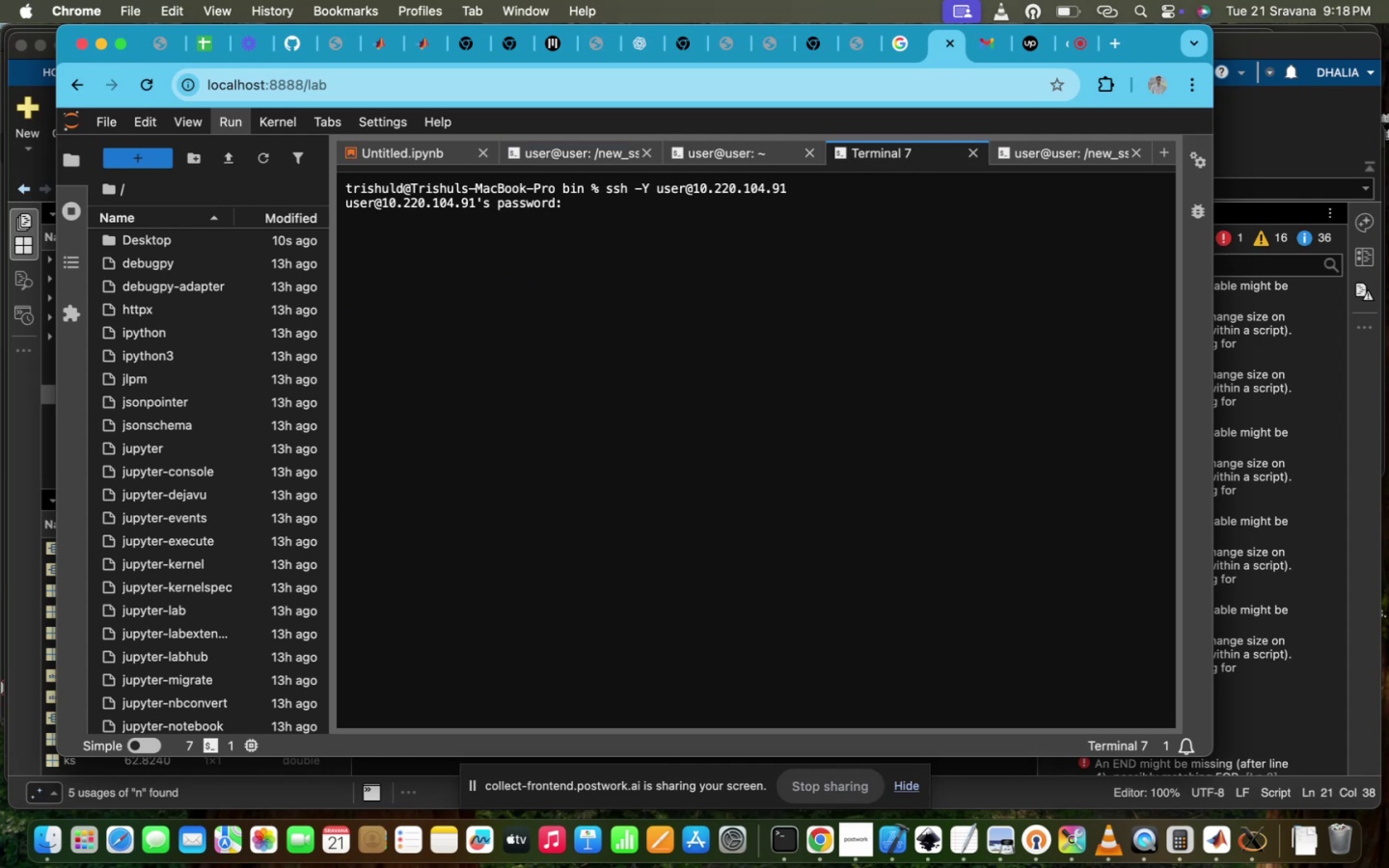 
type(ppl@1)
key(Backspace)
type(iitd)
 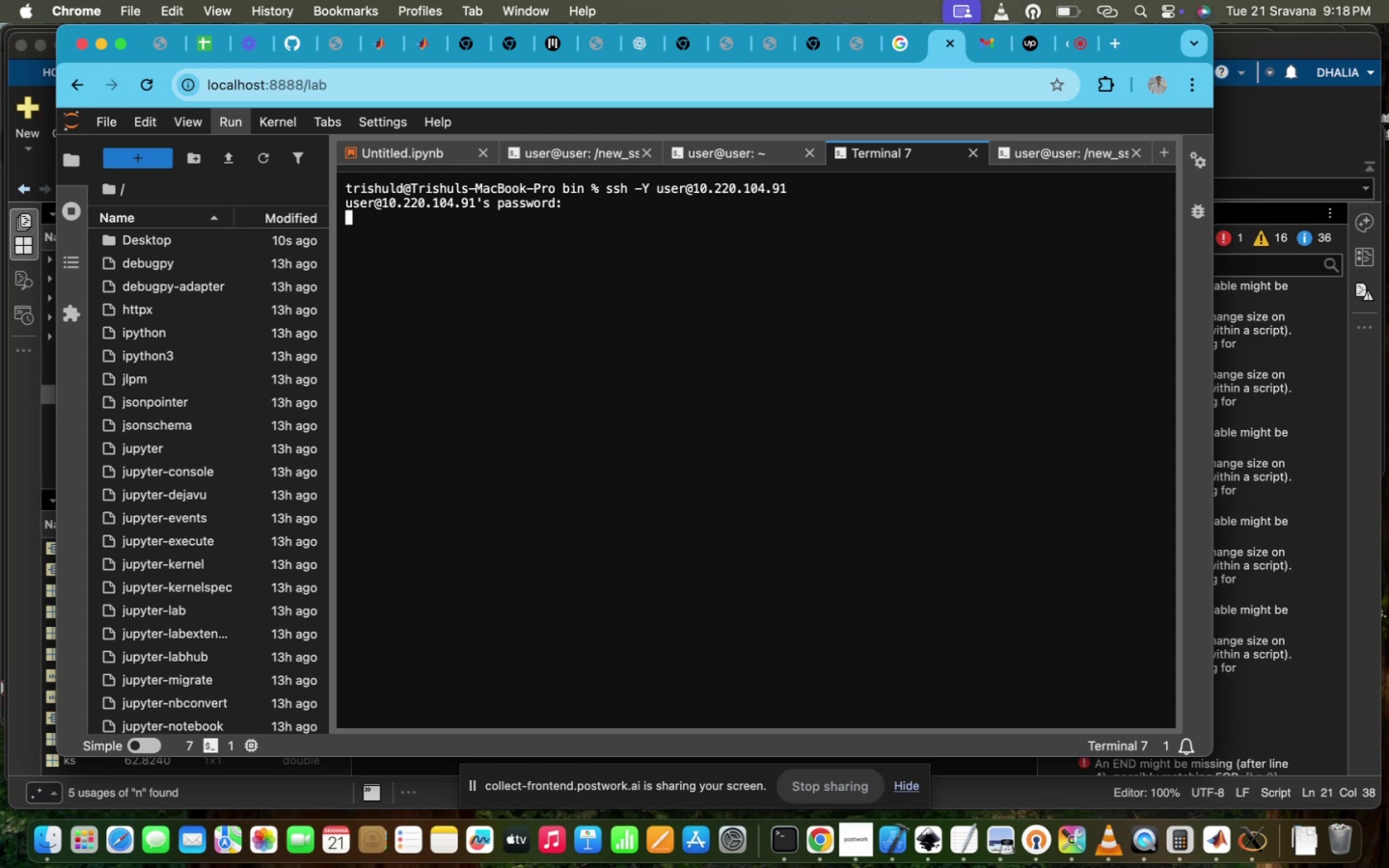 
 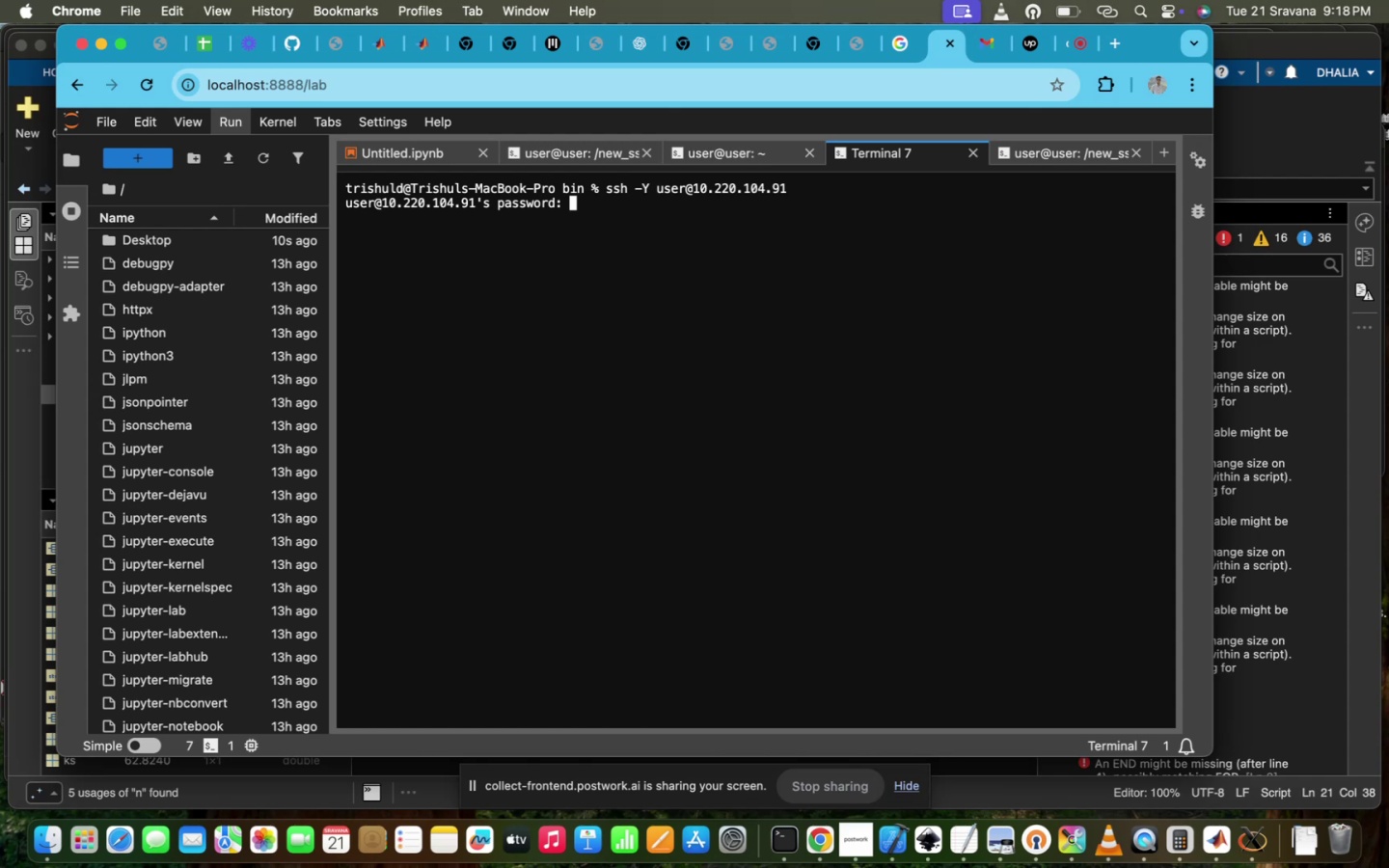 
key(Enter)
 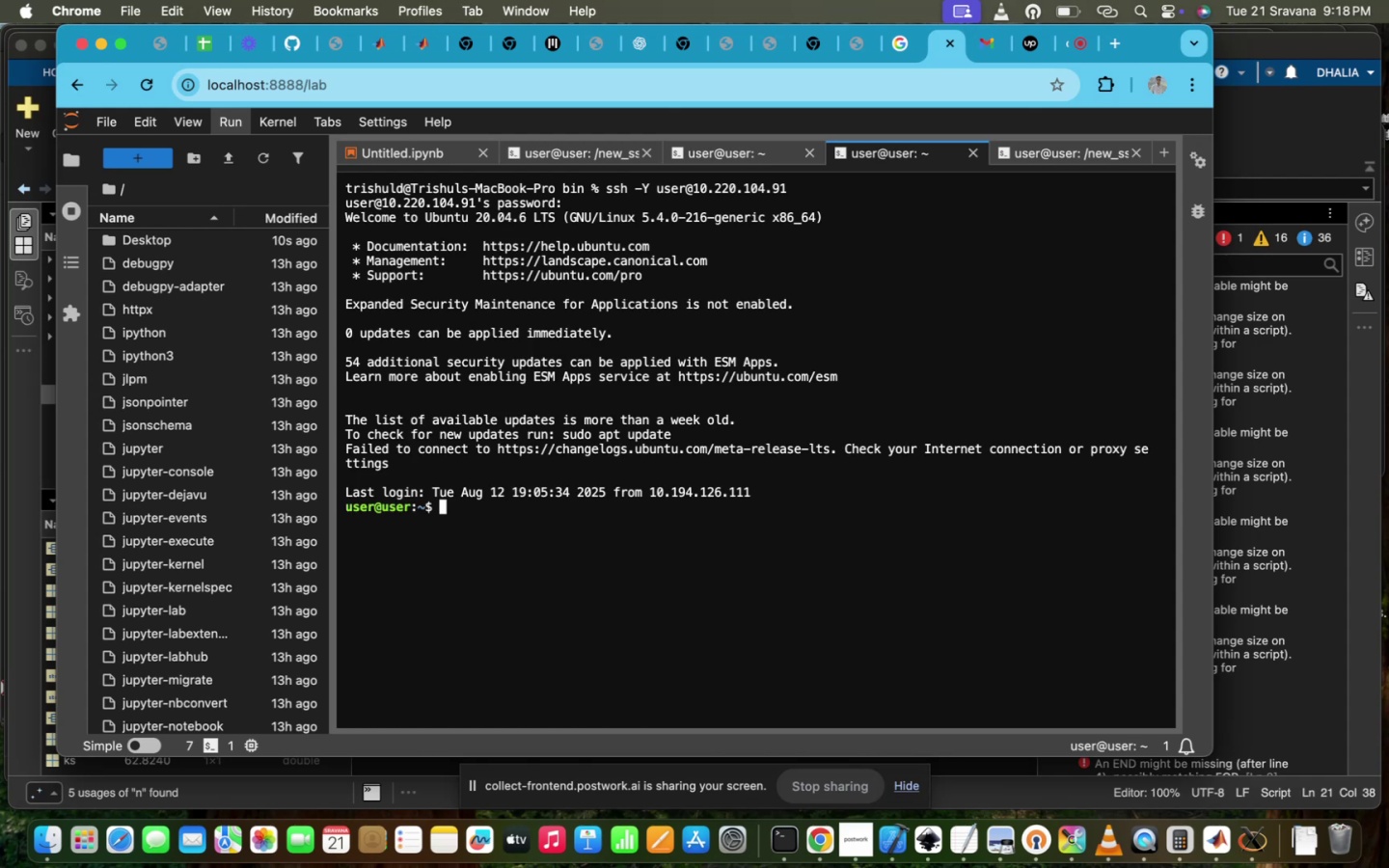 
wait(10.42)
 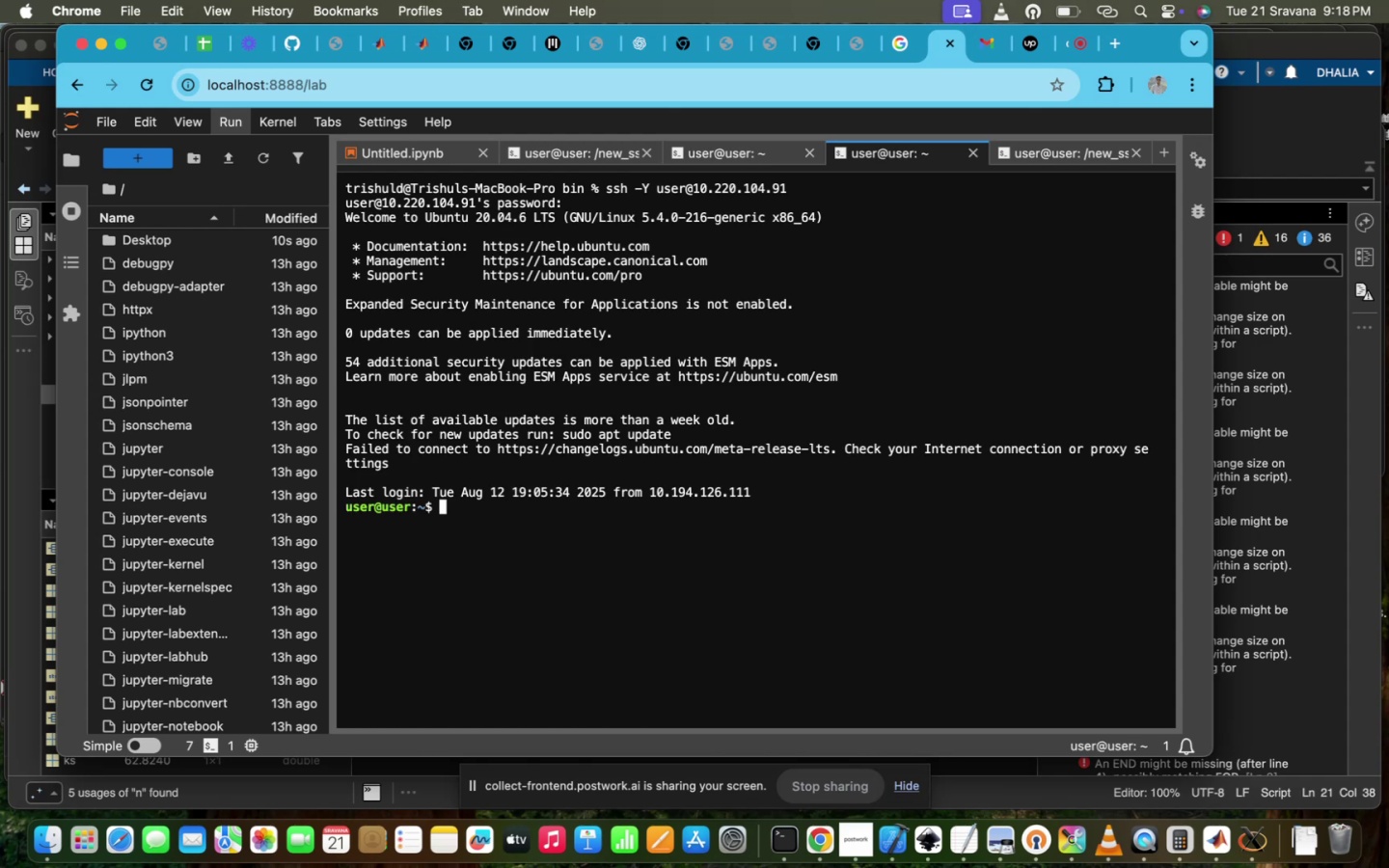 
type(htop)
 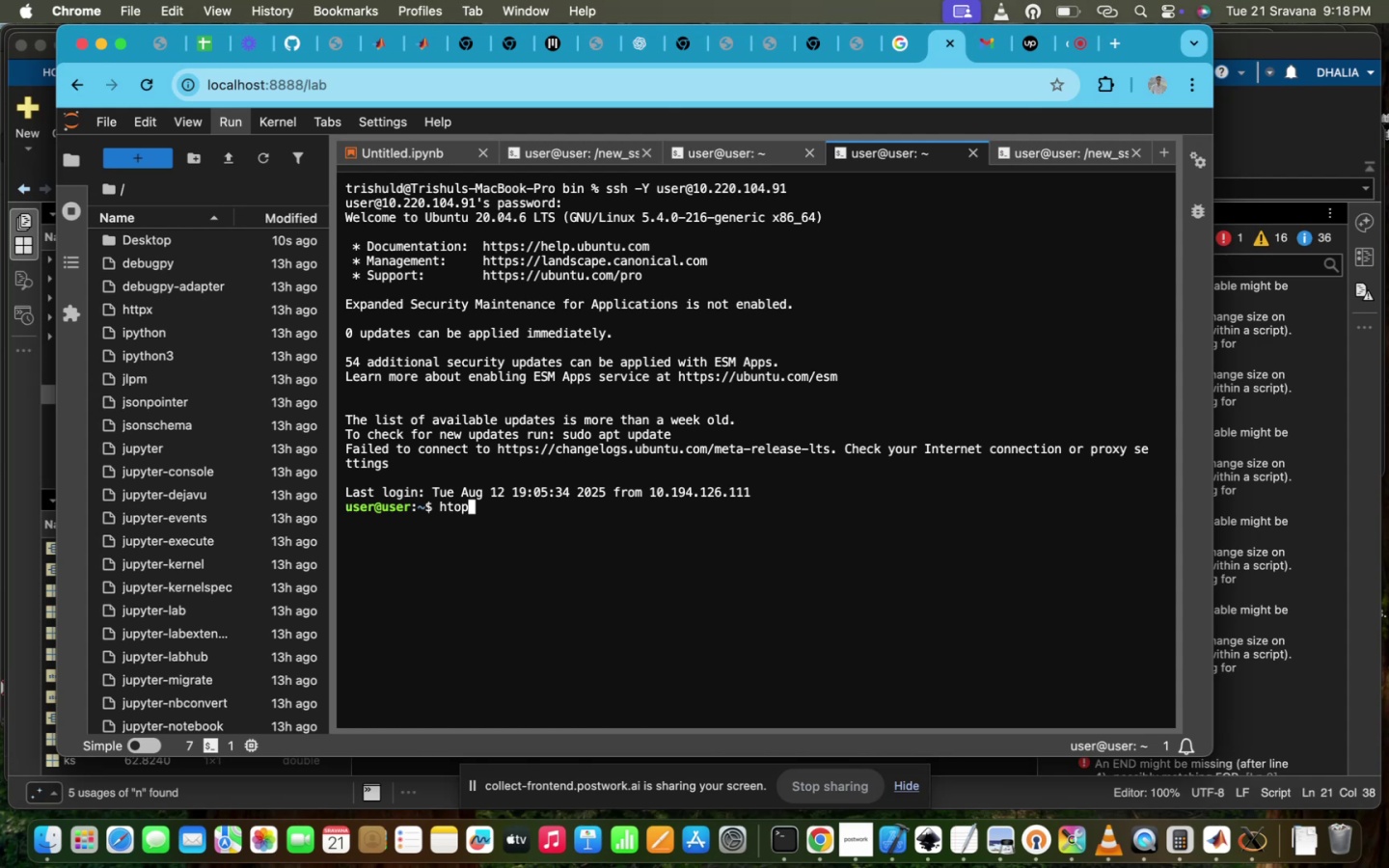 
key(Enter)
 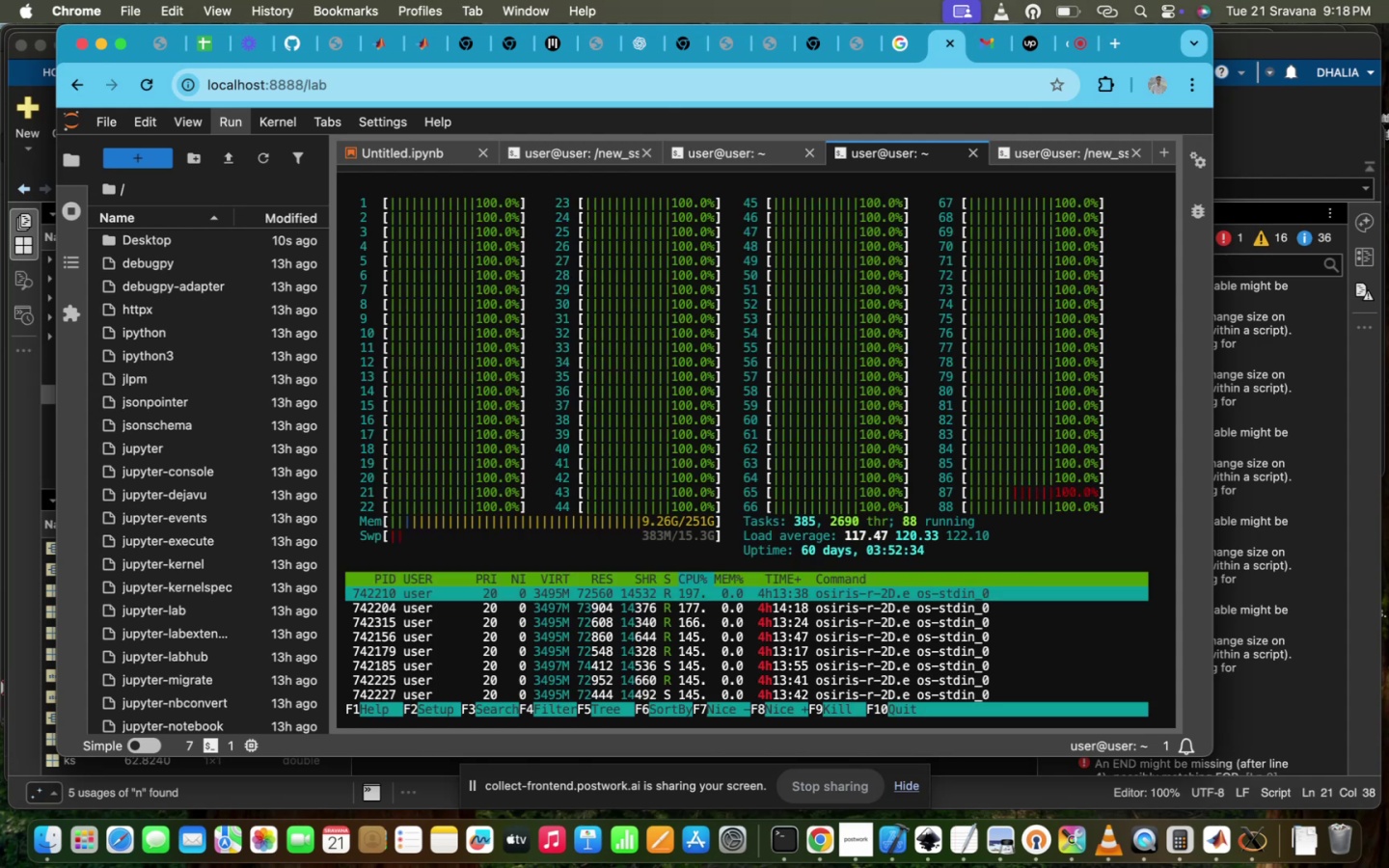 
key(Control+Z)
 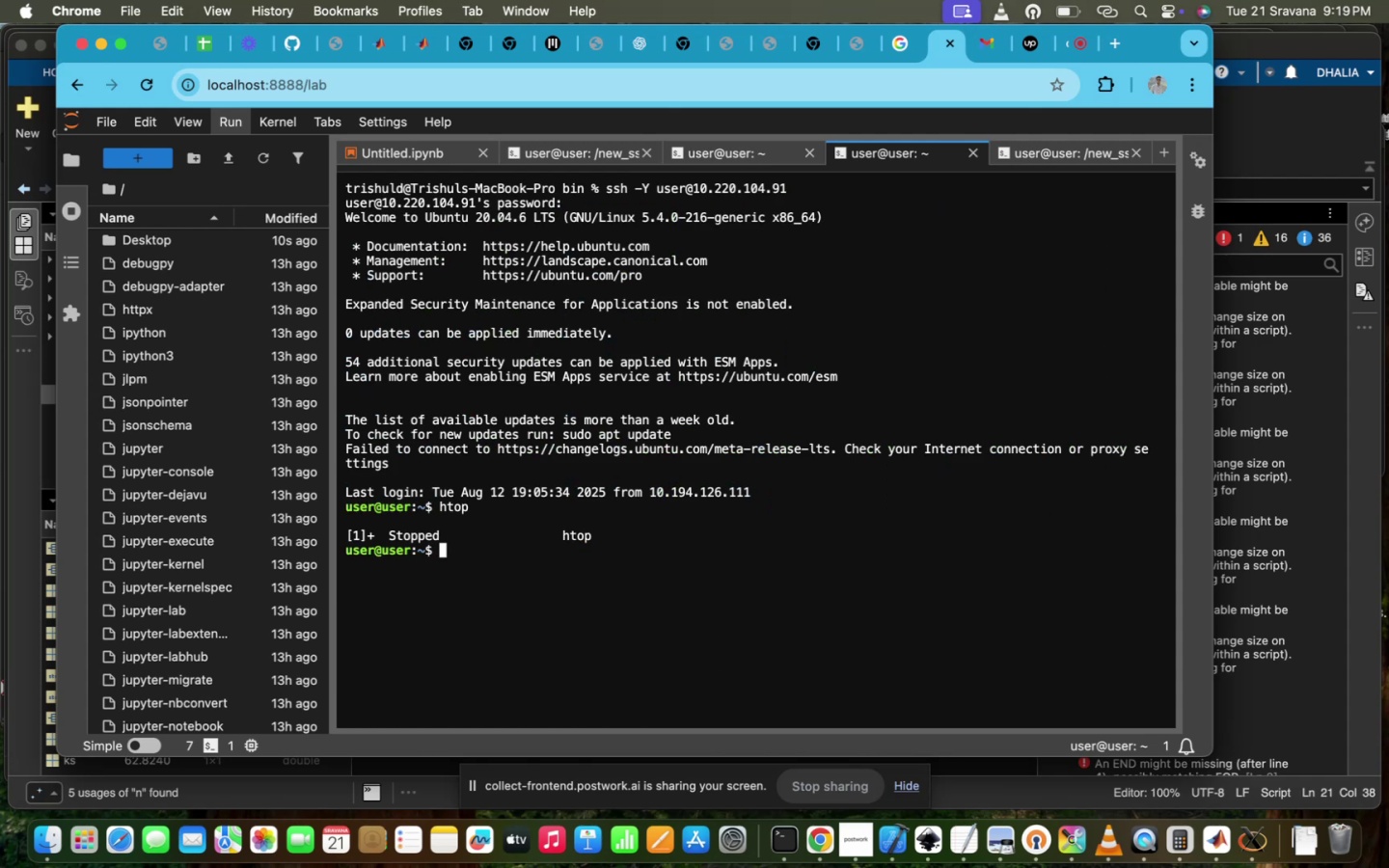 
type(tmux a-t )
key(Backspace)
key(Backspace)
key(Backspace)
key(Backspace)
type( )
key(Backspace)
type(a -t trishul)
 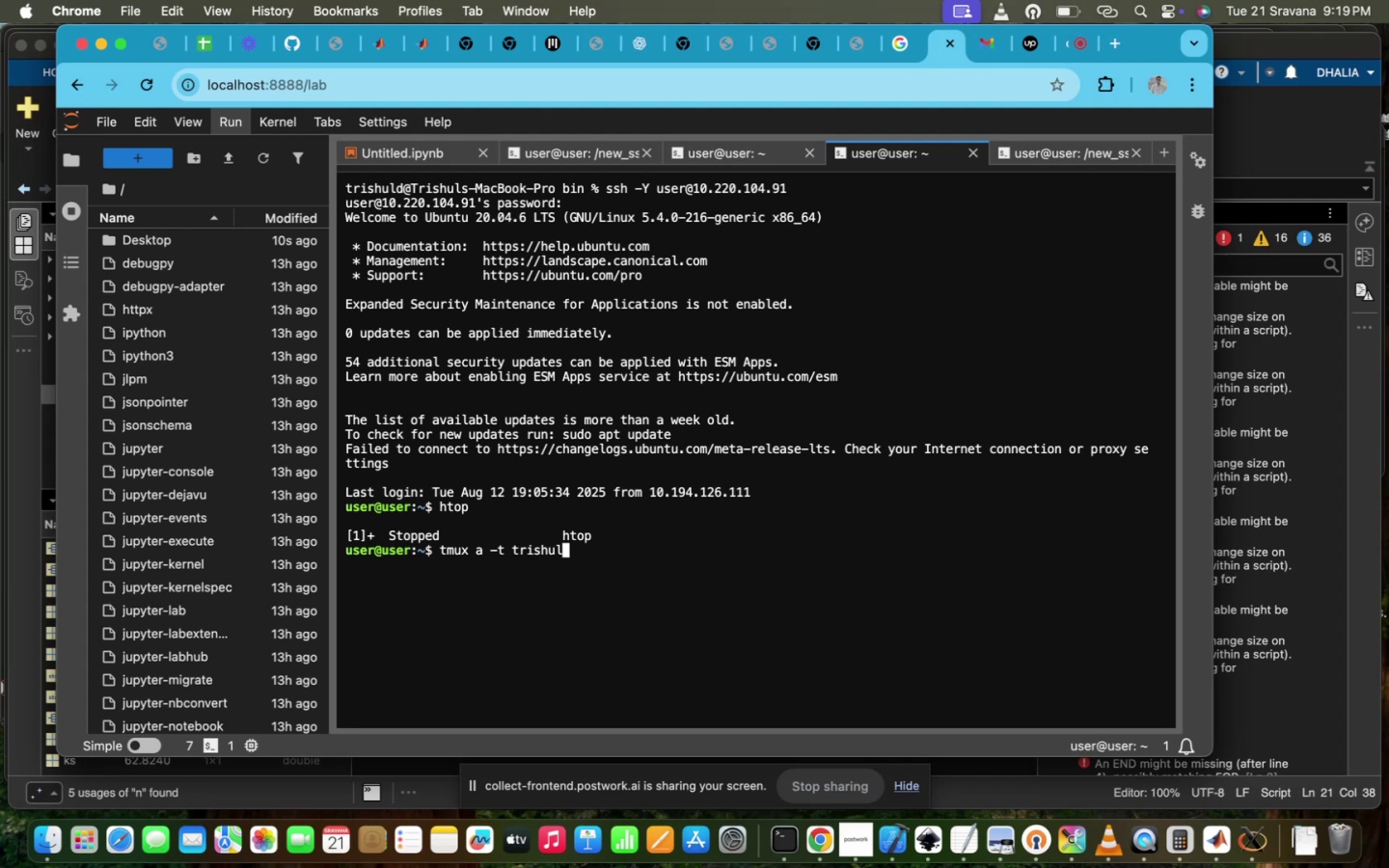 
key(Enter)
 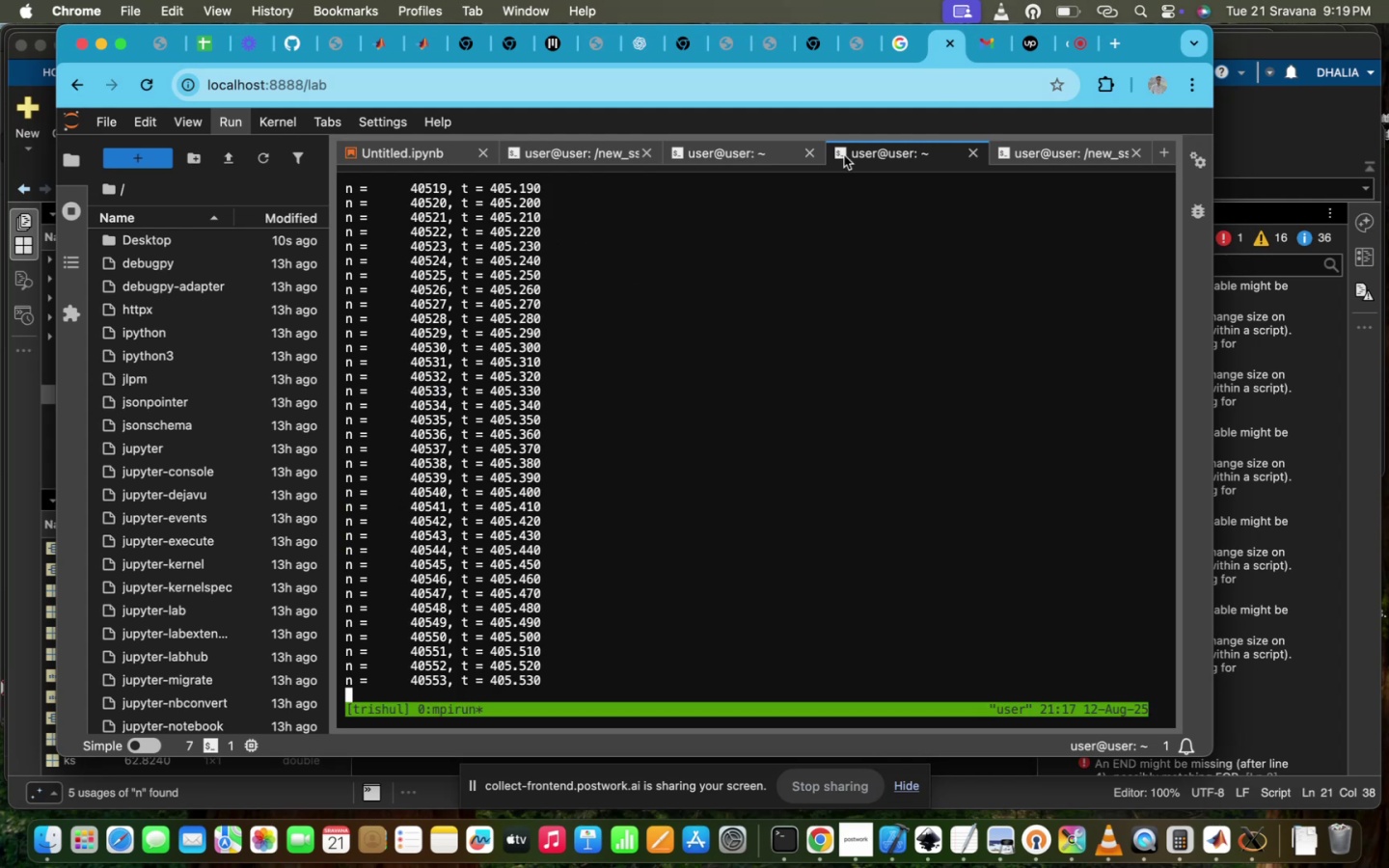 
wait(5.65)
 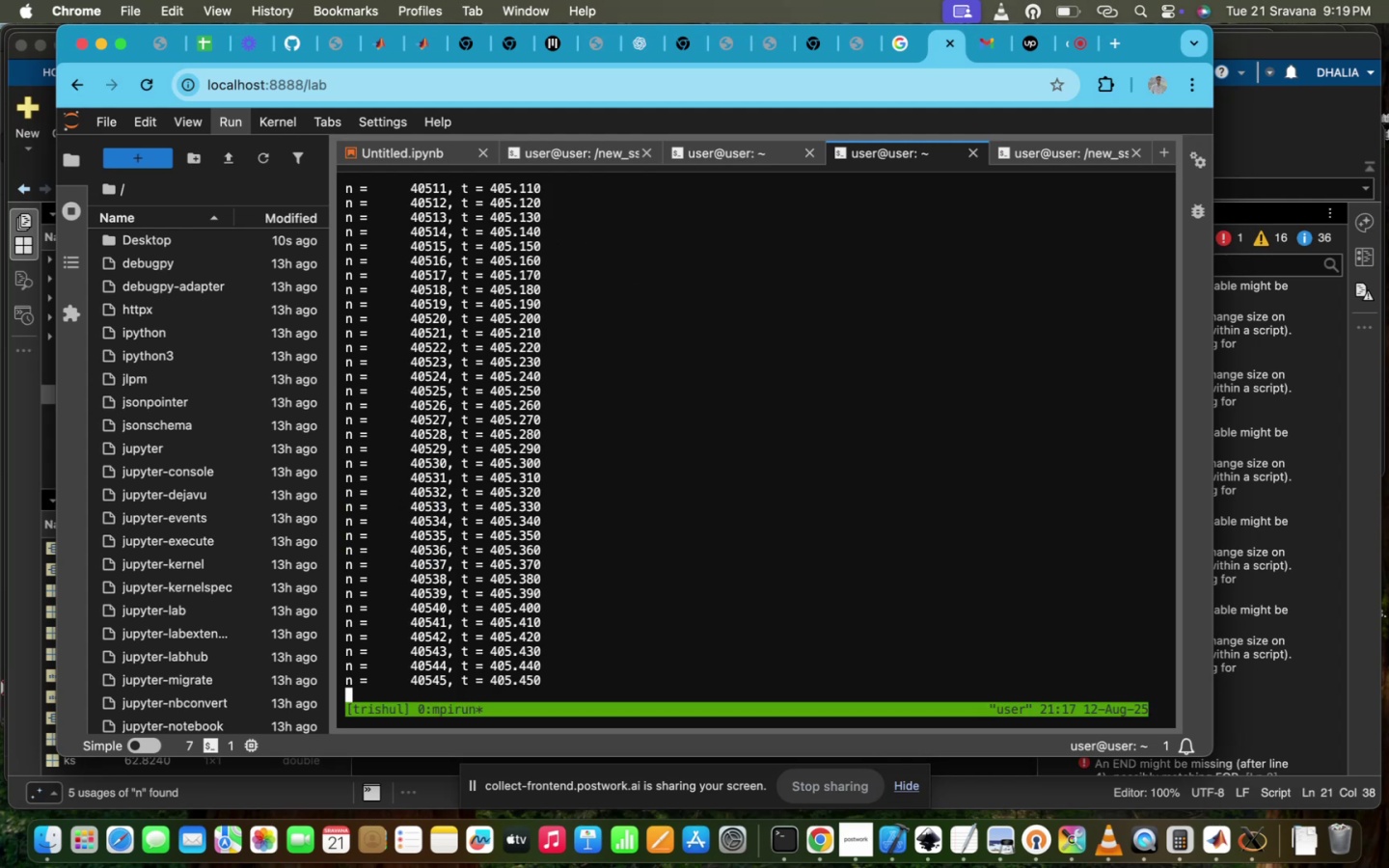 
left_click([740, 140])
 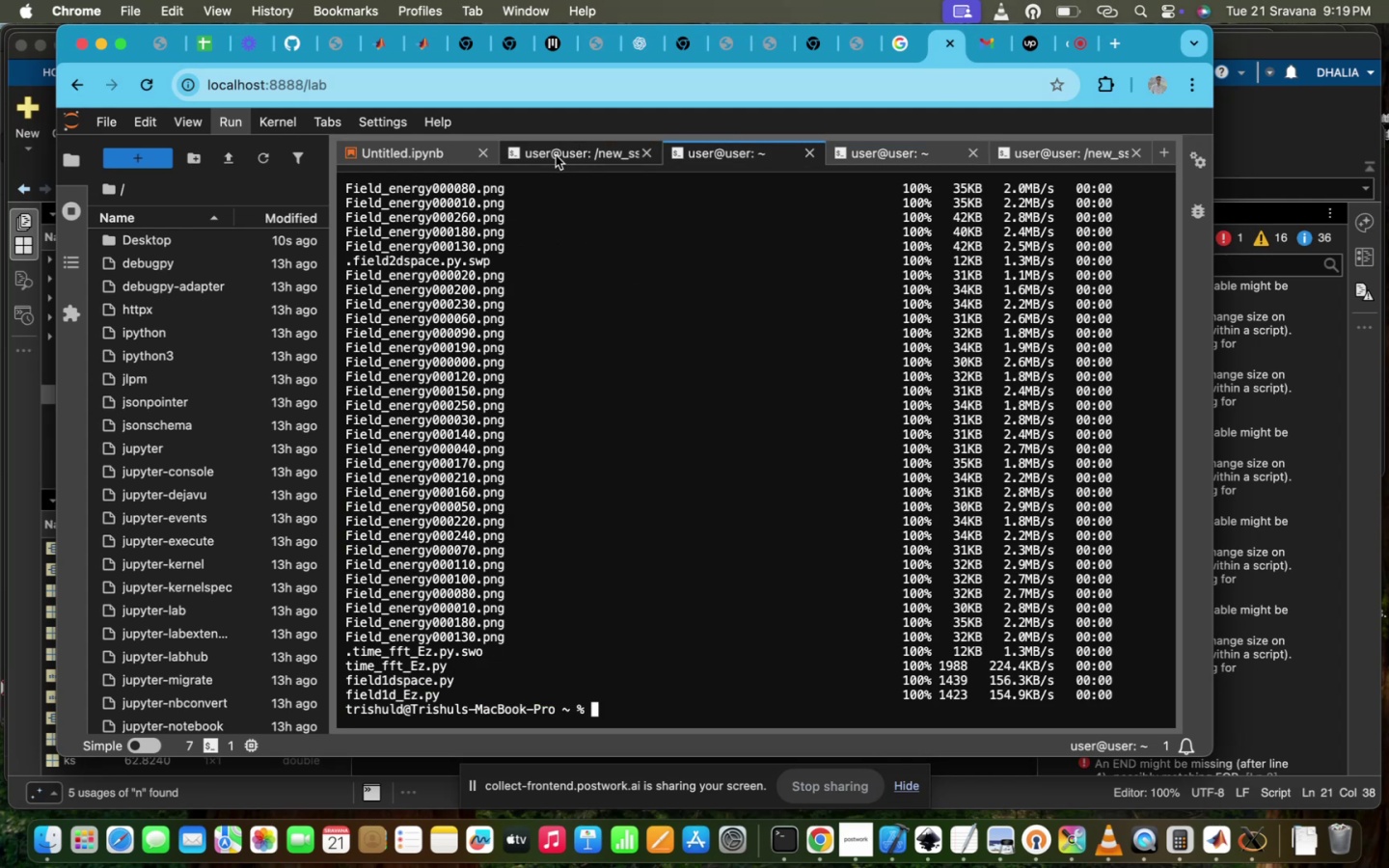 
left_click([571, 155])
 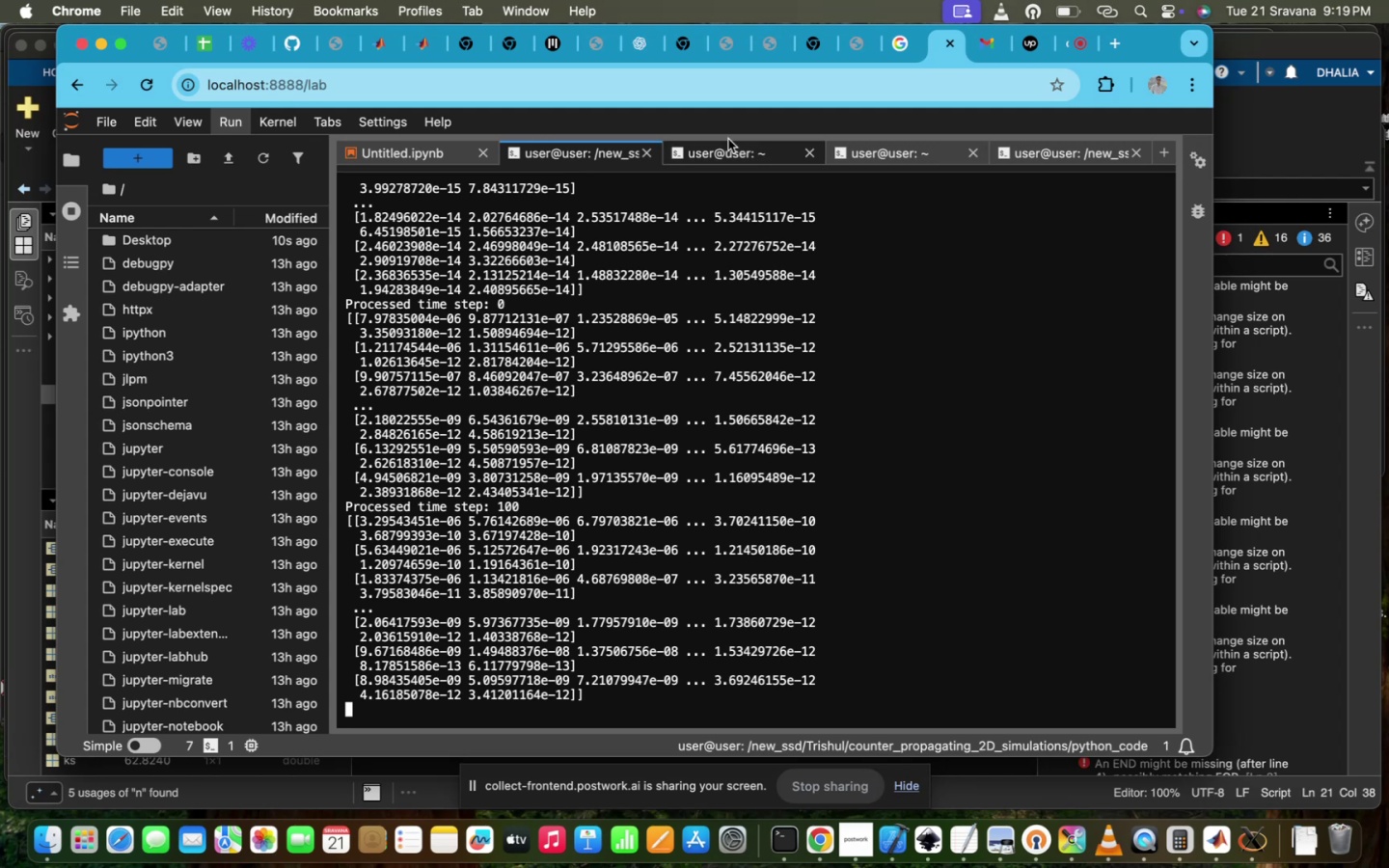 
left_click([739, 147])
 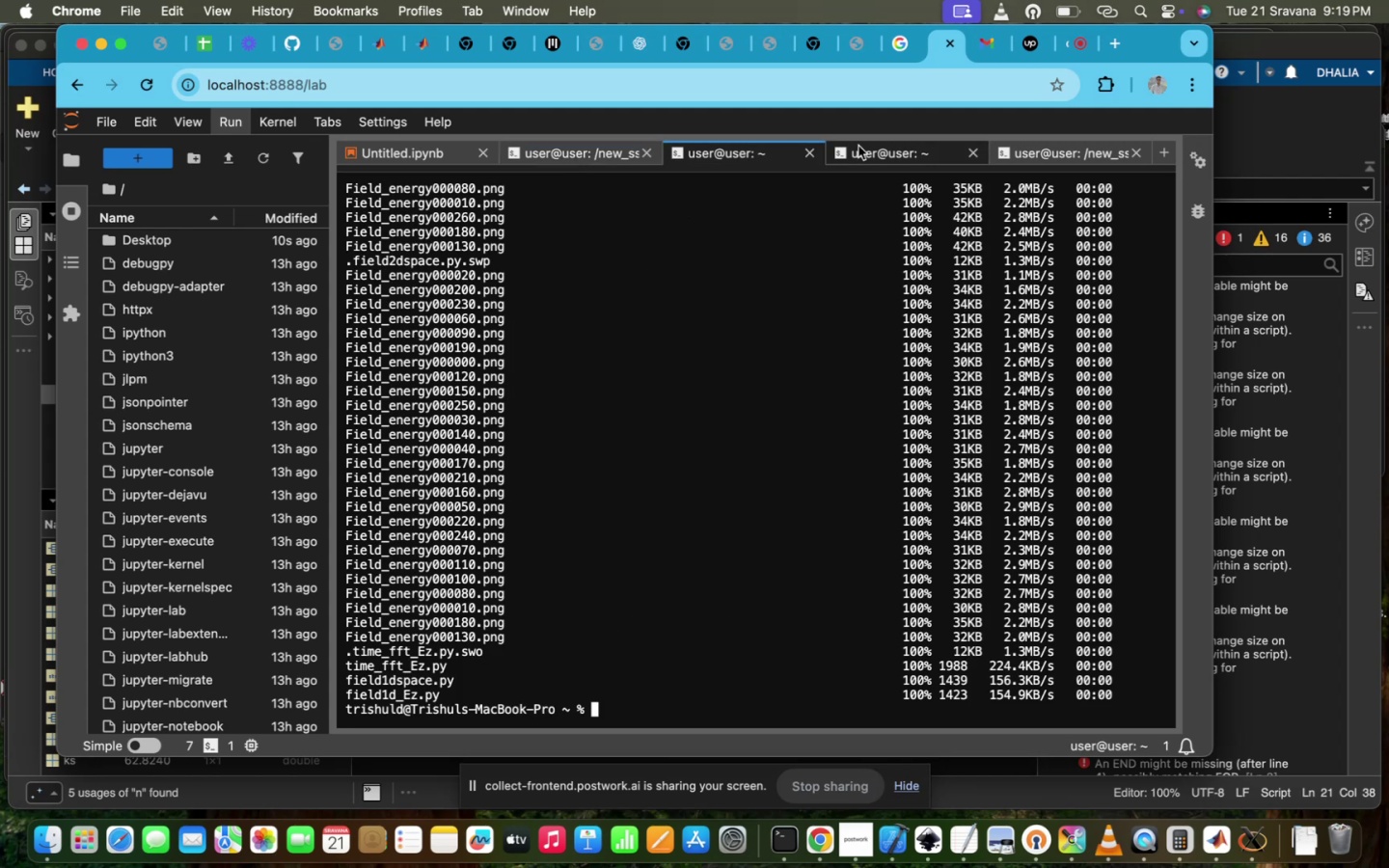 
left_click([858, 146])
 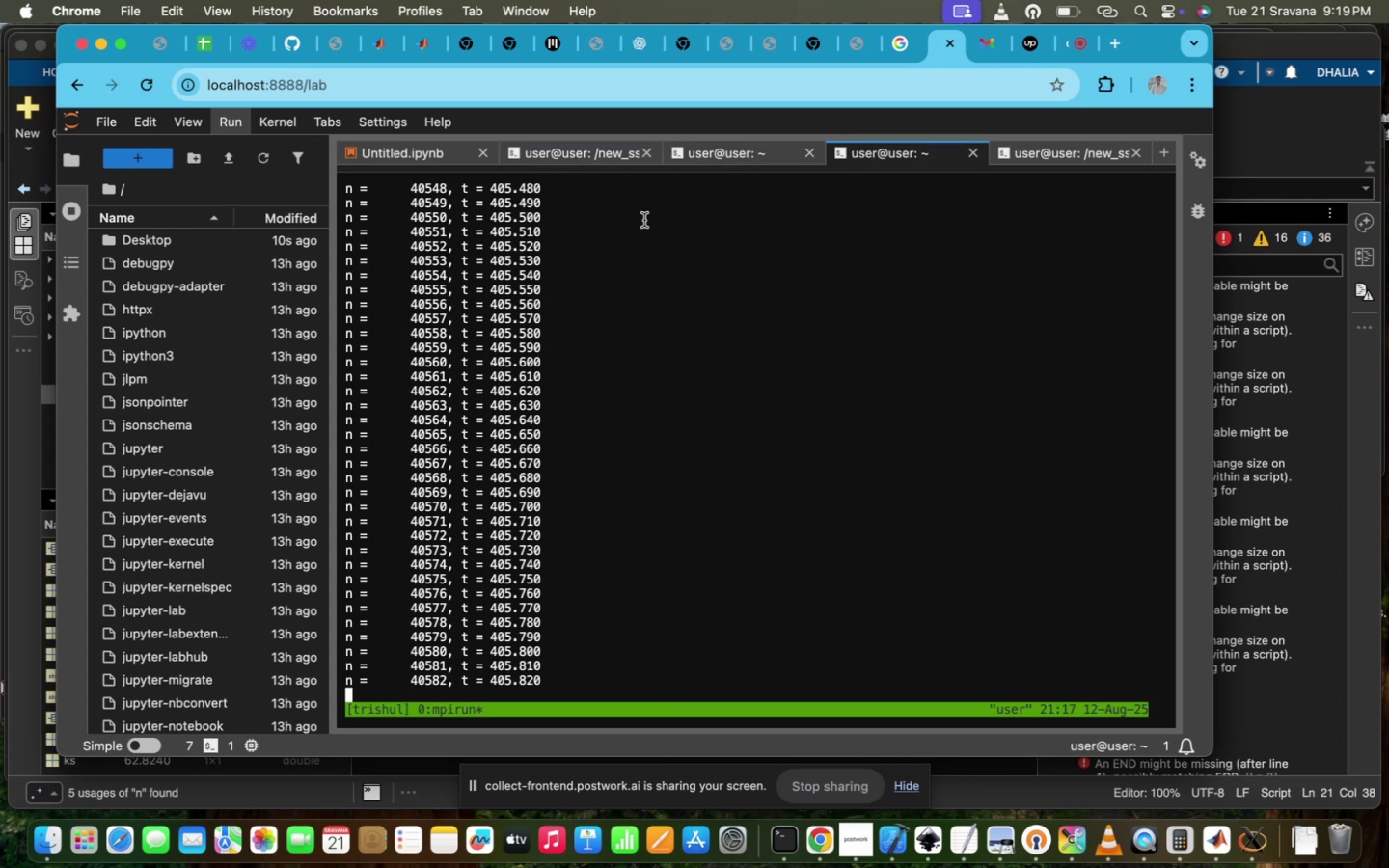 
left_click([591, 161])
 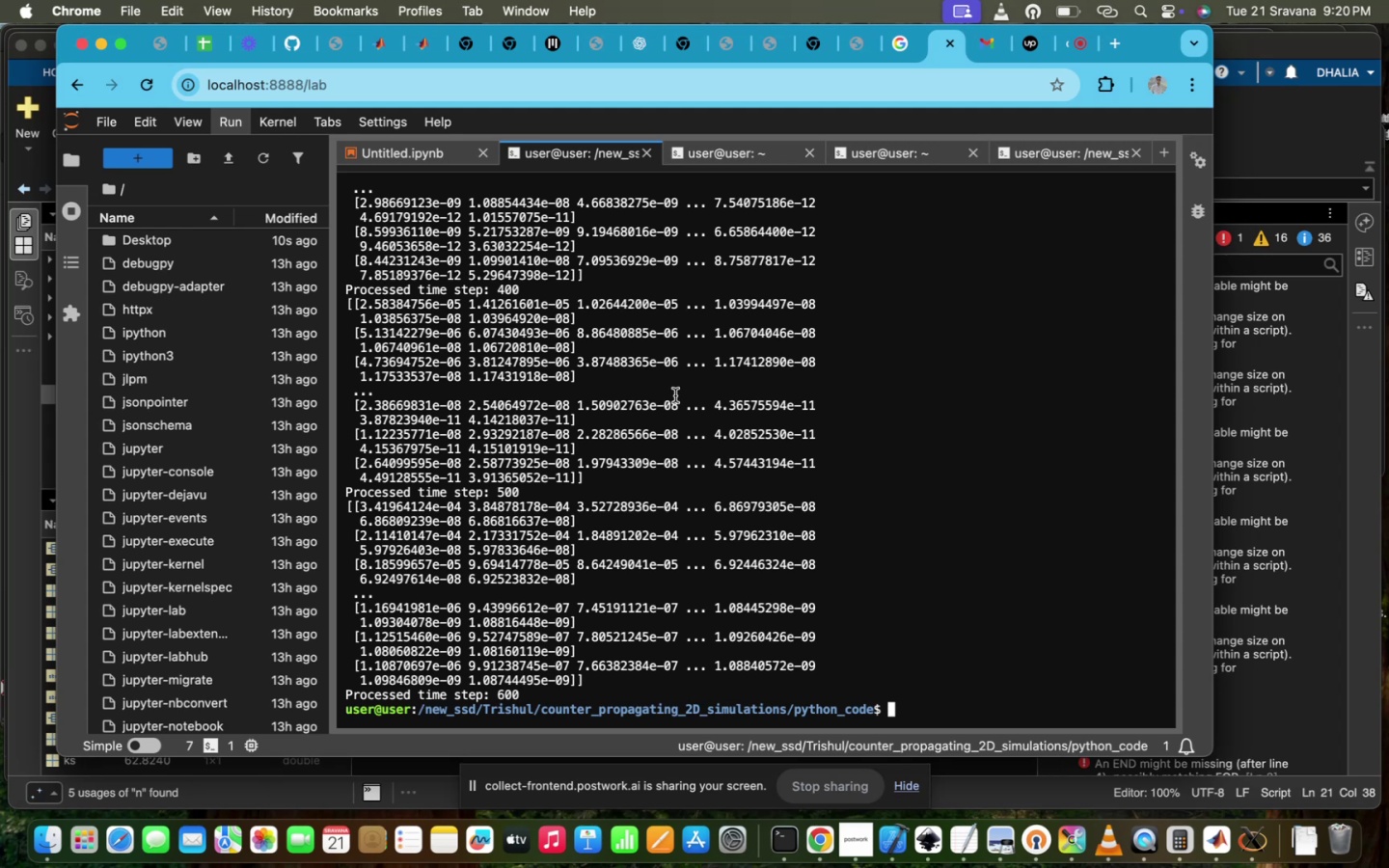 
wait(91.74)
 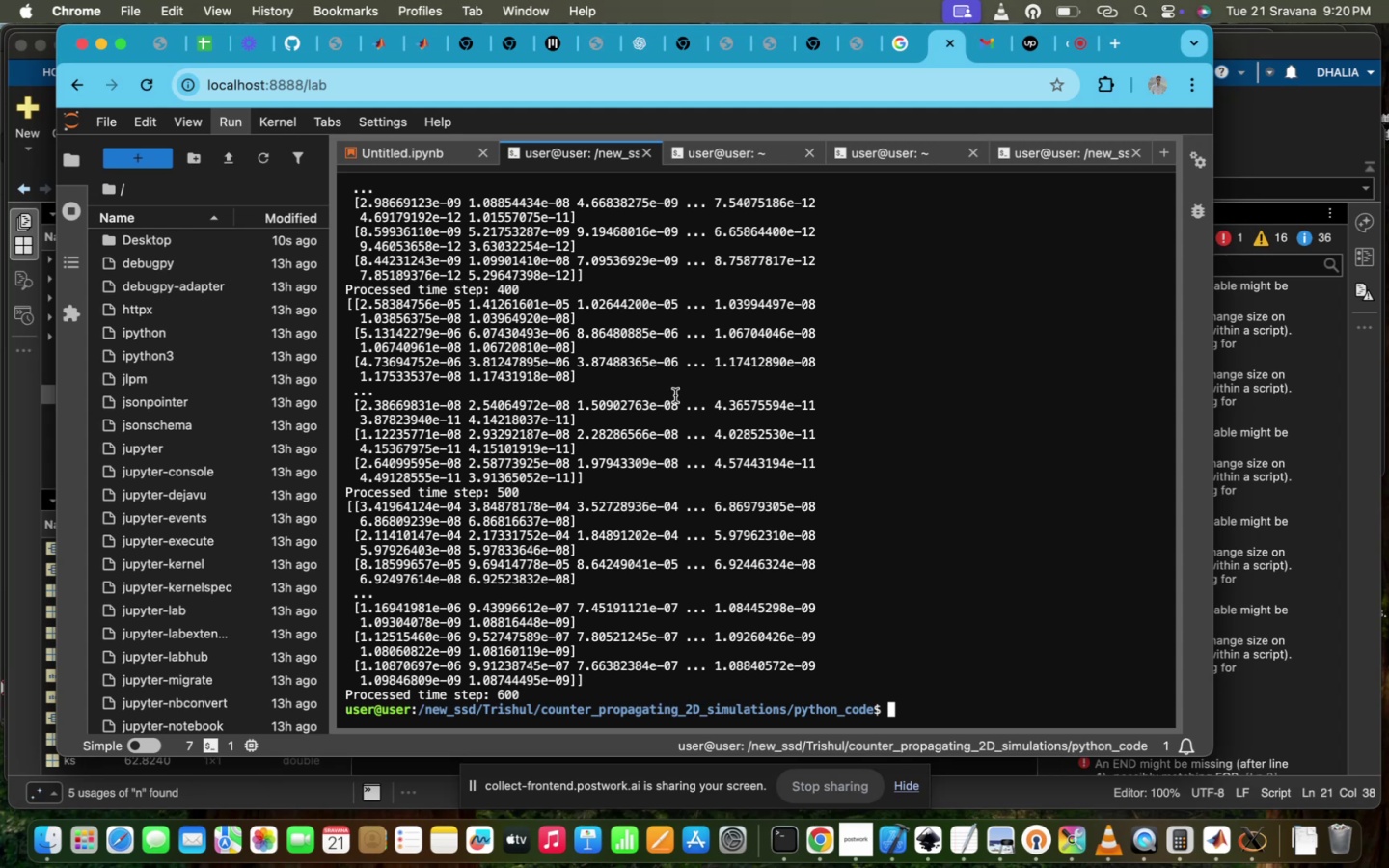 
type(ls)
 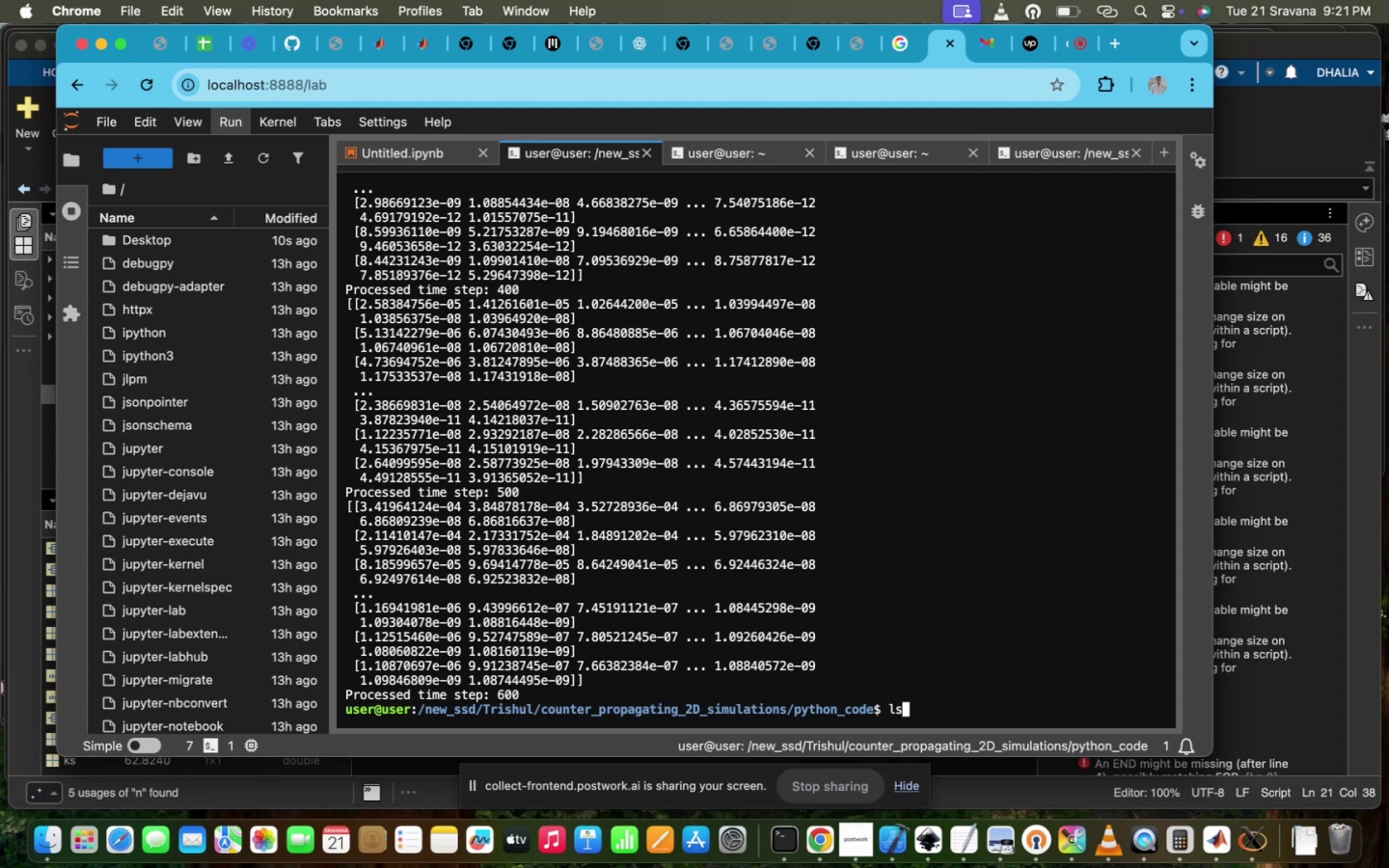 
key(Enter)
 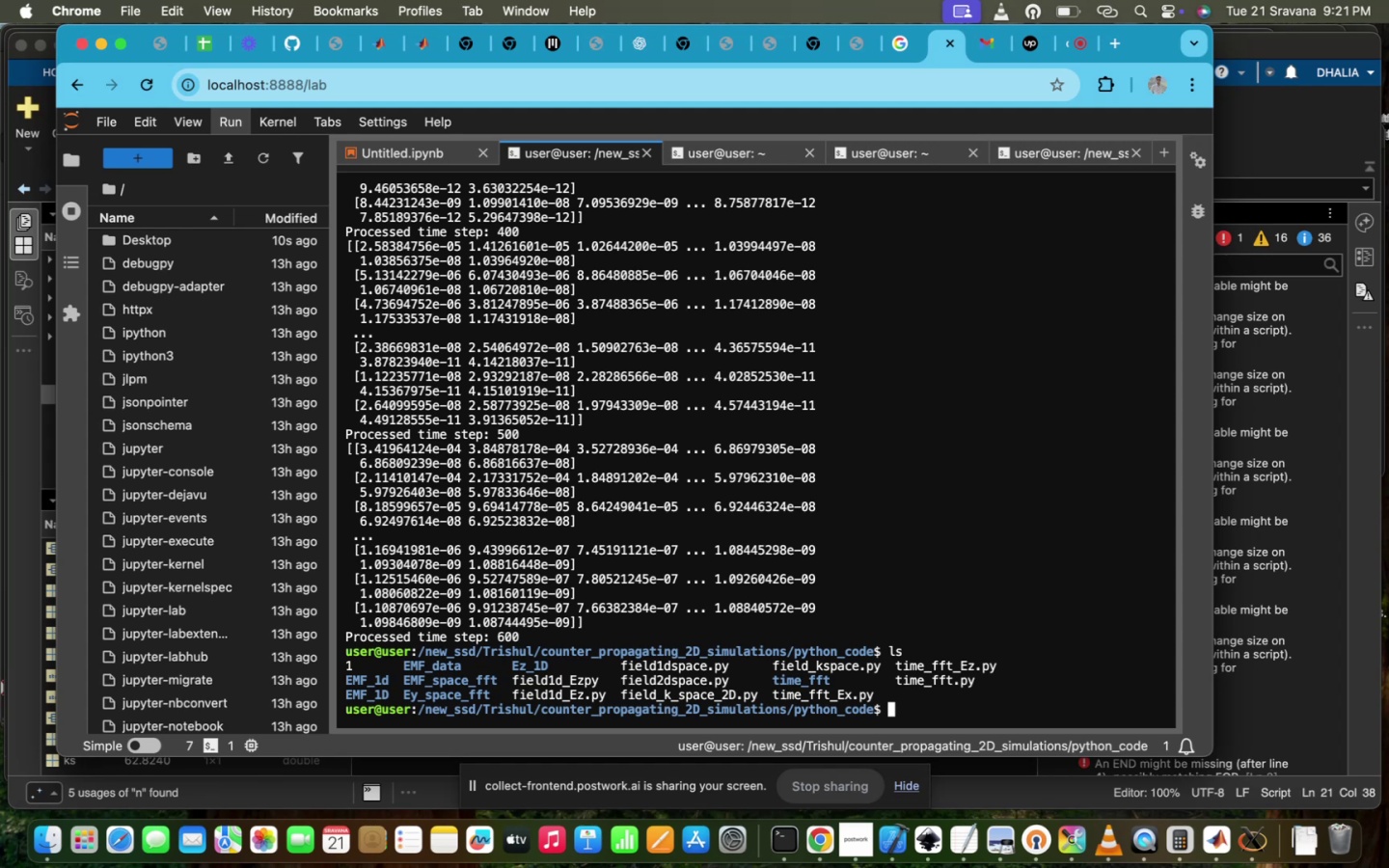 
type(cd Ey)
key(Backspace)
key(Backspace)
key(Backspace)
key(Backspace)
key(Backspace)
key(Backspace)
type(vi fi)
key(Tab)
key(Backspace)
key(Backspace)
key(Backspace)
key(Backspace)
key(Backspace)
type(fi)
key(Tab)
type(_k)
key(Tab)
type(_)
key(Tab)
 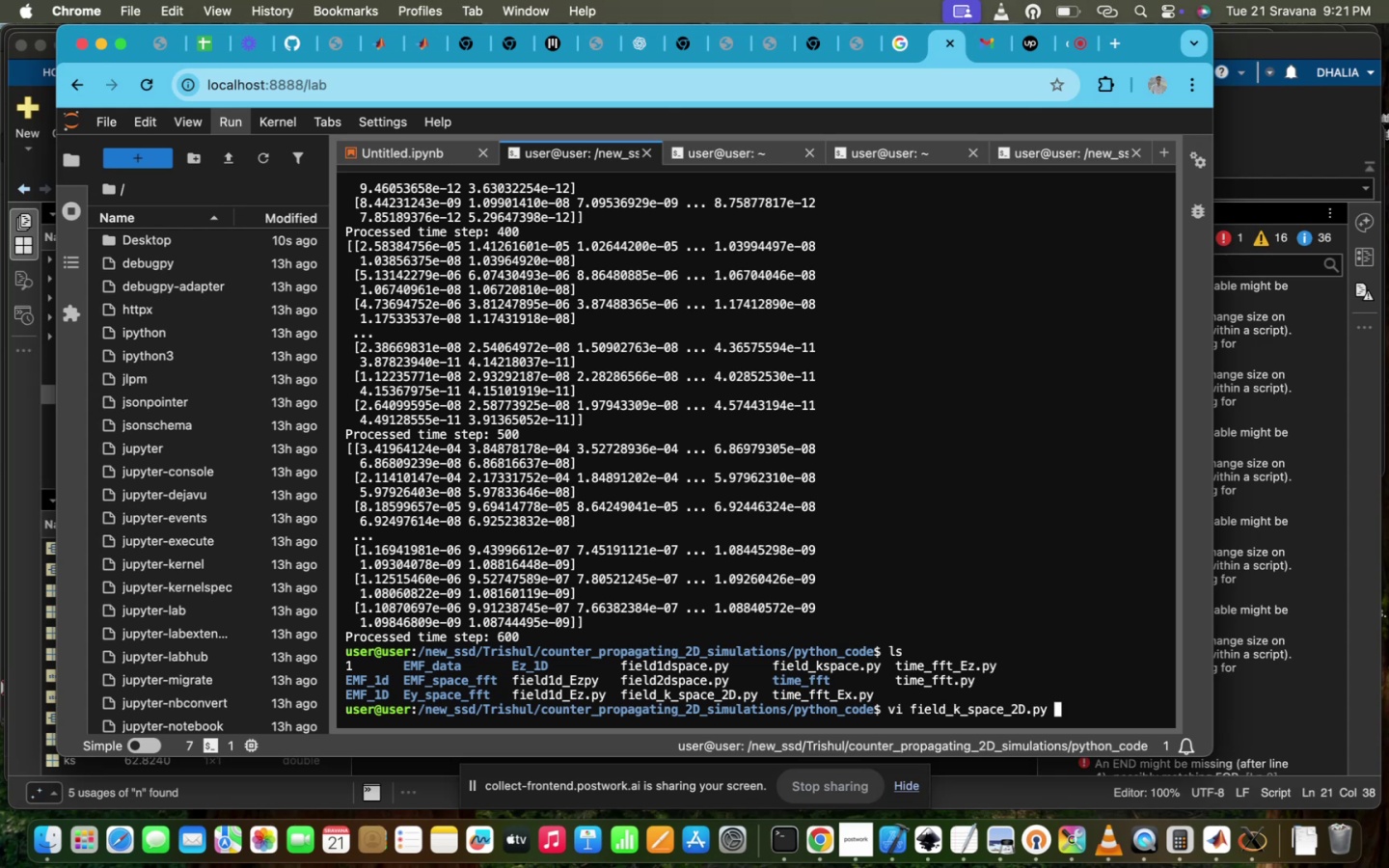 
key(Enter)
 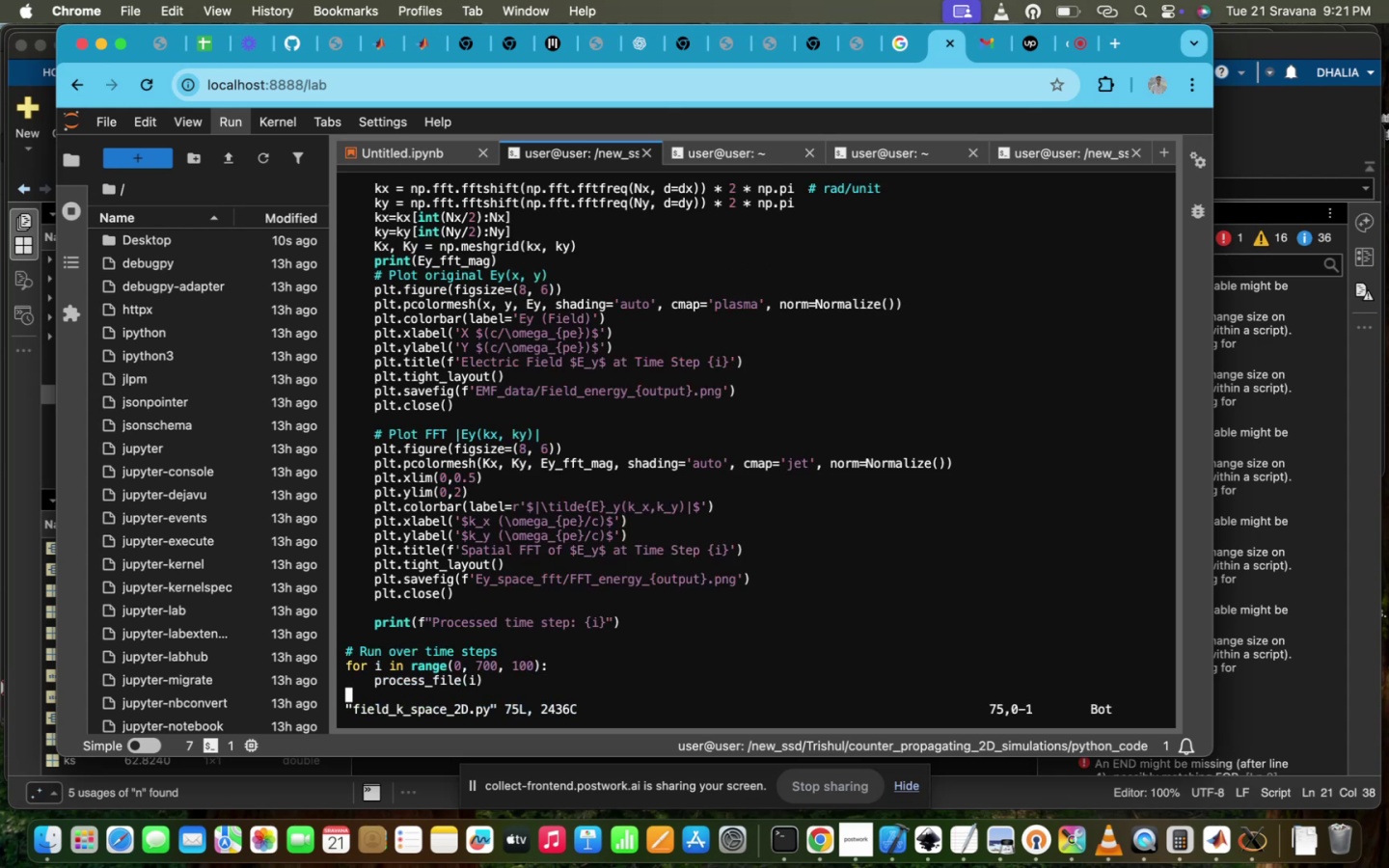 
scroll: coordinate [881, 453], scroll_direction: up, amount: 7.0
 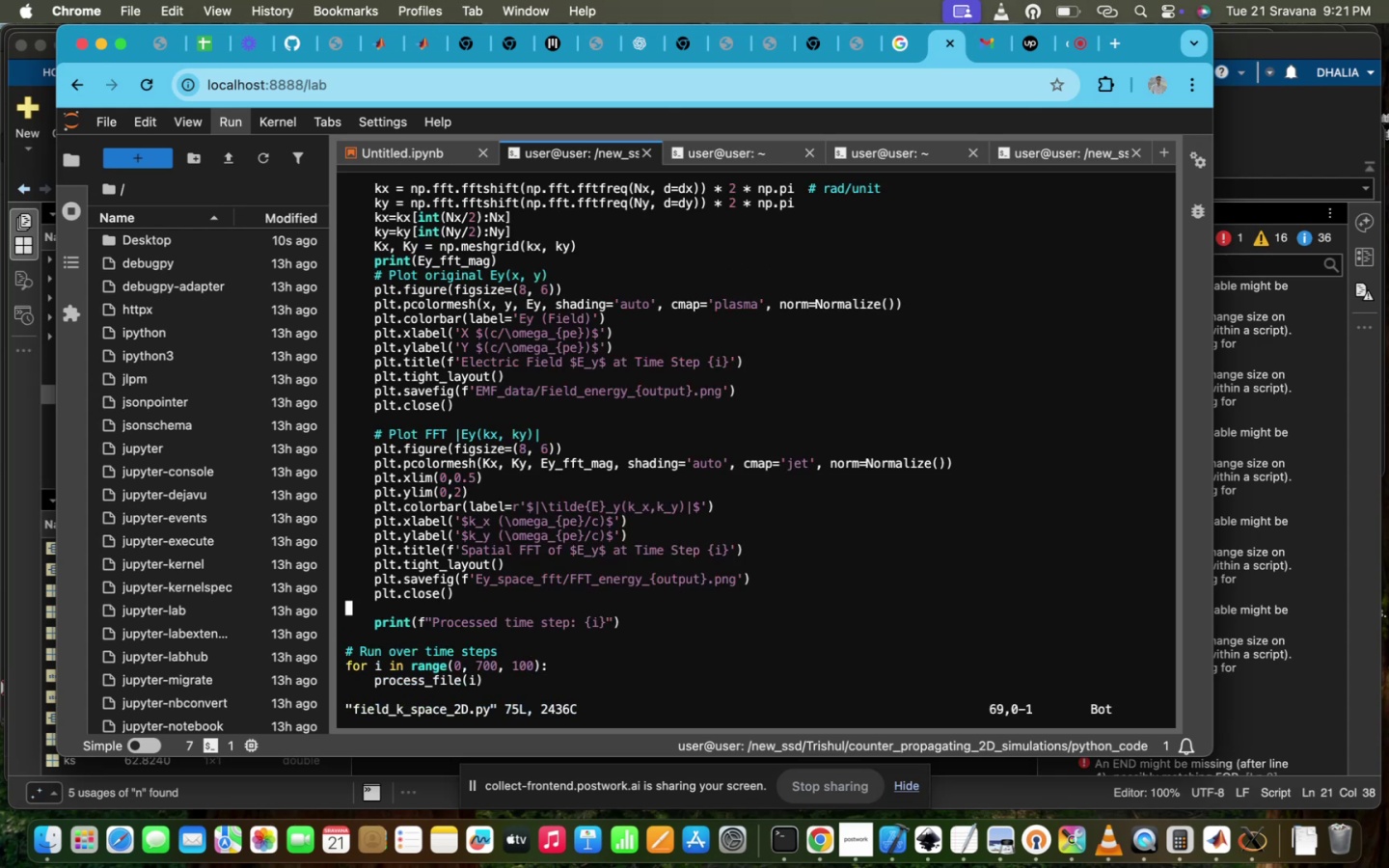 
scroll: coordinate [881, 453], scroll_direction: down, amount: 5.0
 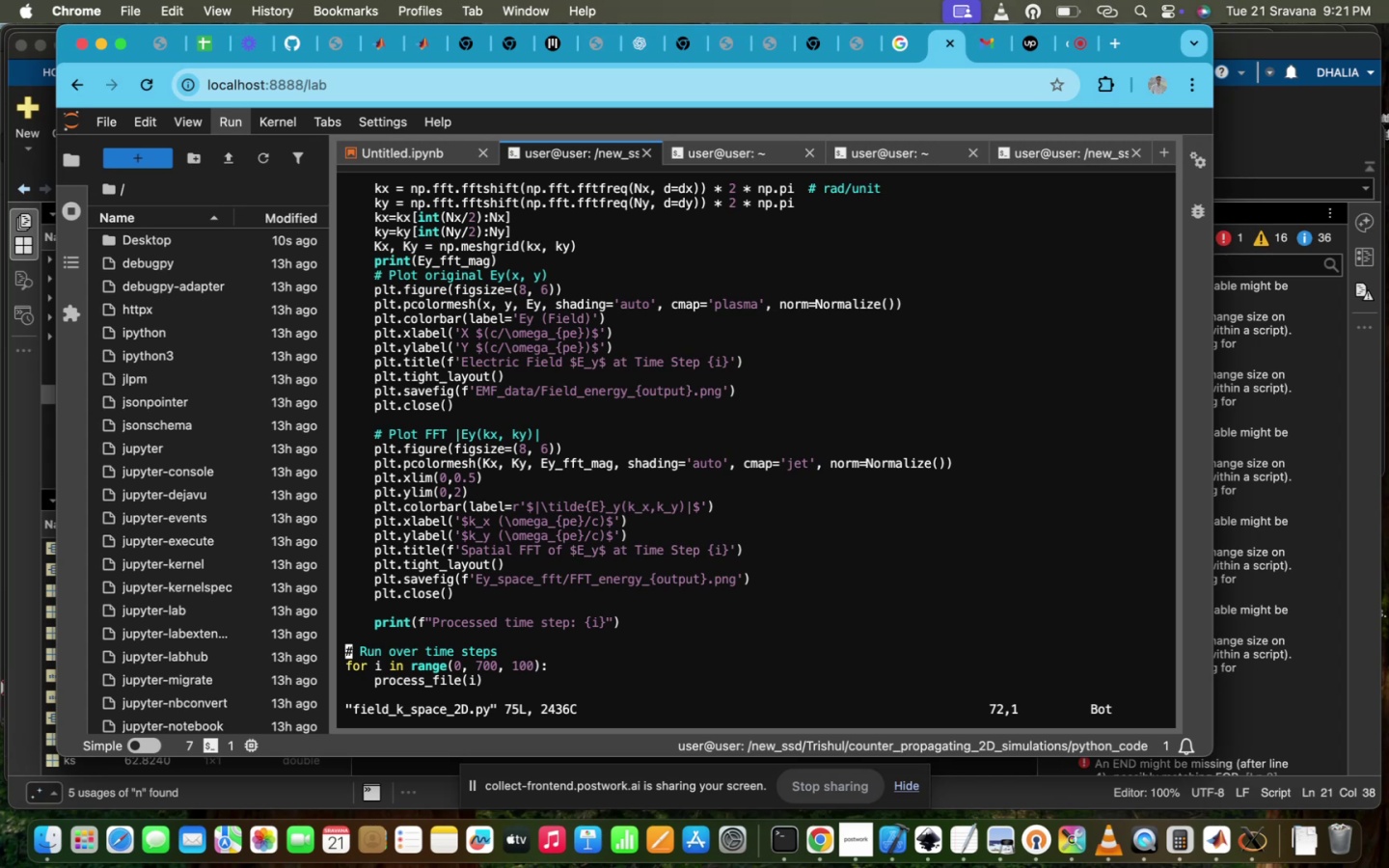 
key(ArrowDown)
 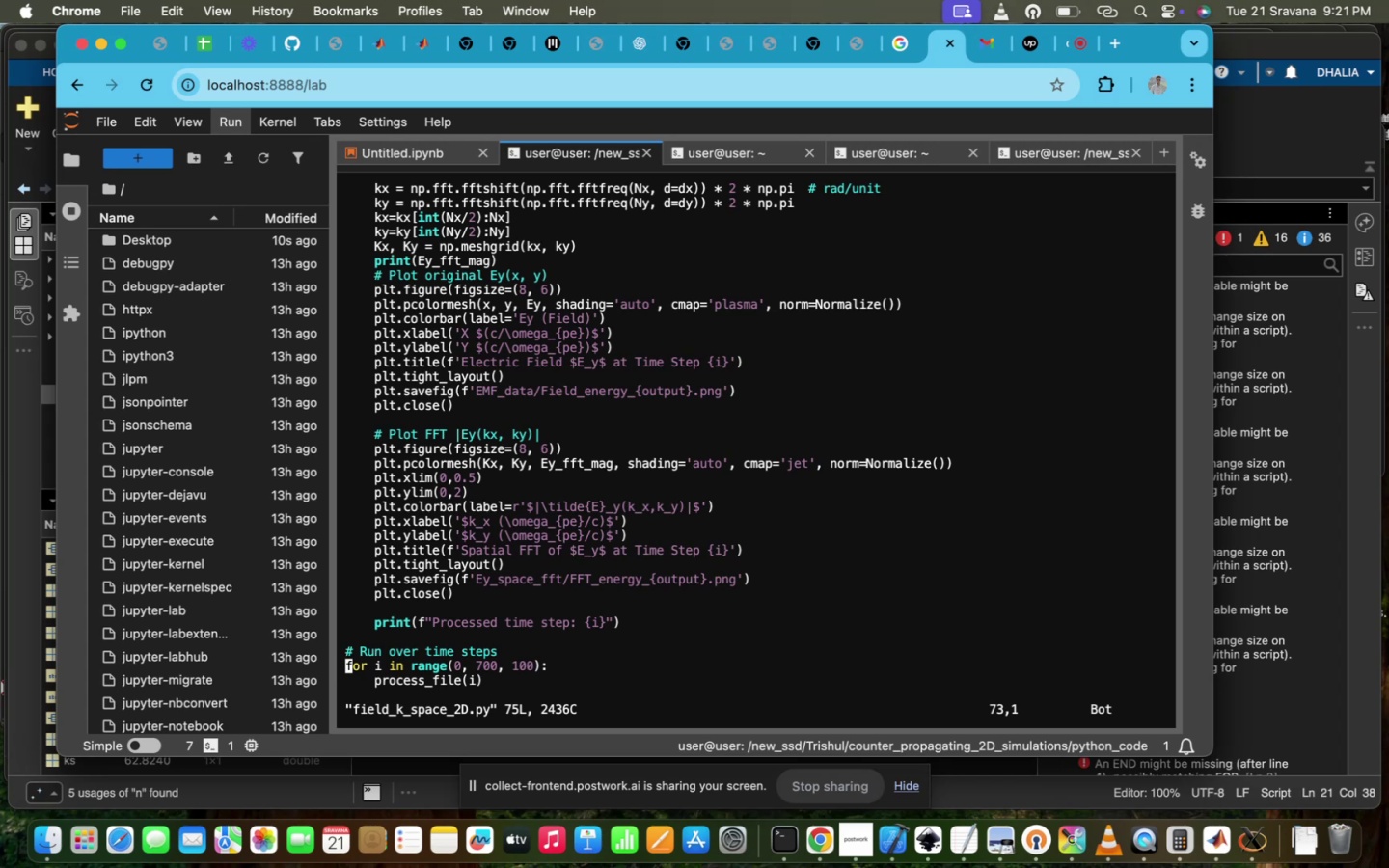 
hold_key(key=ArrowRight, duration=1.5)
 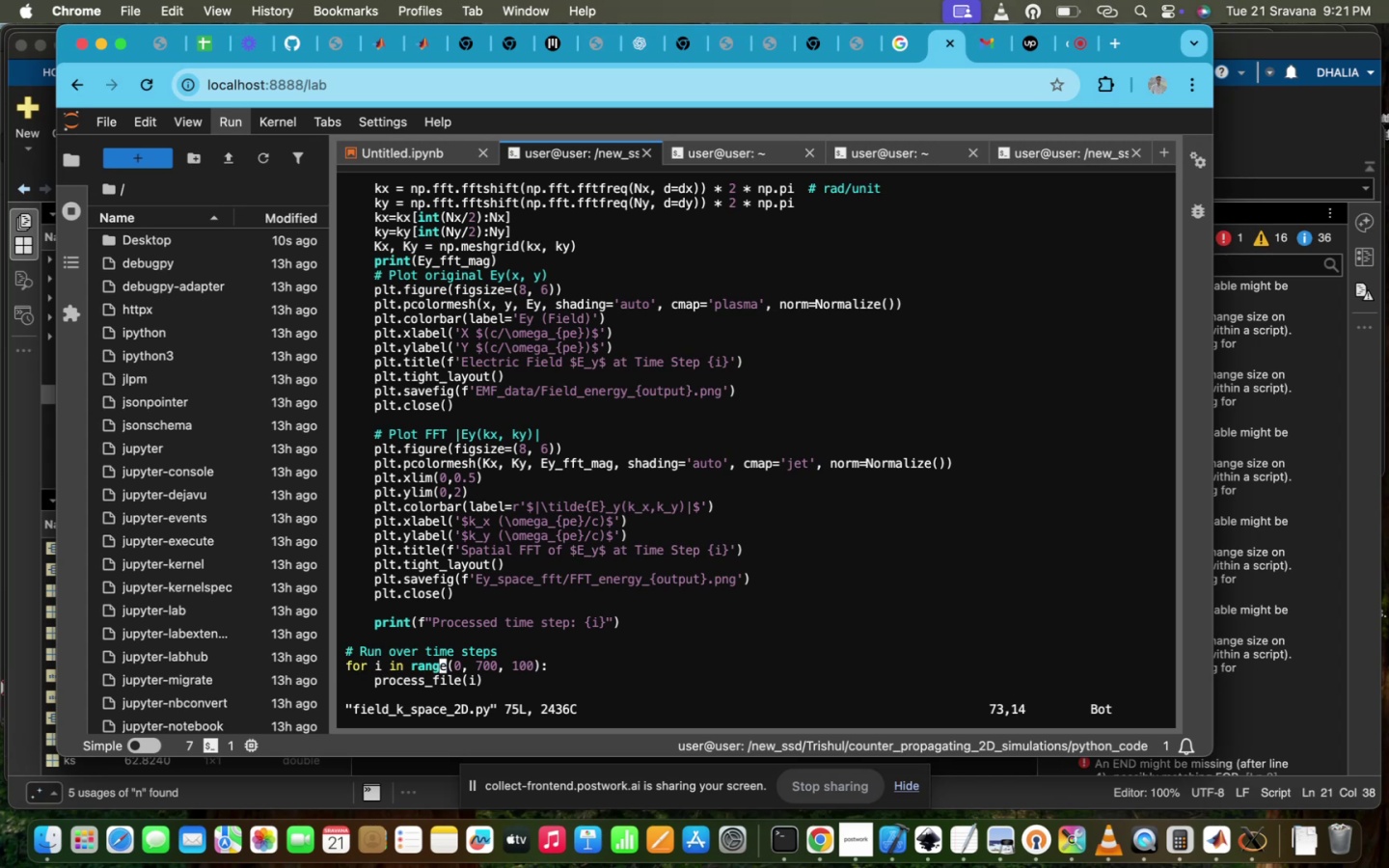 
key(ArrowRight)
 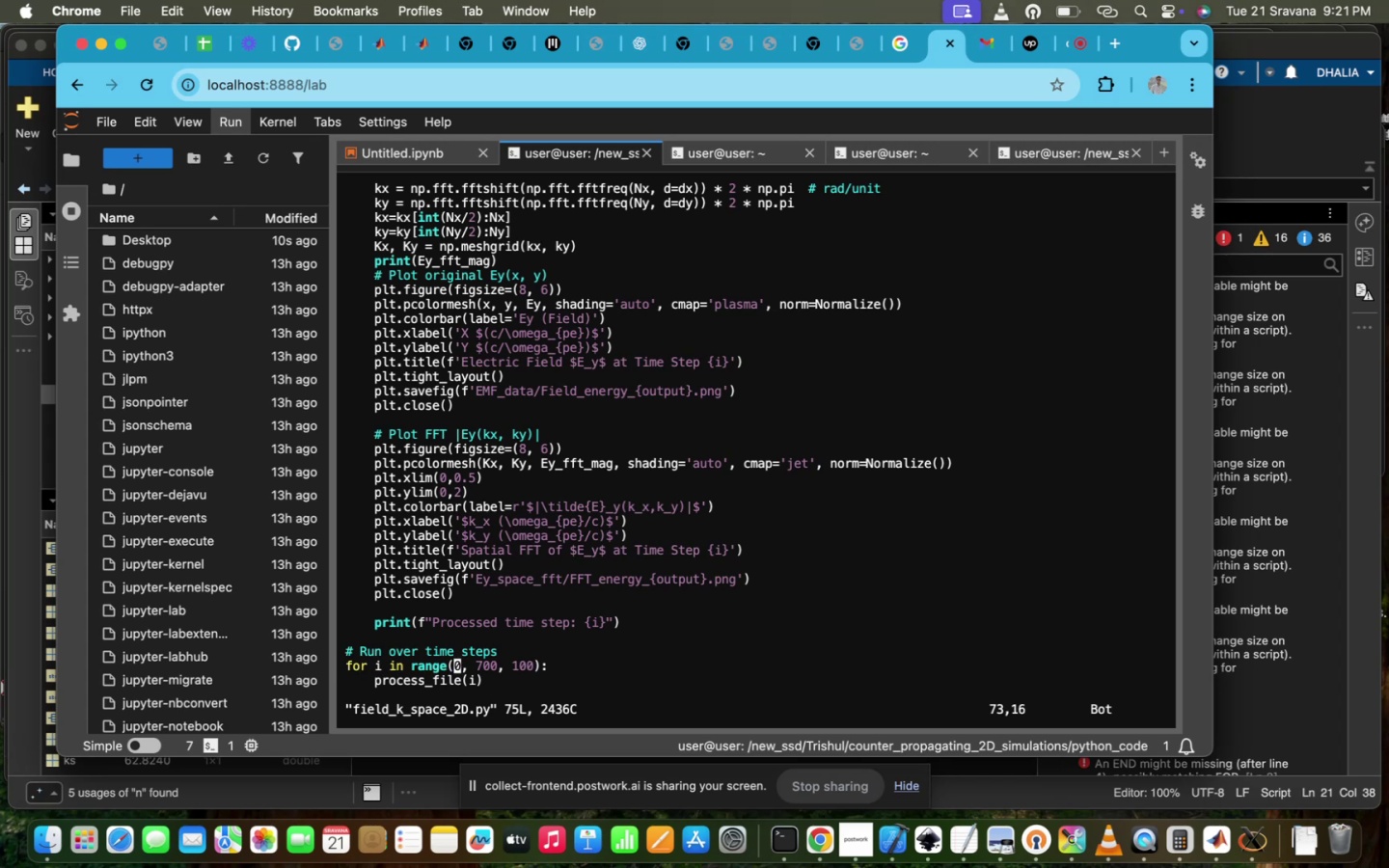 
type(i700)
key(Backspace)
 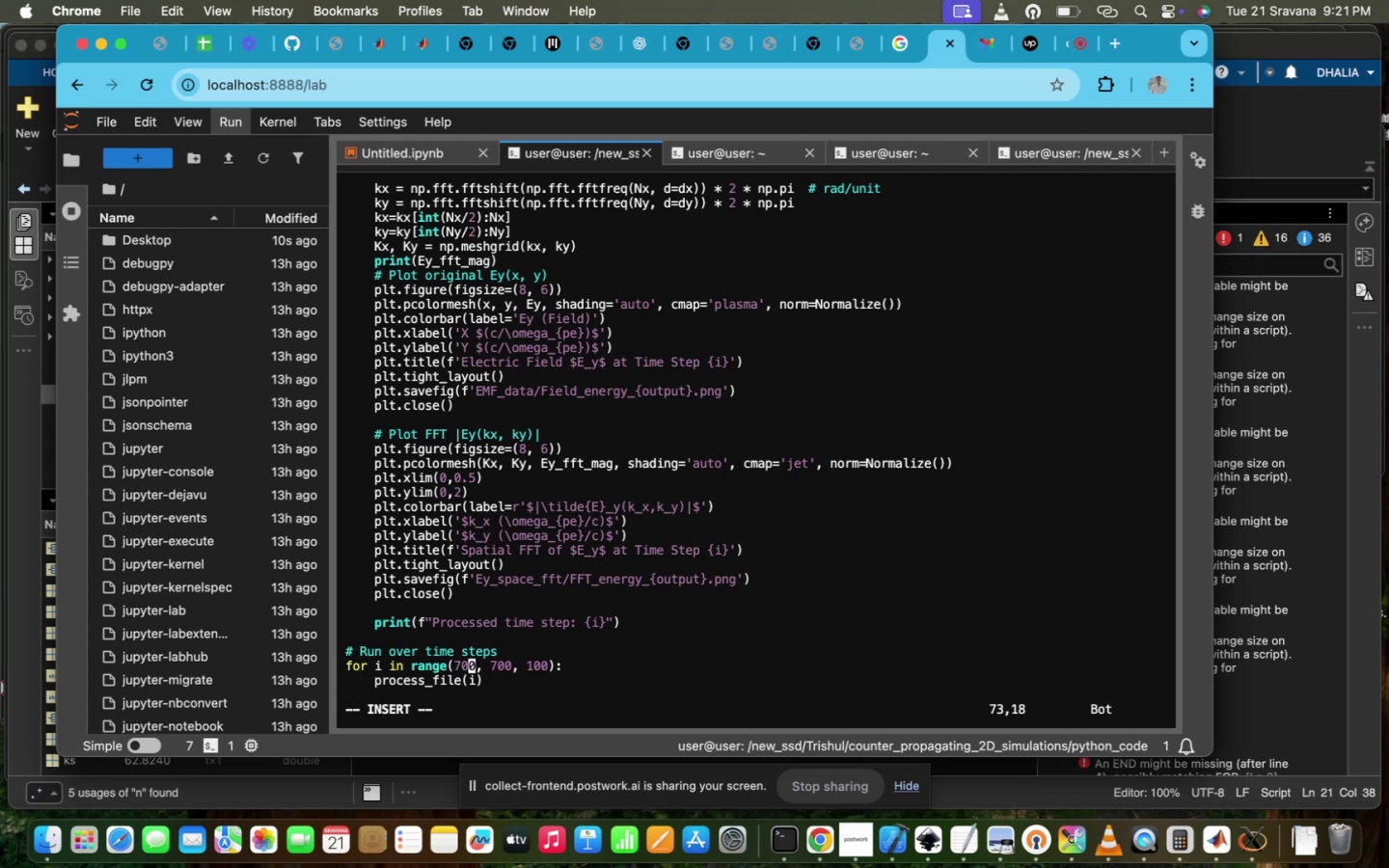 
key(ArrowRight)
 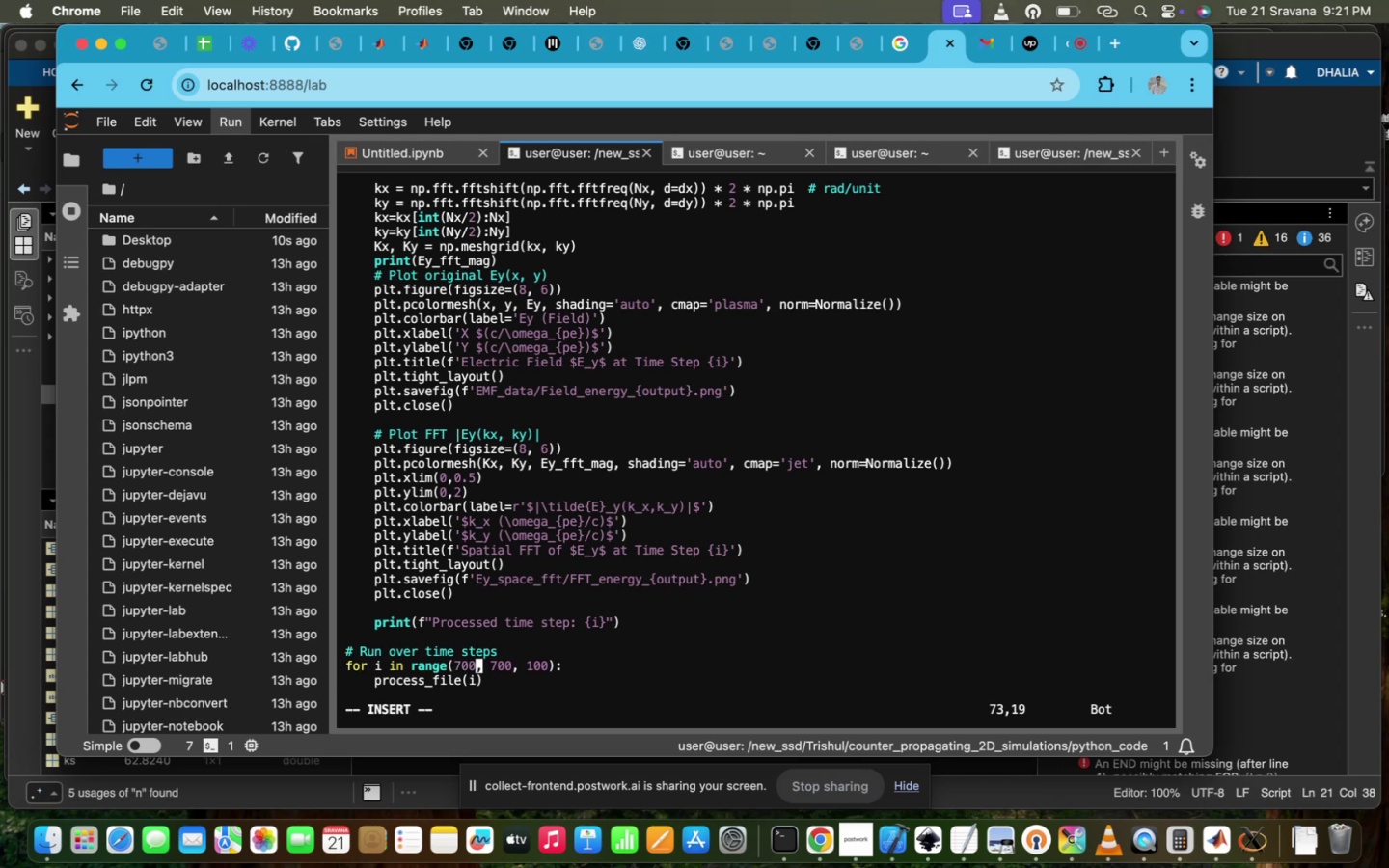 
key(ArrowRight)
 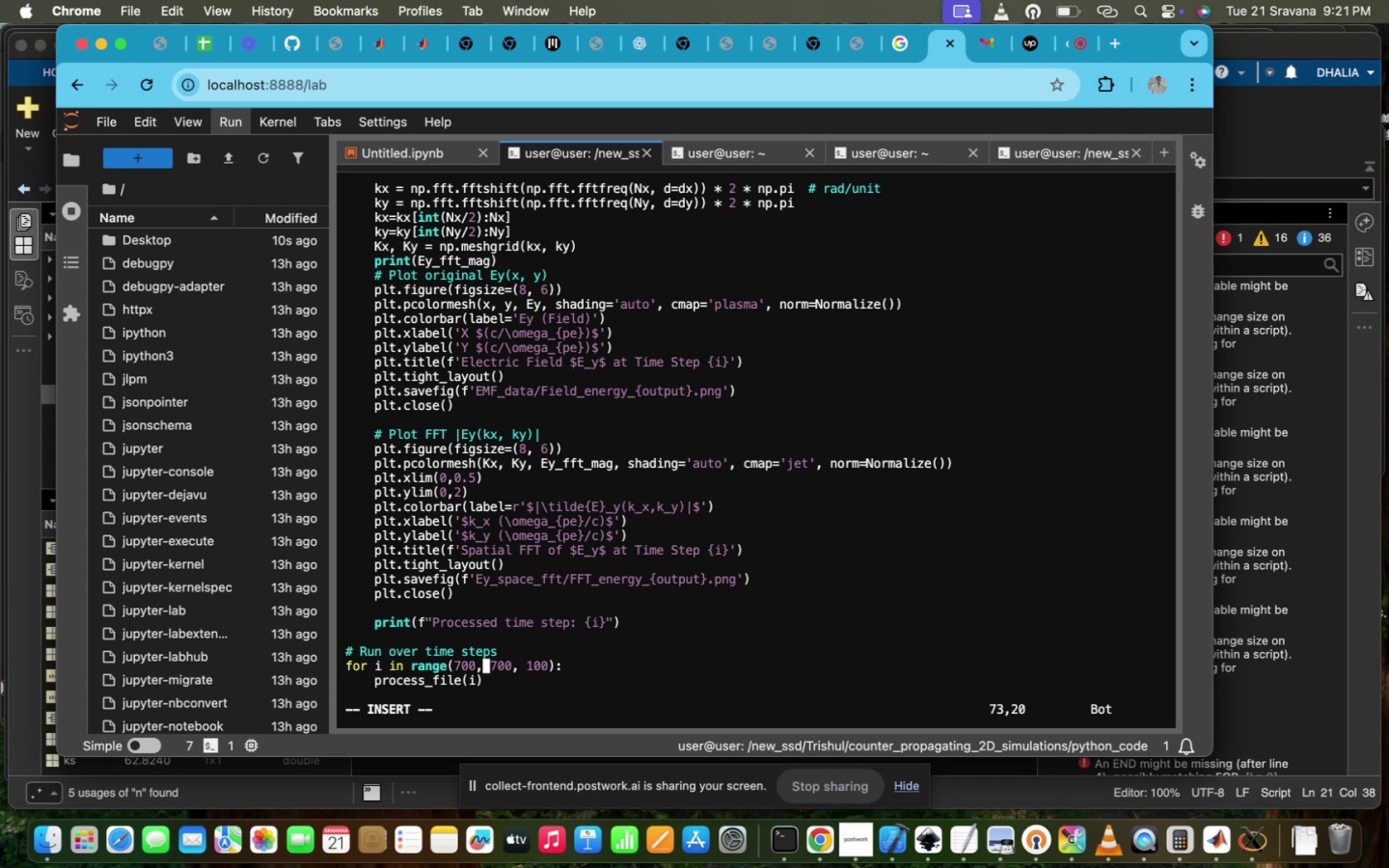 
key(ArrowRight)
 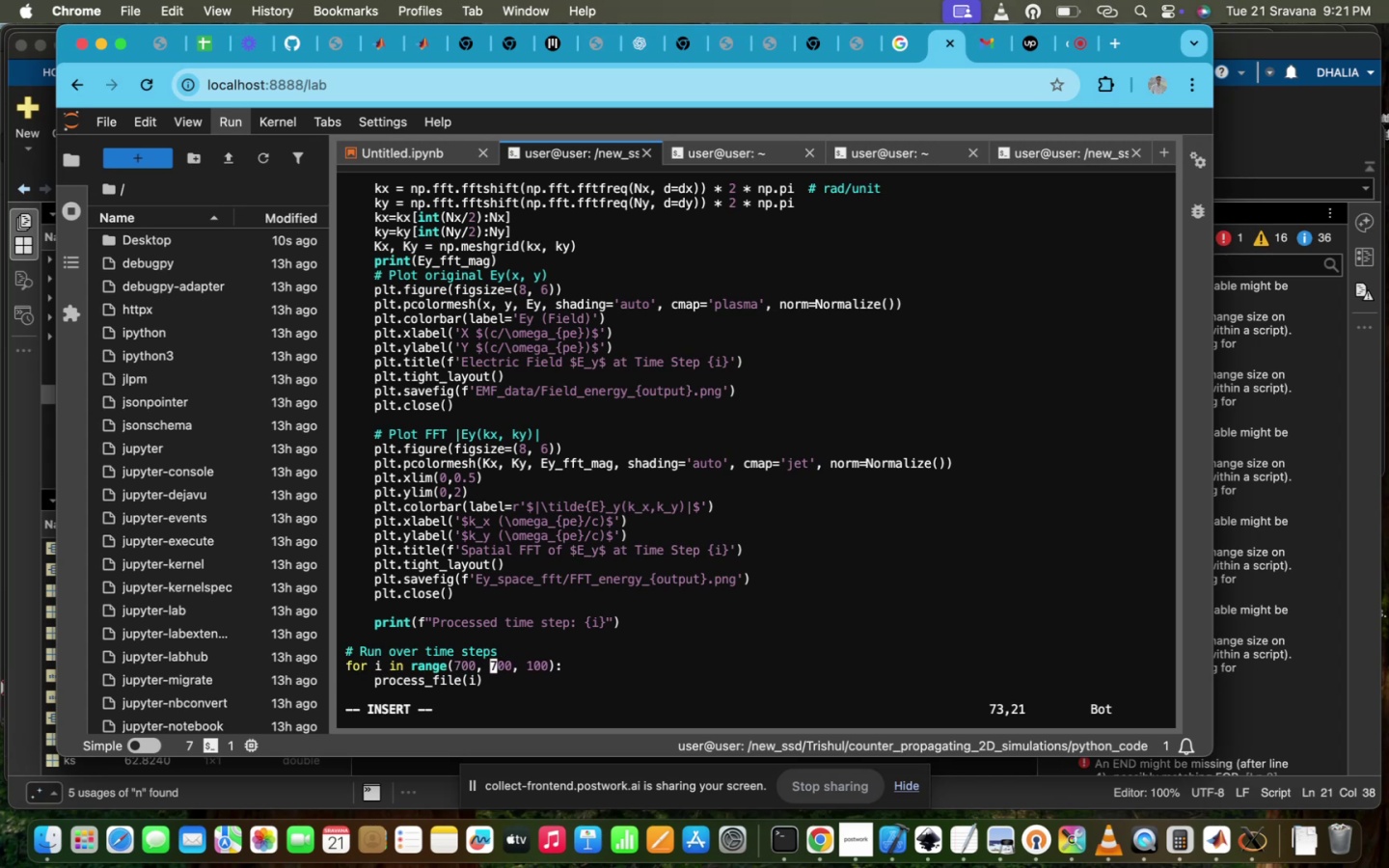 
key(ArrowRight)
 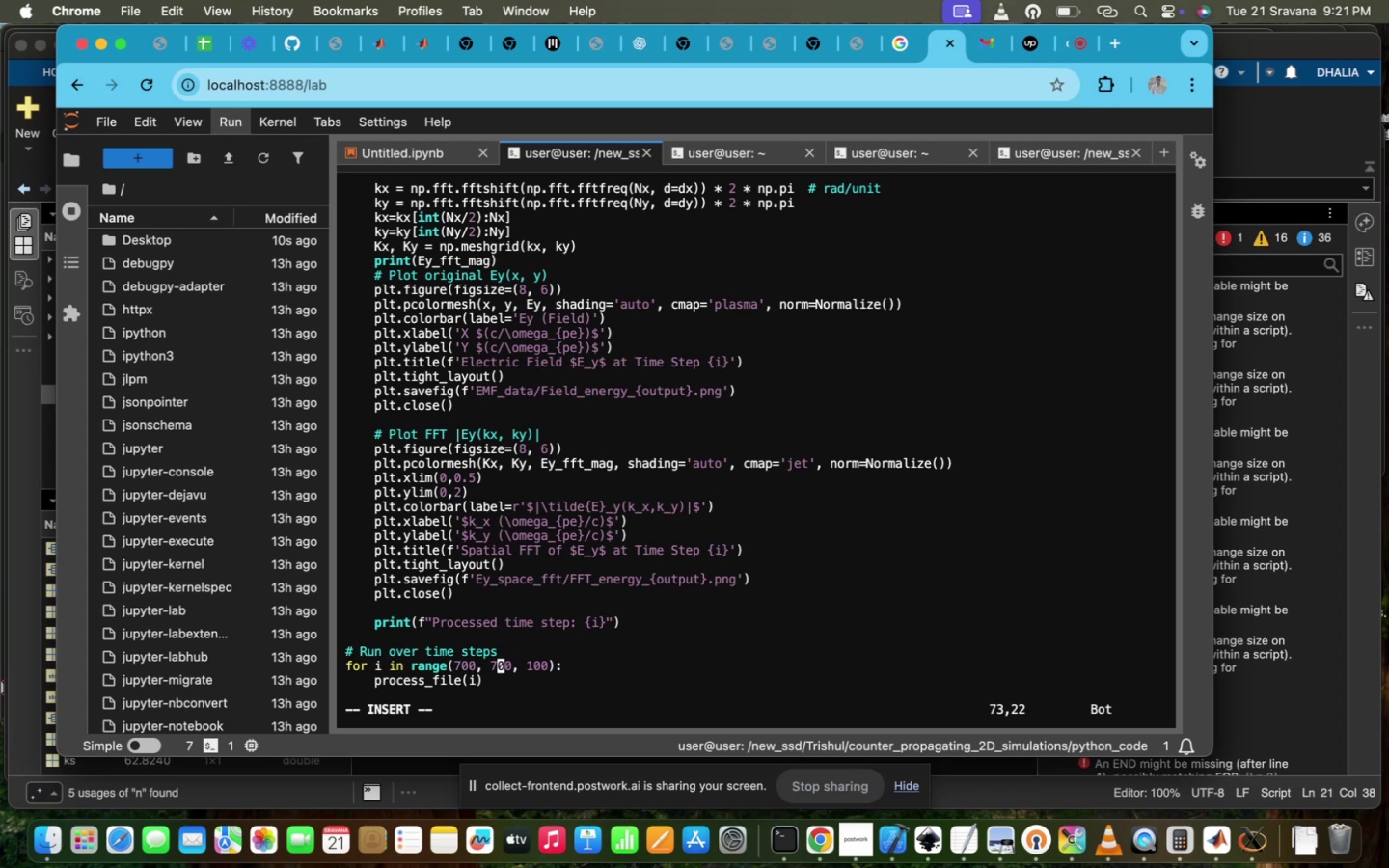 
key(Backspace)
type(10)
key(Escape)
type(:wq!)
 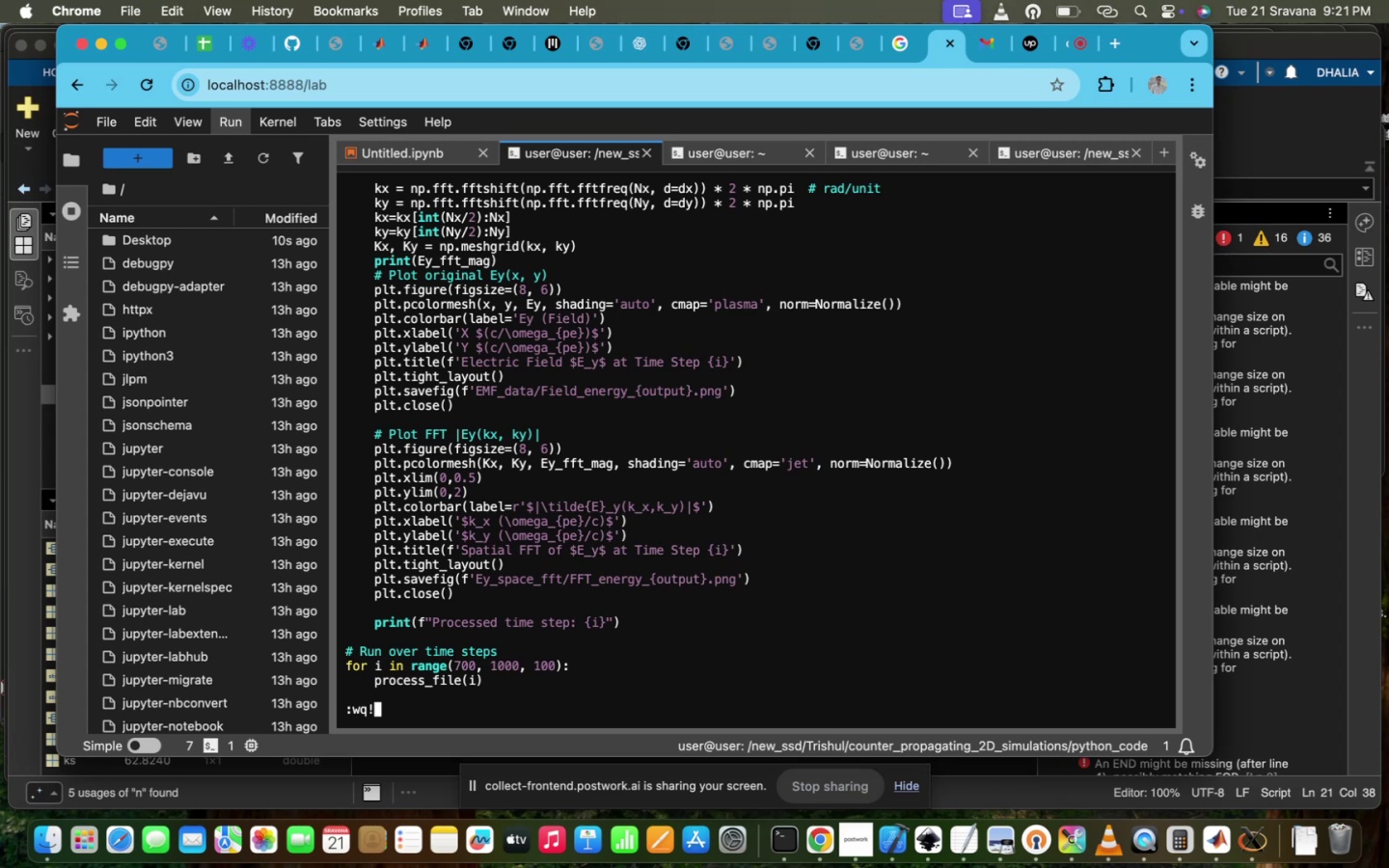 
 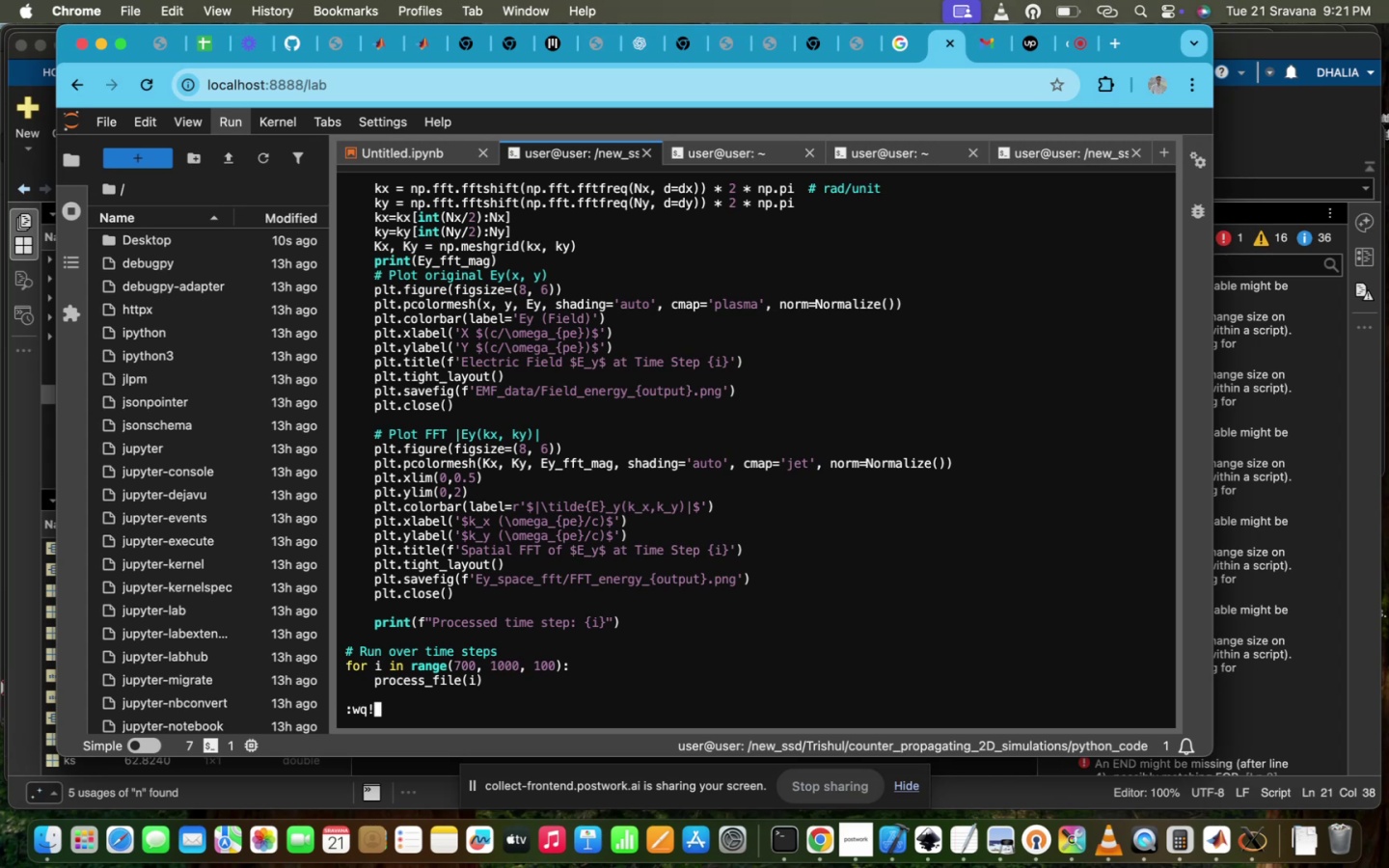 
key(Enter)
 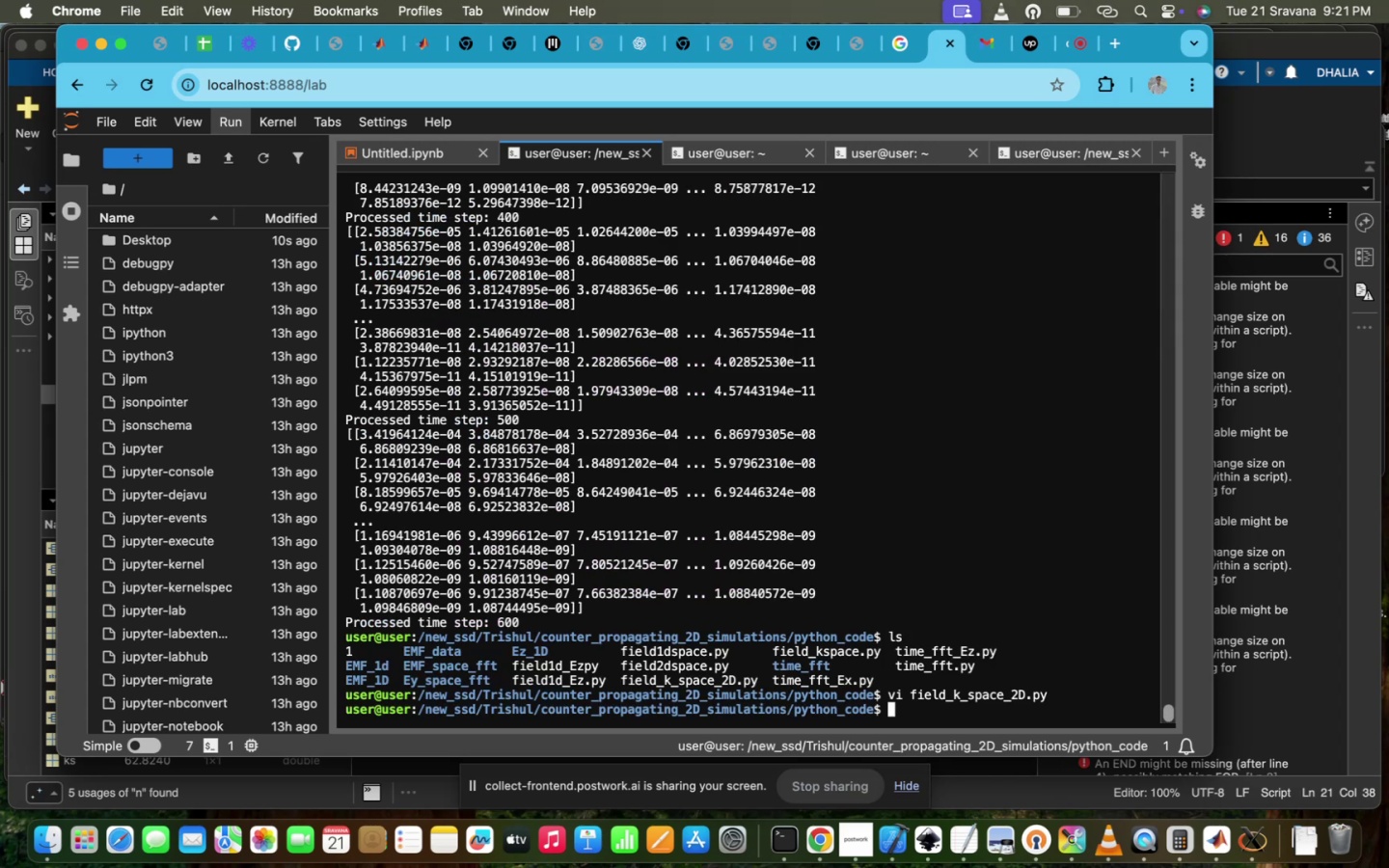 
key(ArrowUp)
 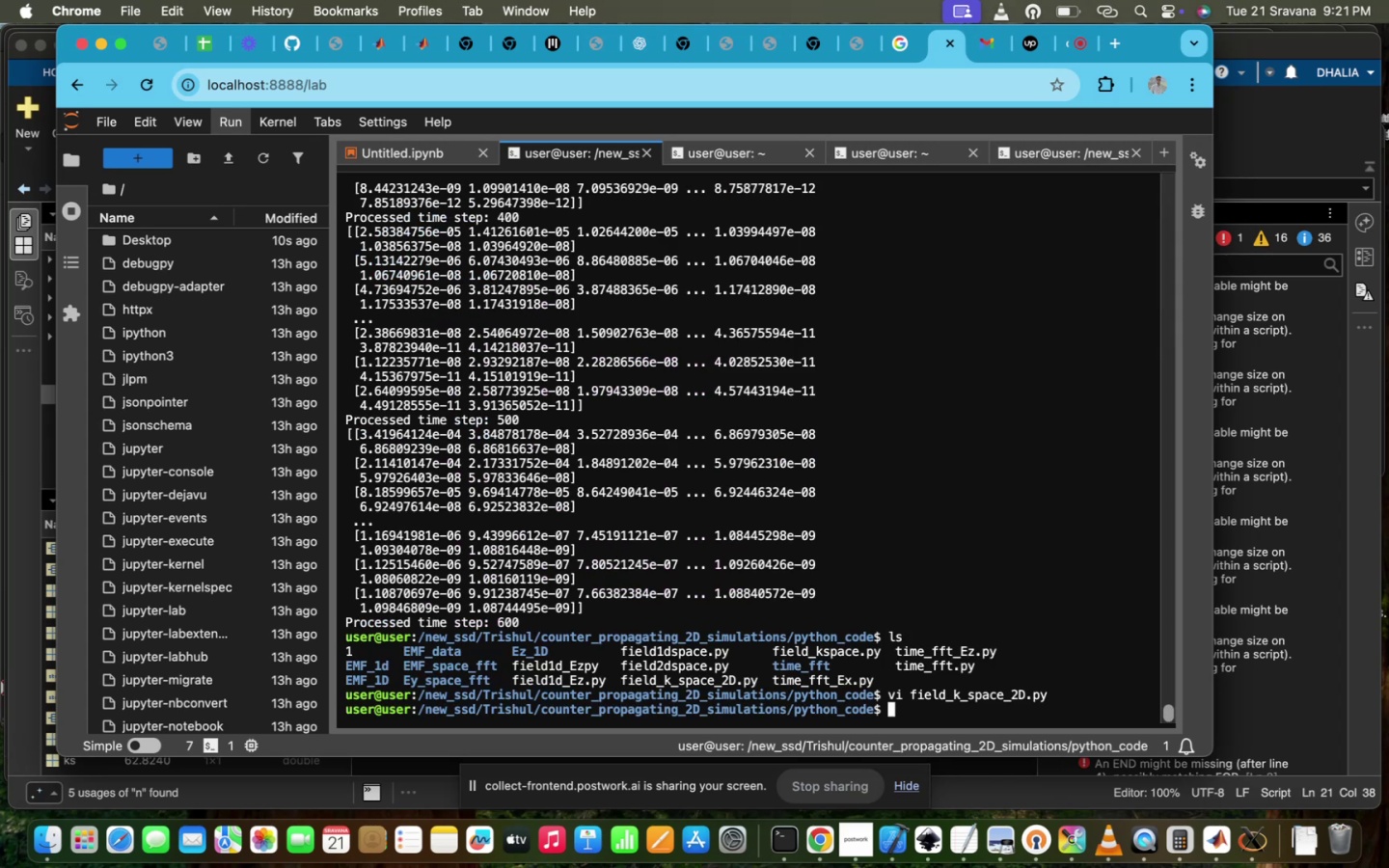 
key(ArrowUp)
 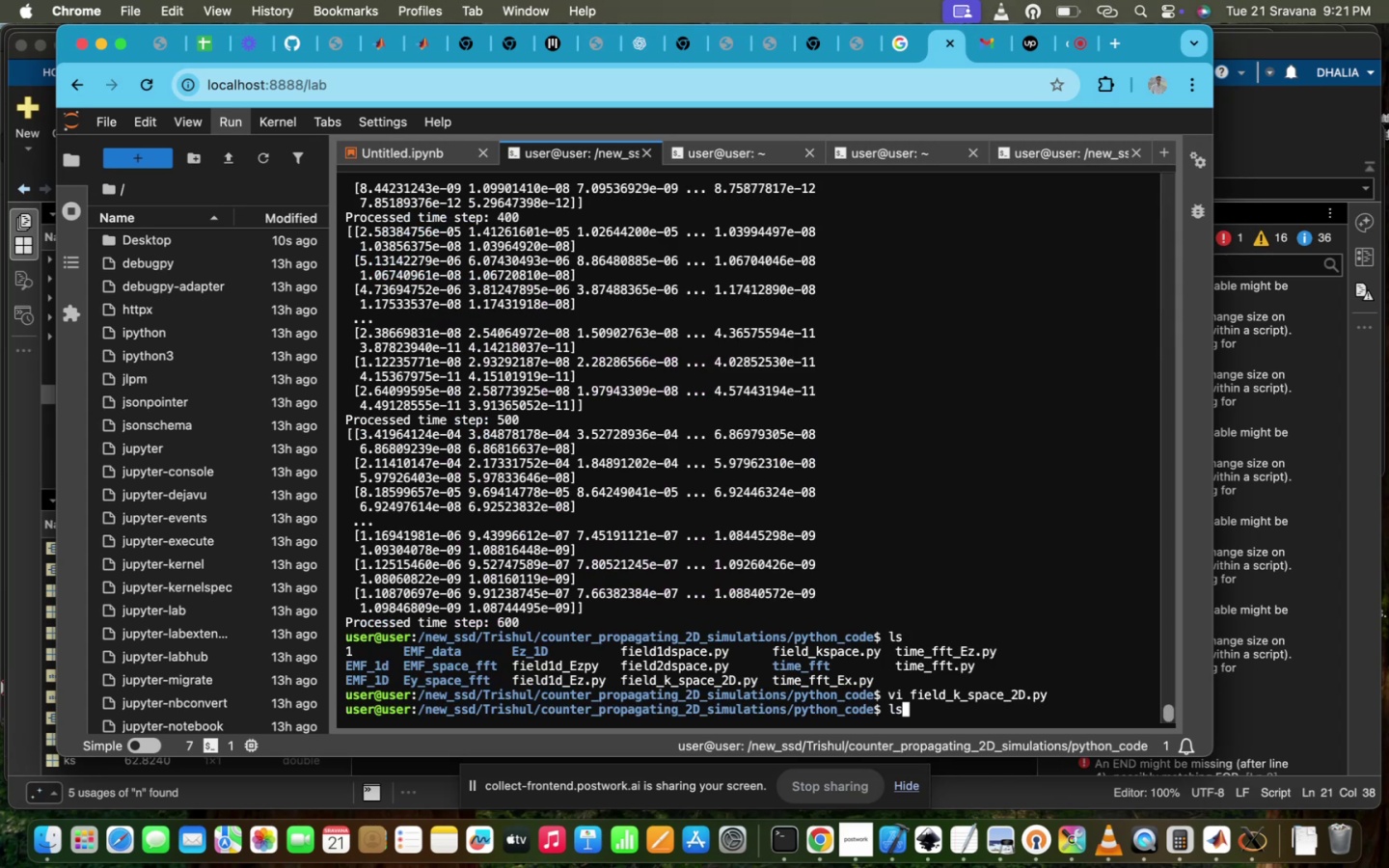 
key(ArrowUp)
 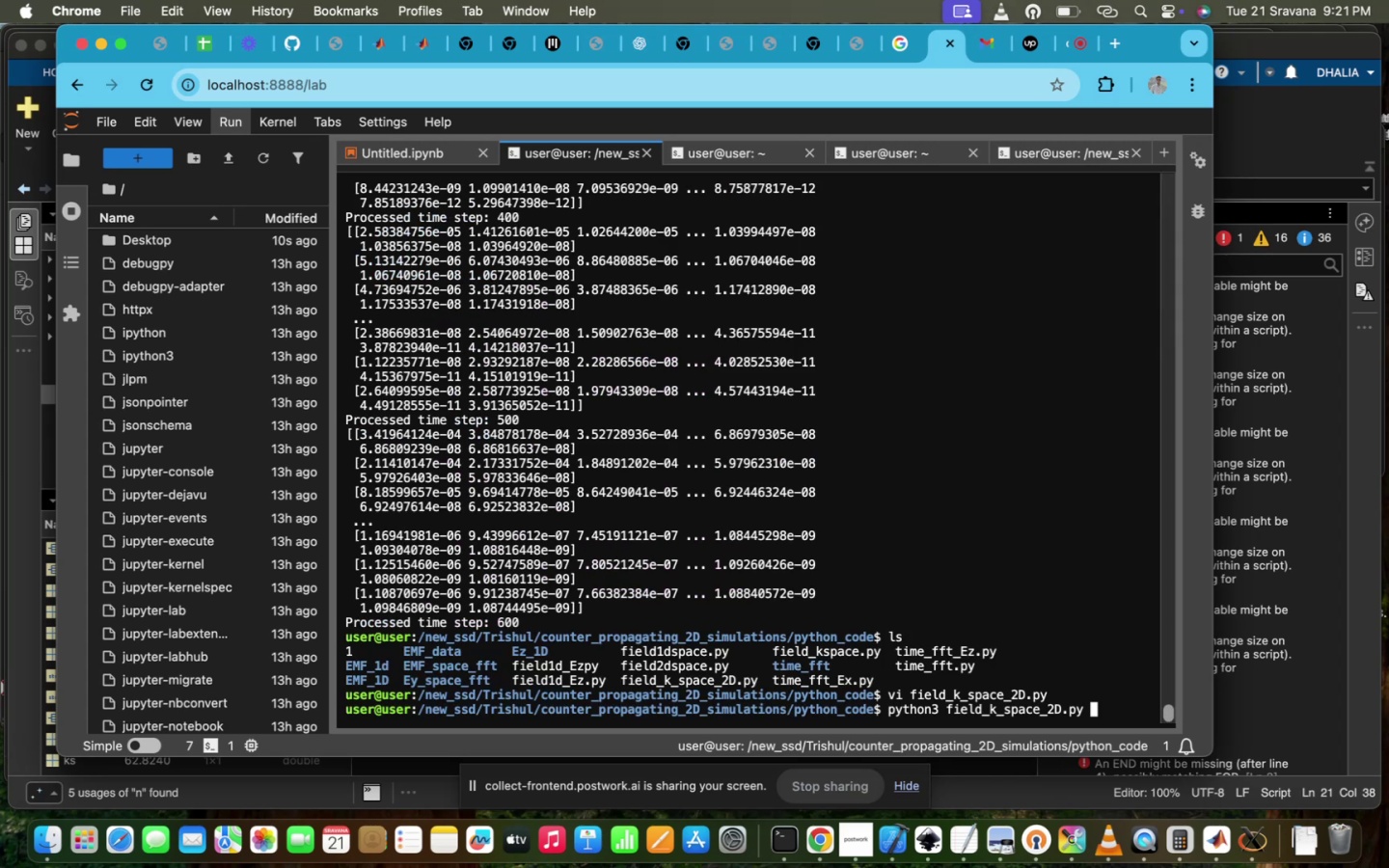 
key(Enter)
 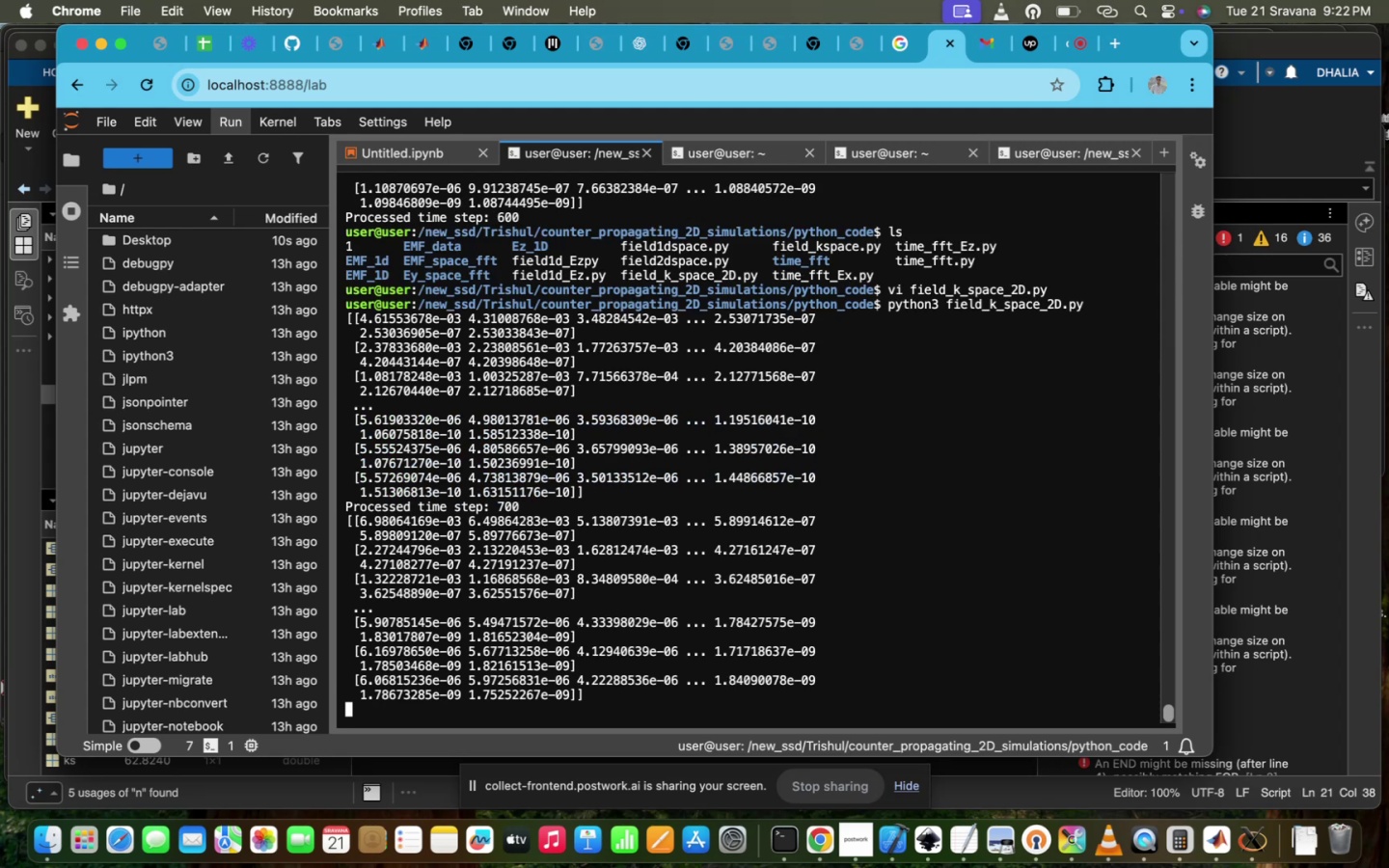 
wait(39.98)
 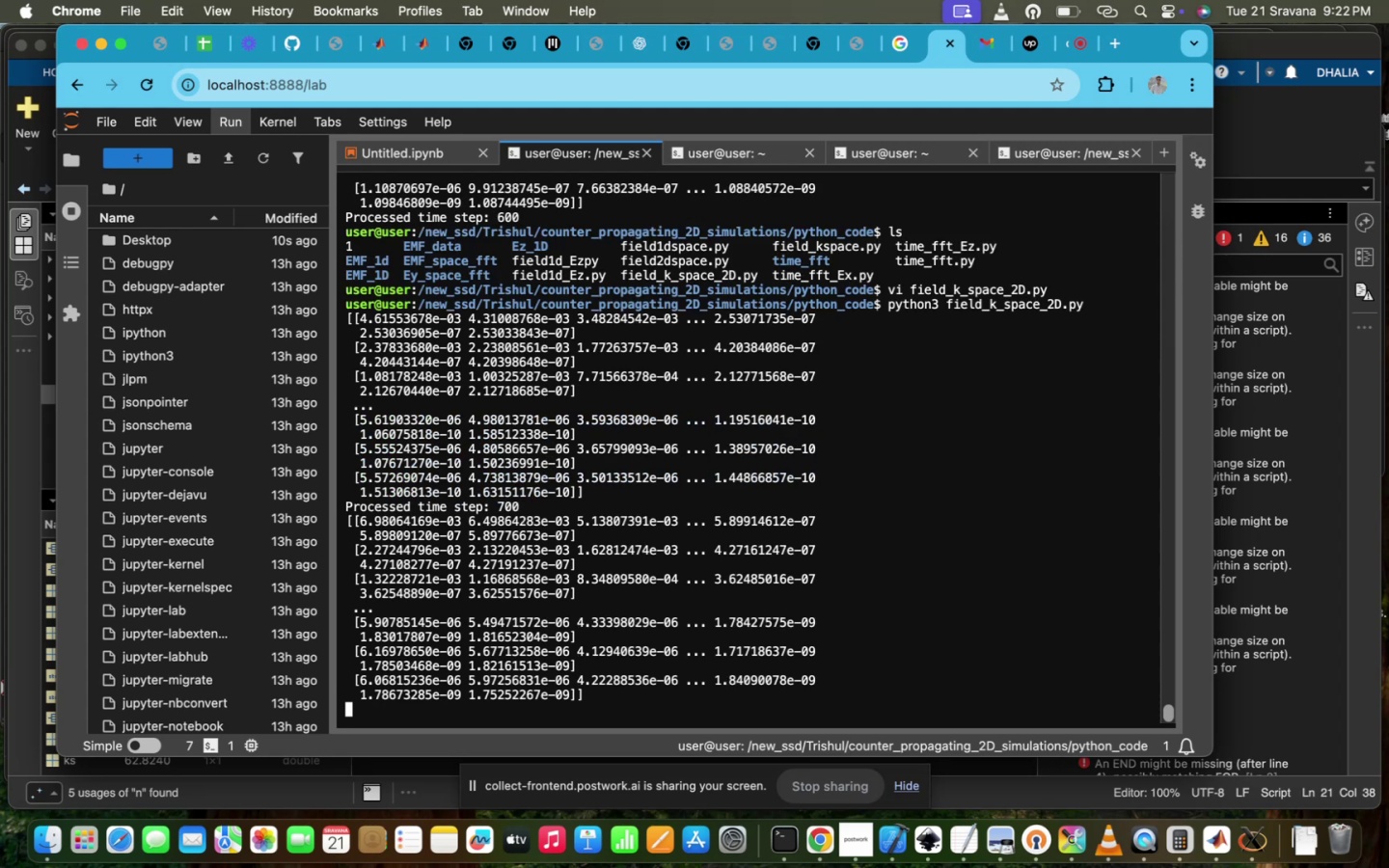 
type(gg)
 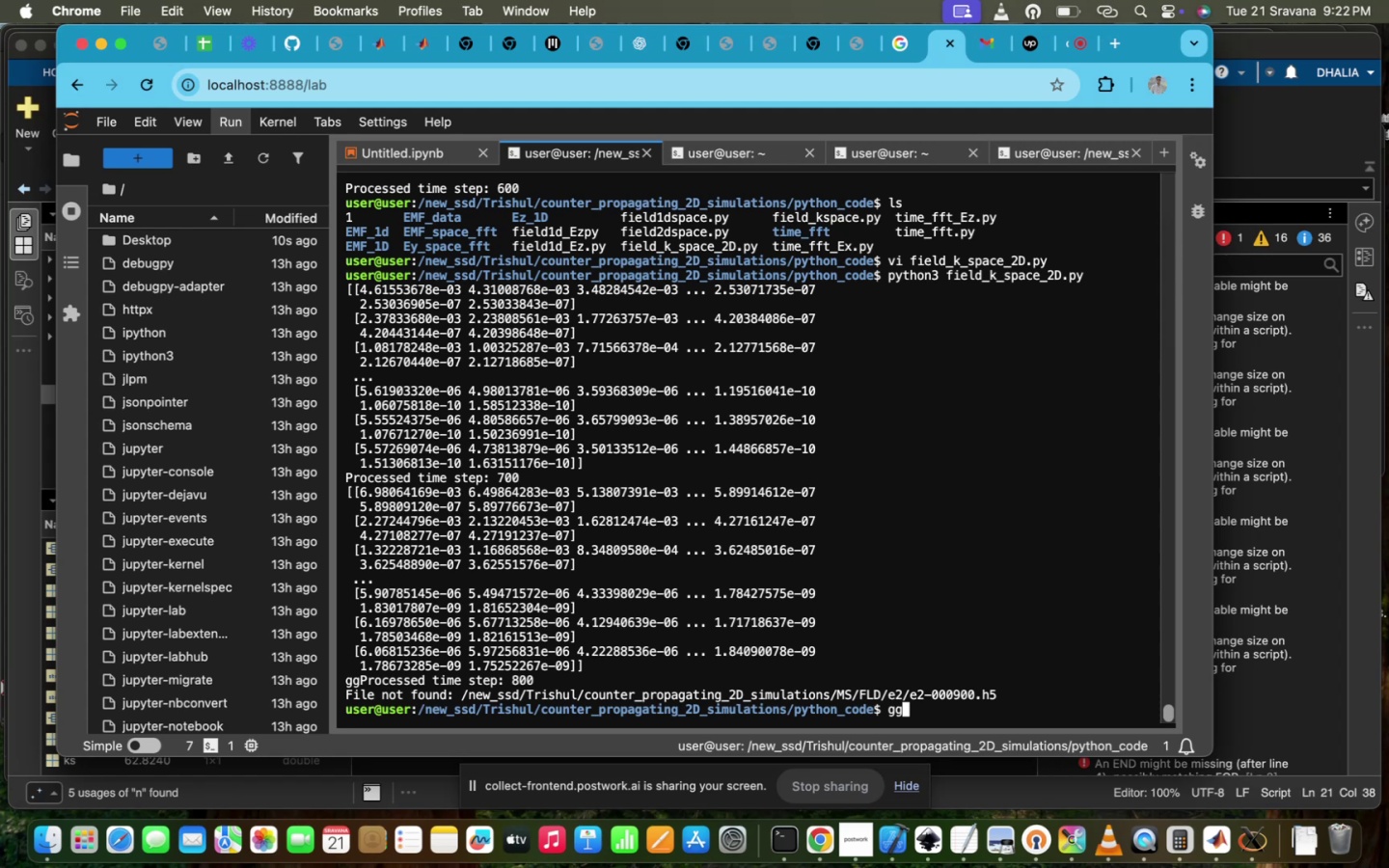 
wait(23.27)
 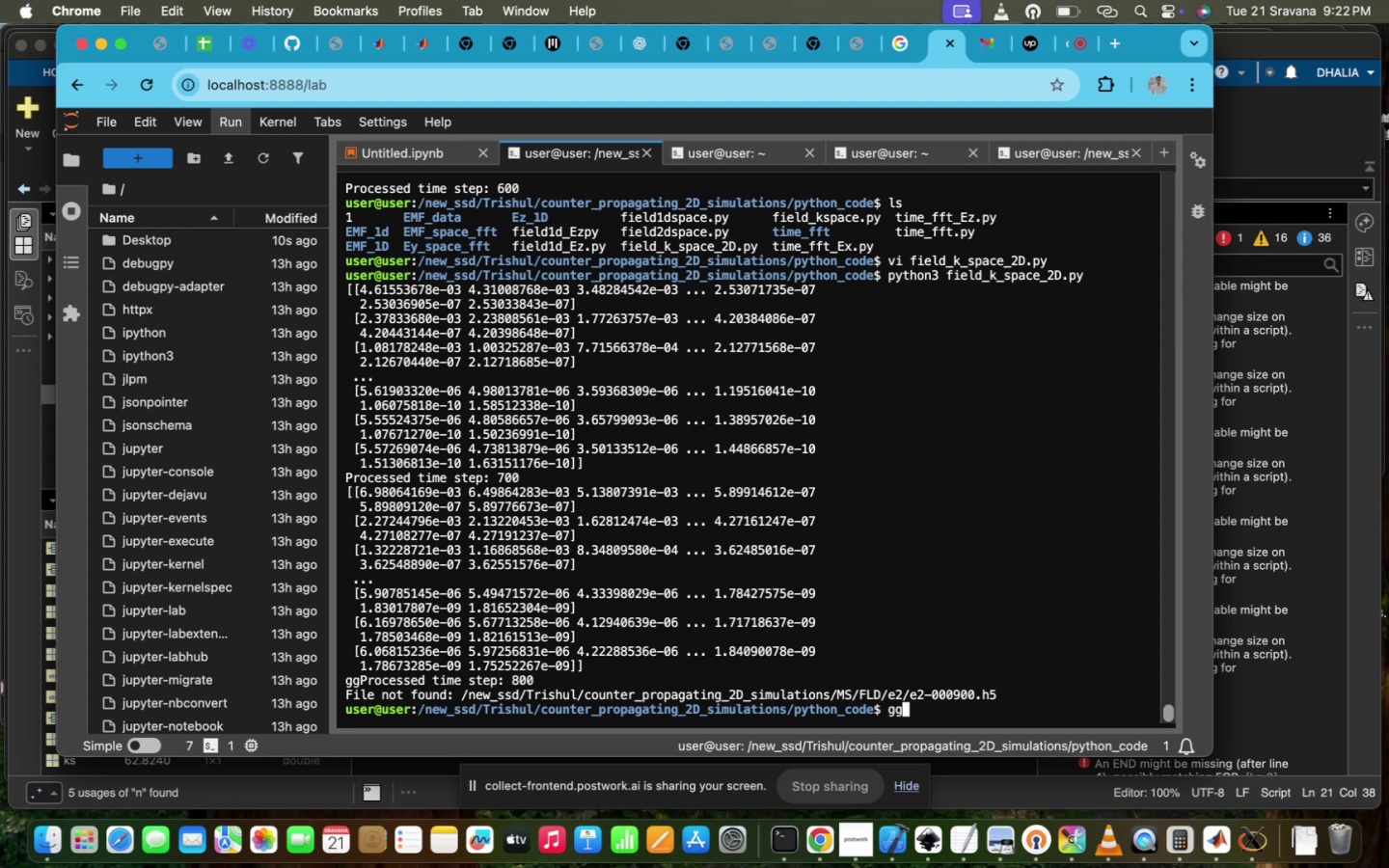 
type(ls)
 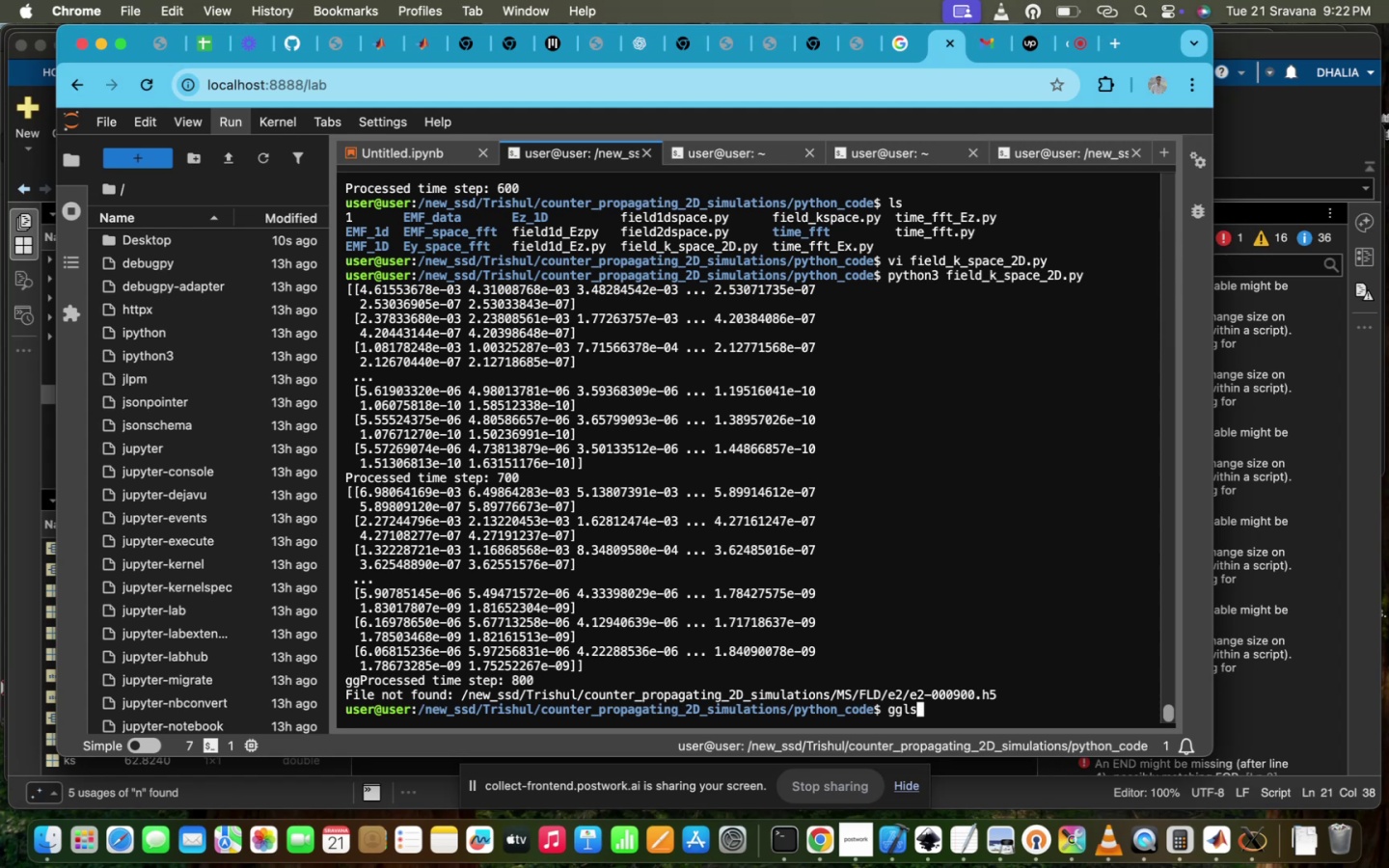 
key(Enter)
 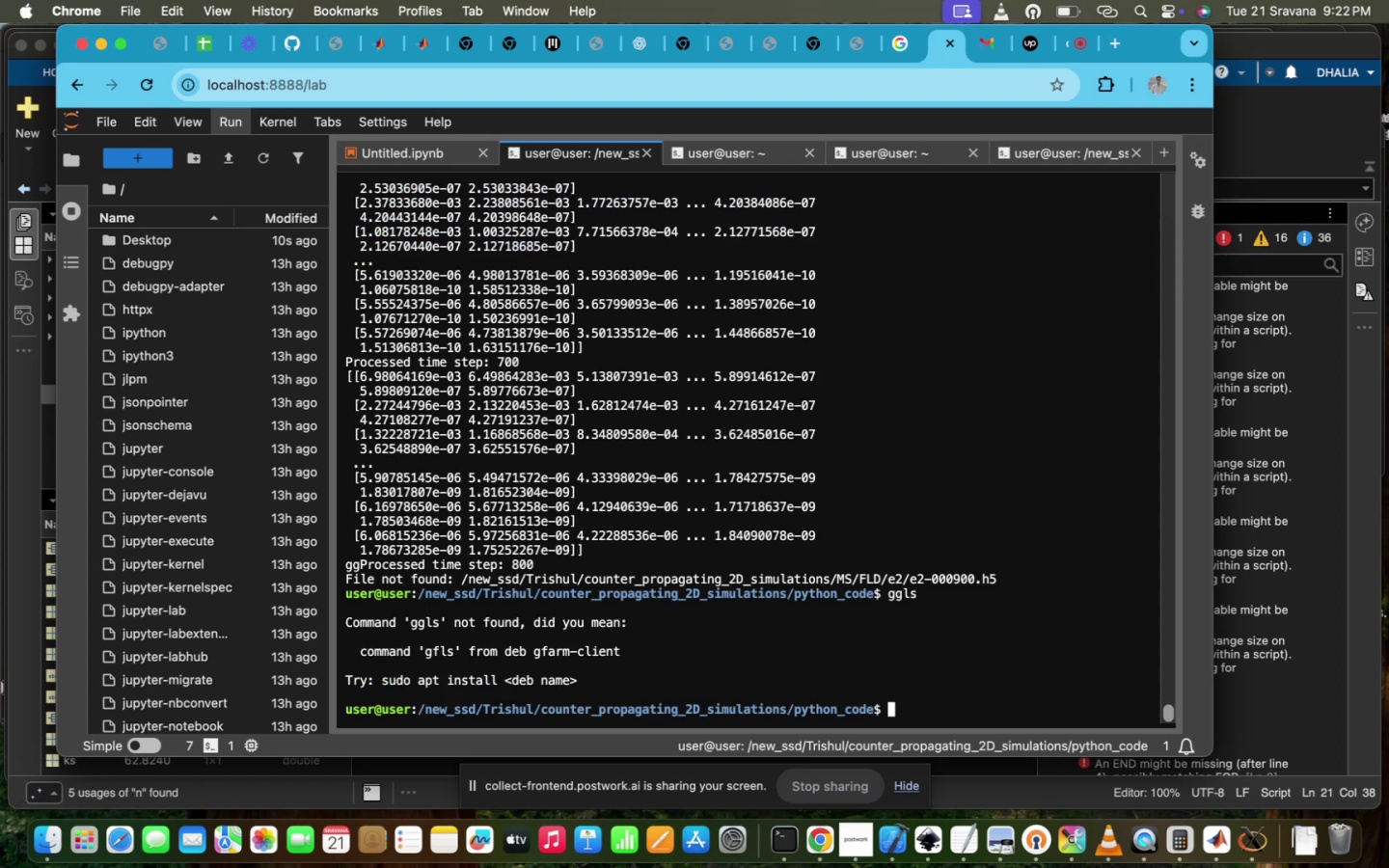 
type(ls)
 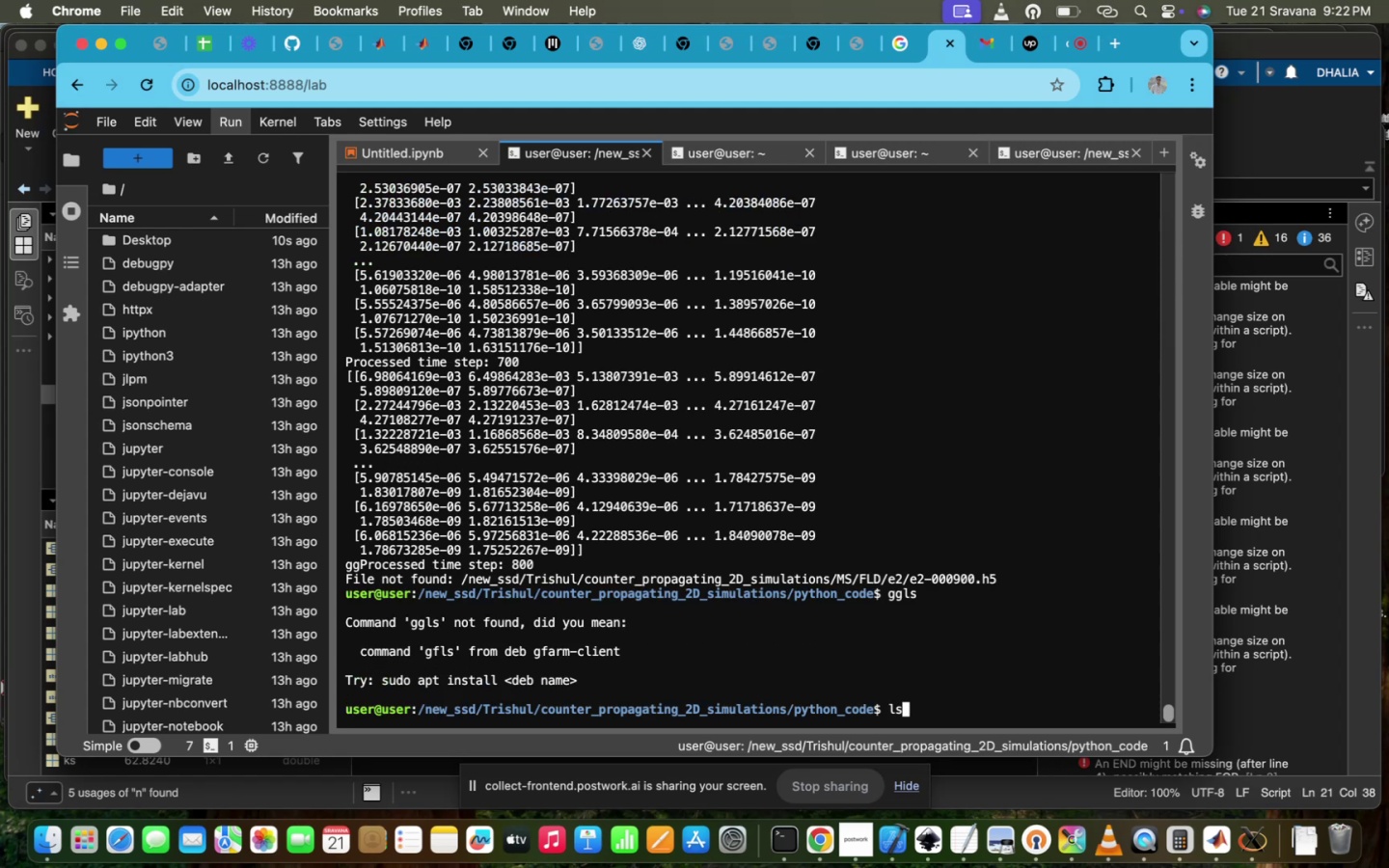 
key(Enter)
 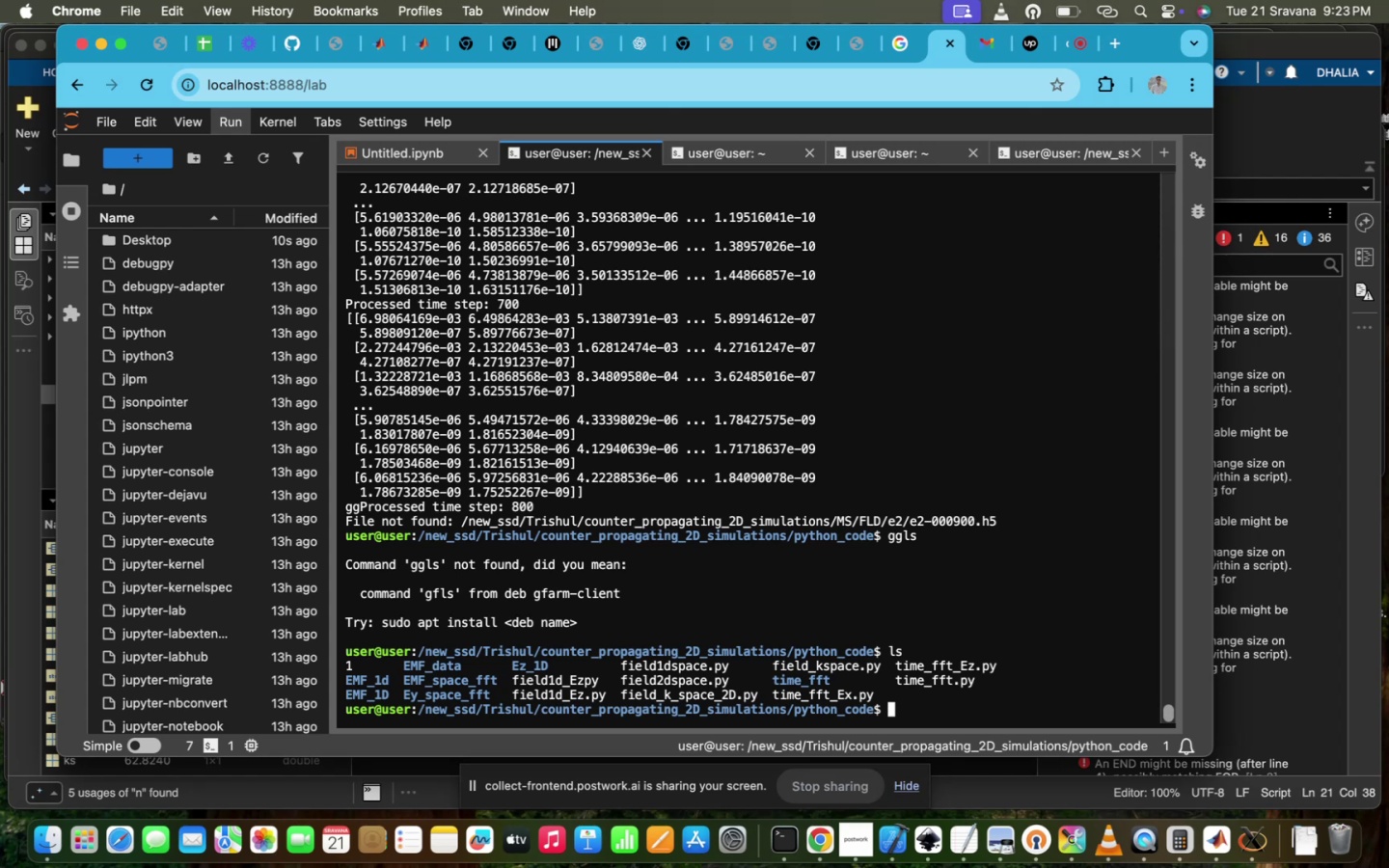 
wait(28.32)
 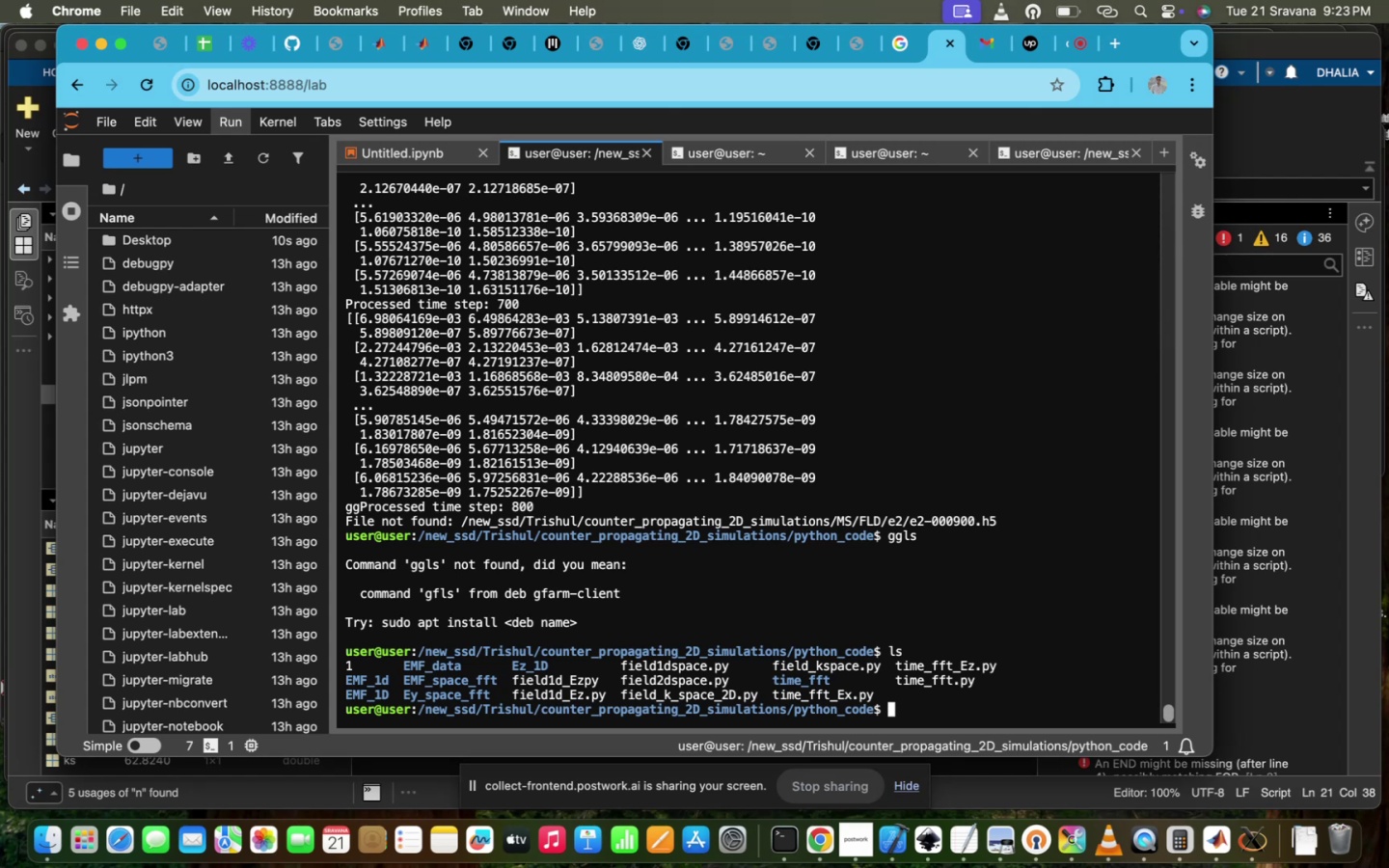 
left_click([1059, 493])
 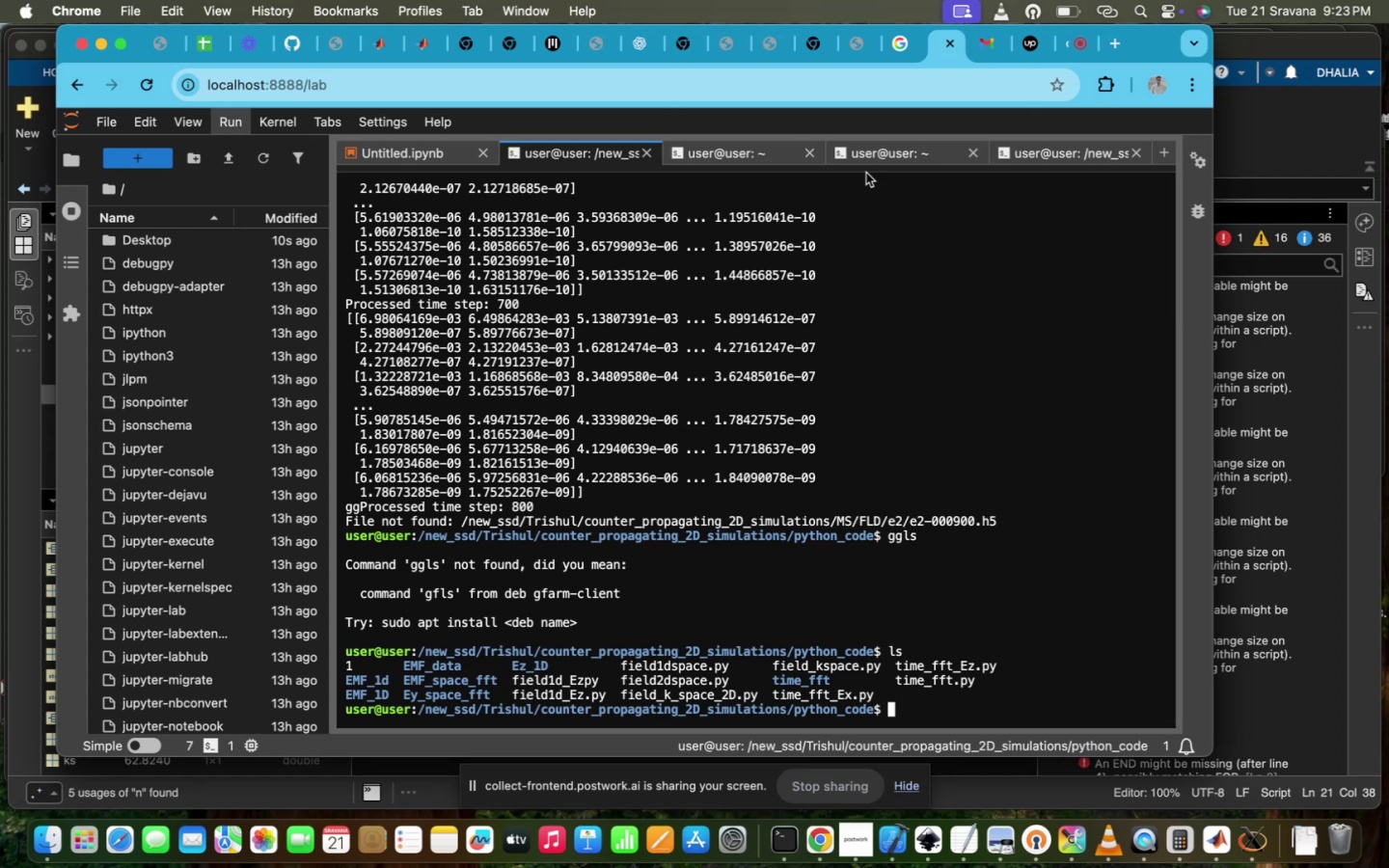 
left_click([877, 162])
 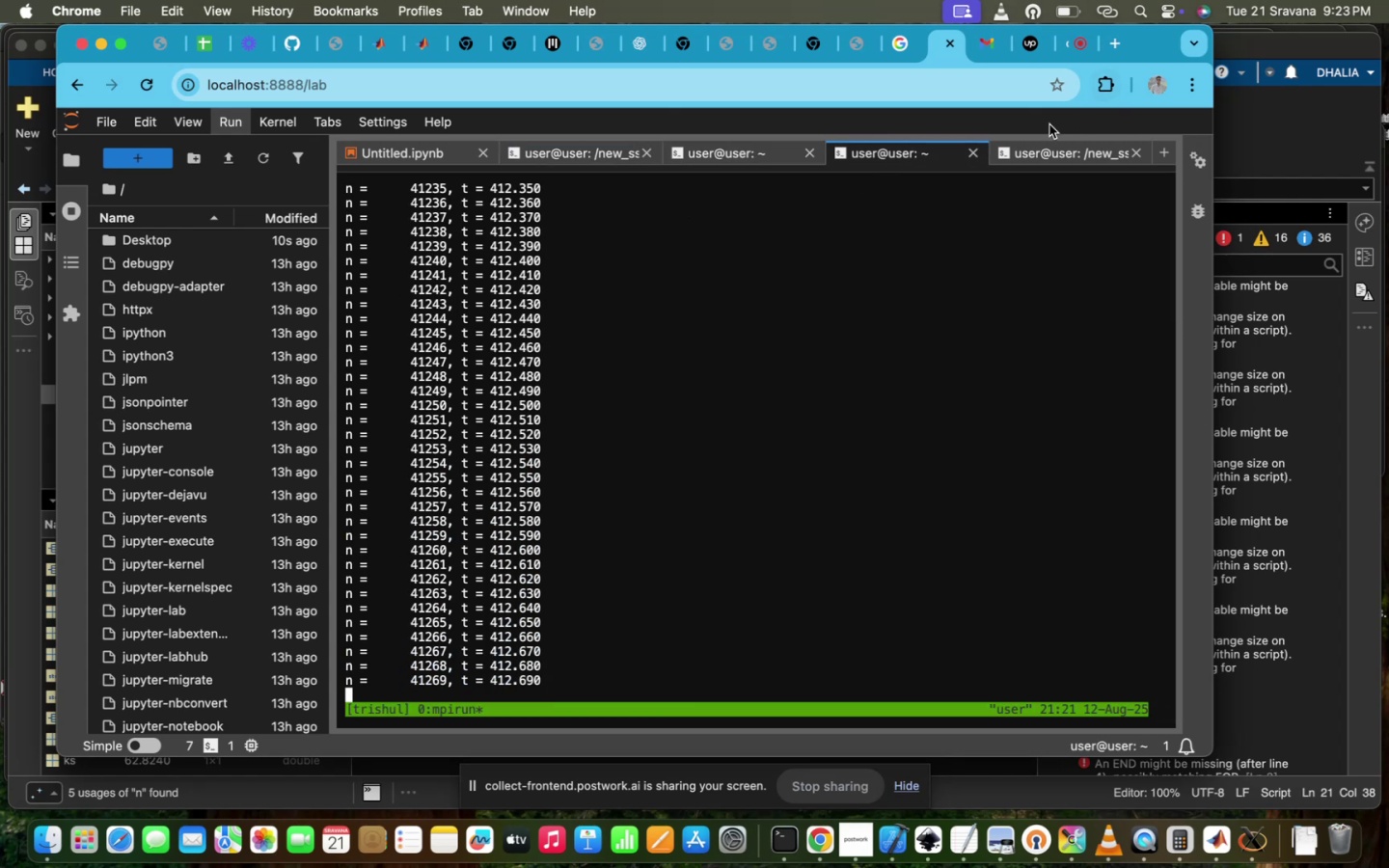 
left_click([1048, 163])
 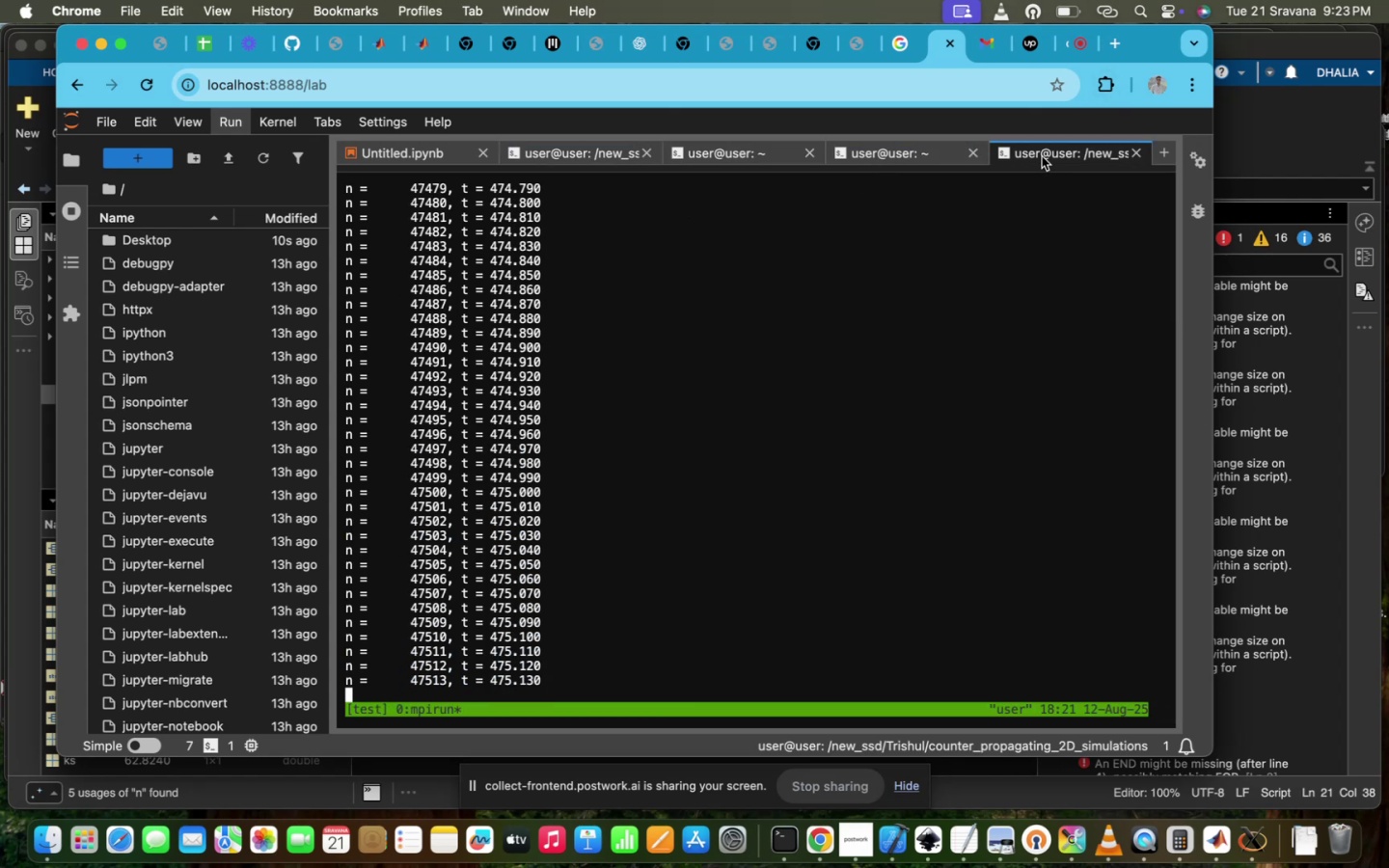 
left_click([1042, 156])
 